 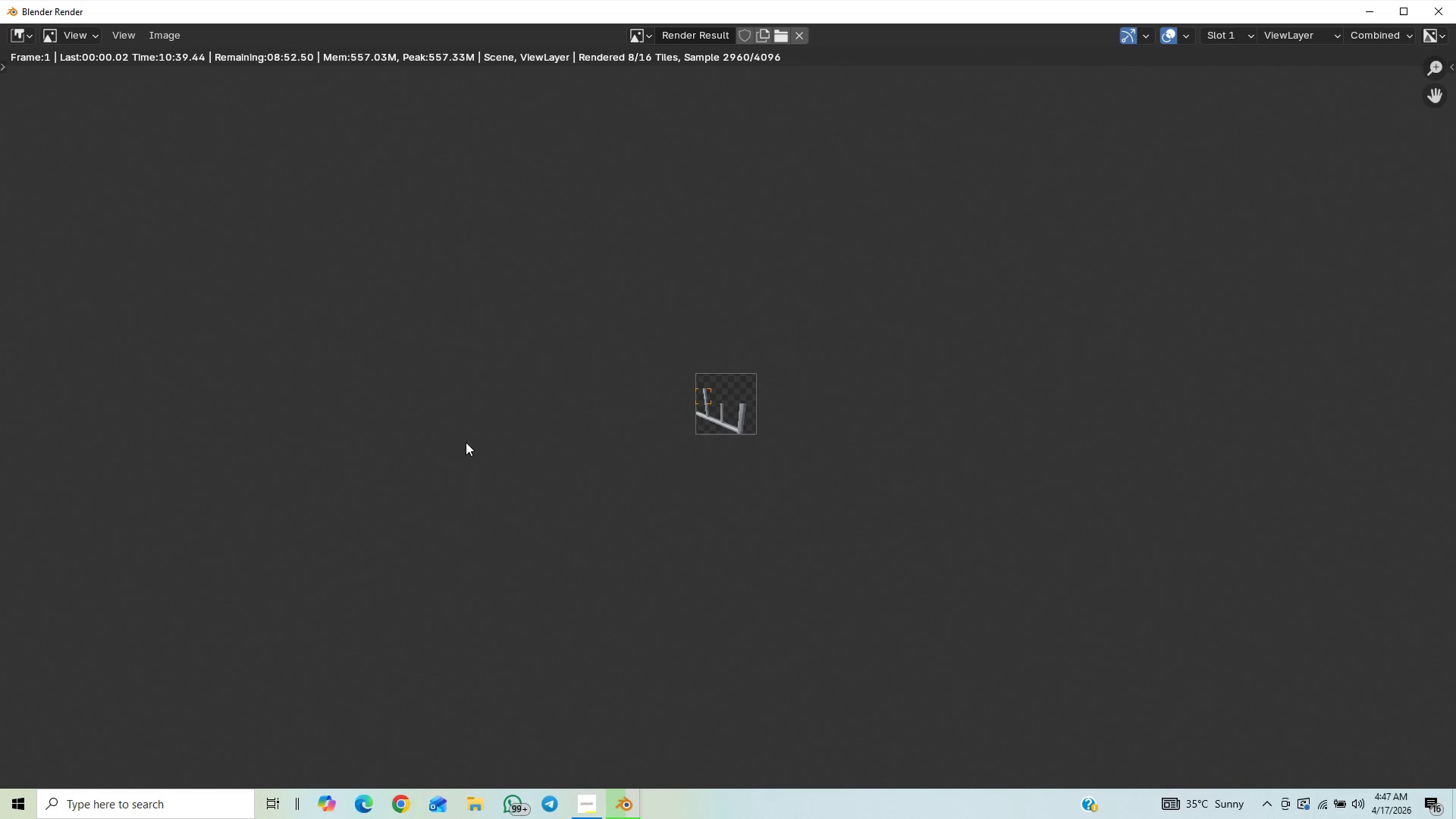 
scroll: coordinate [666, 454], scroll_direction: up, amount: 17.0
 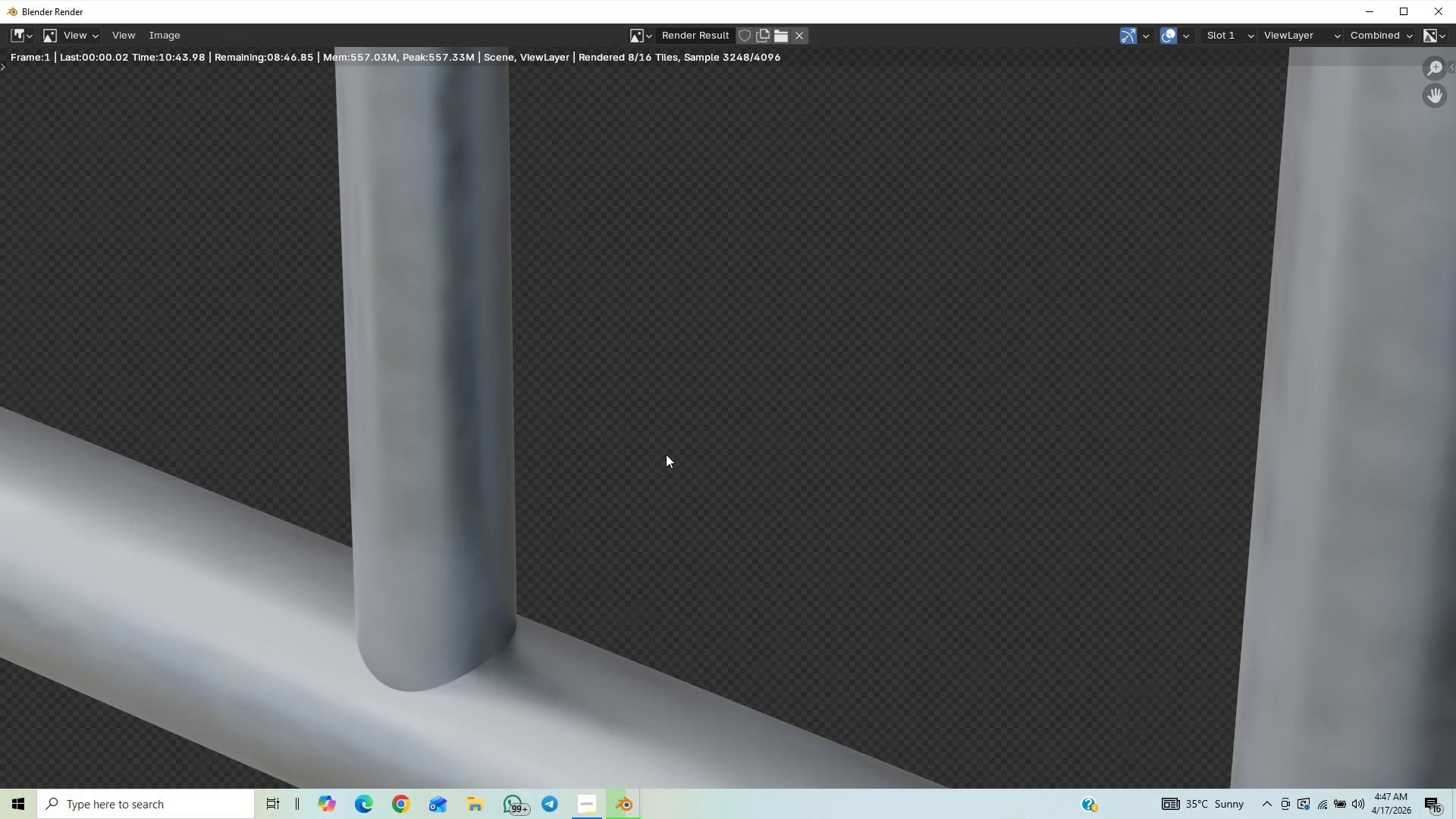 
scroll: coordinate [636, 452], scroll_direction: down, amount: 3.0
 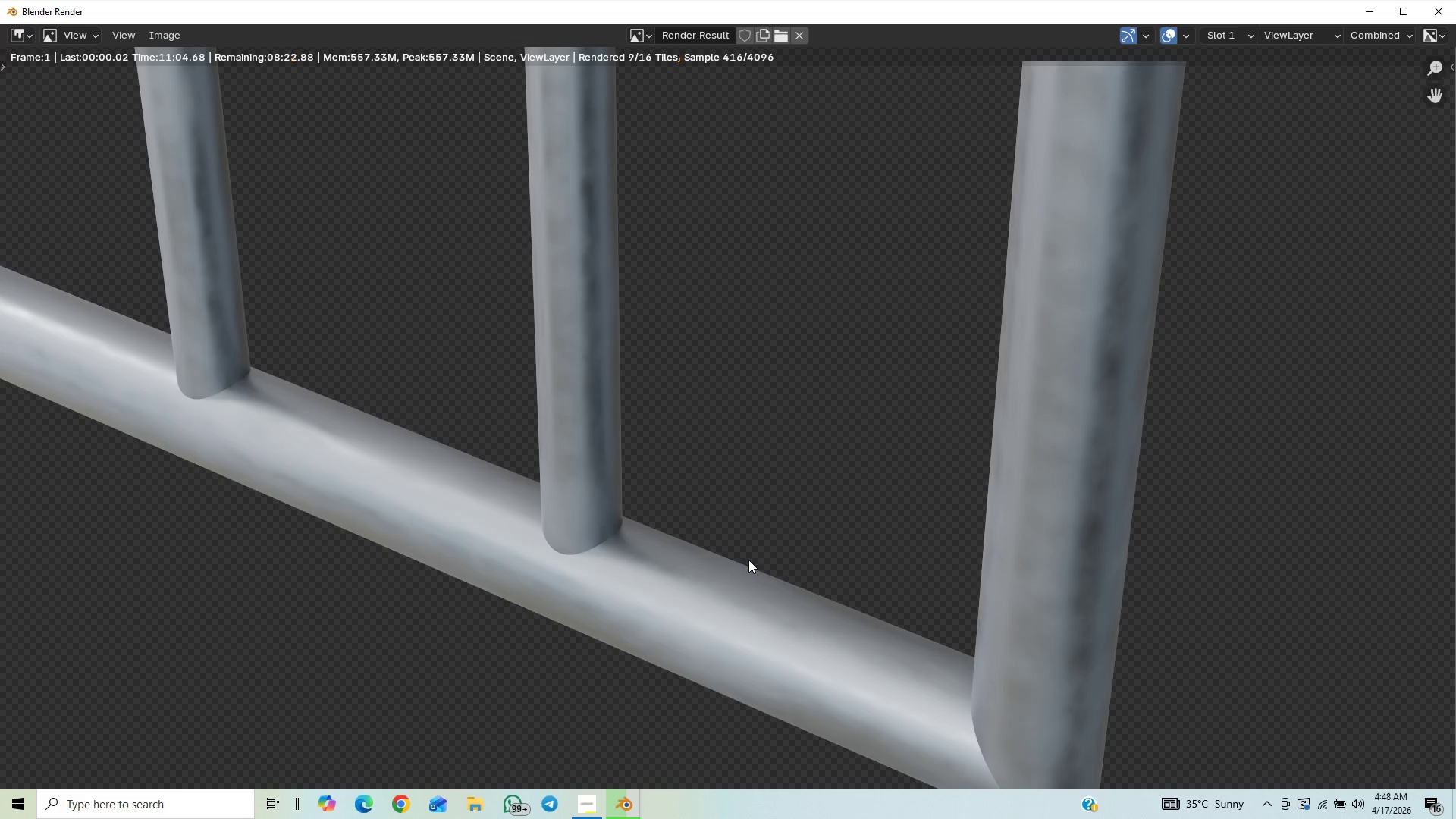 
wait(24.08)
 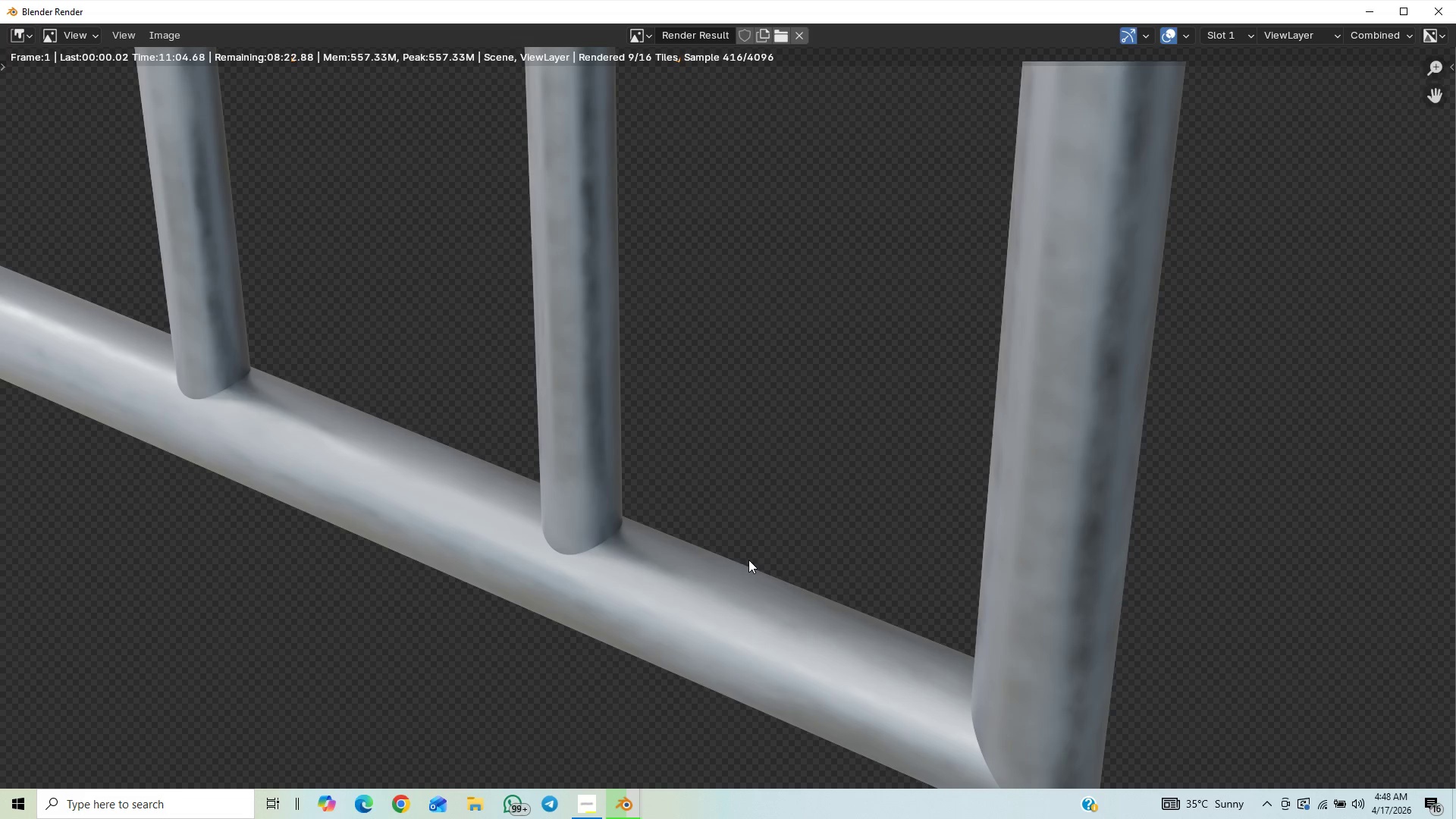 
scroll: coordinate [883, 568], scroll_direction: down, amount: 3.0
 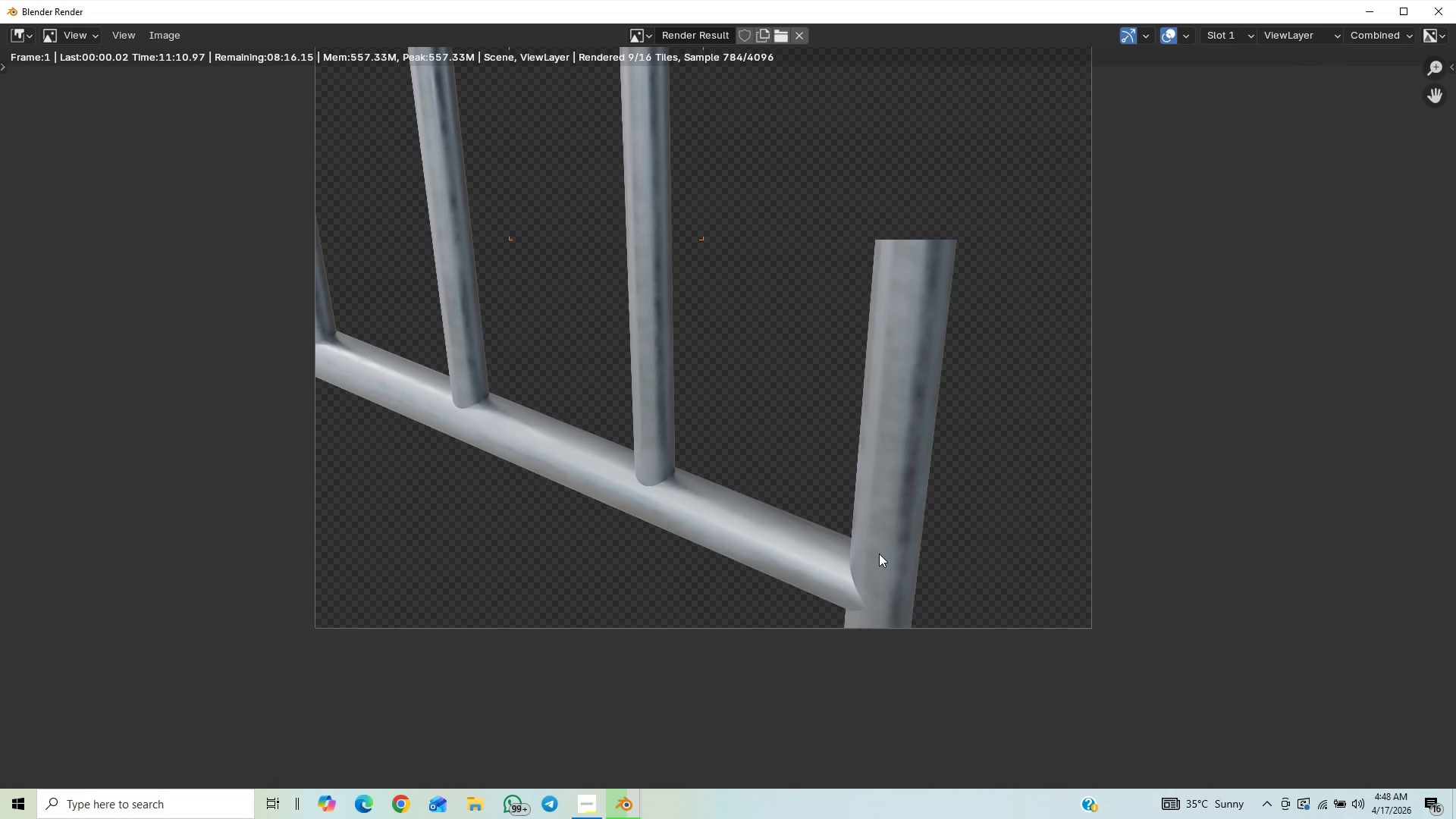 
scroll: coordinate [875, 554], scroll_direction: up, amount: 5.0
 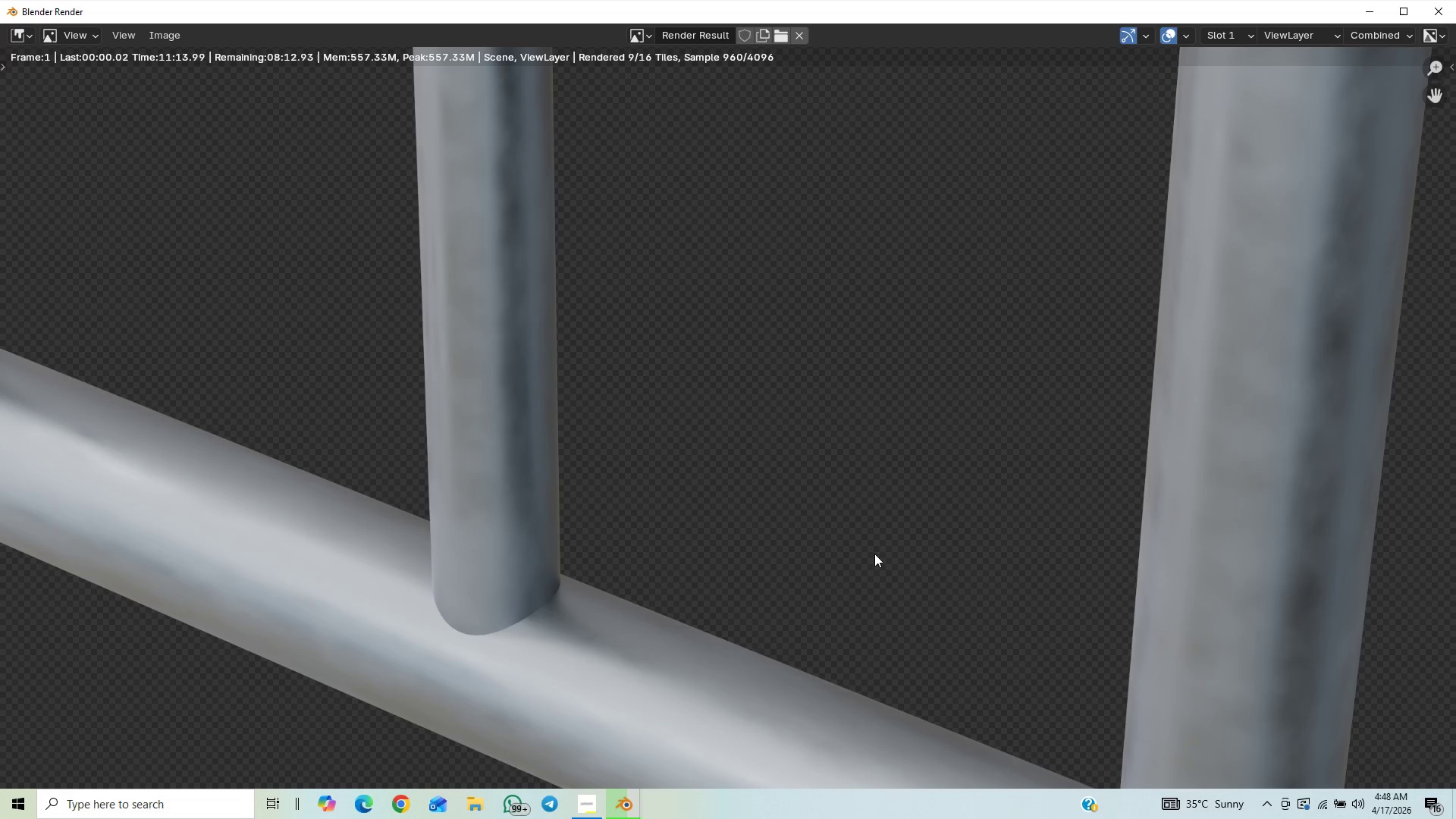 
scroll: coordinate [874, 556], scroll_direction: down, amount: 1.0
 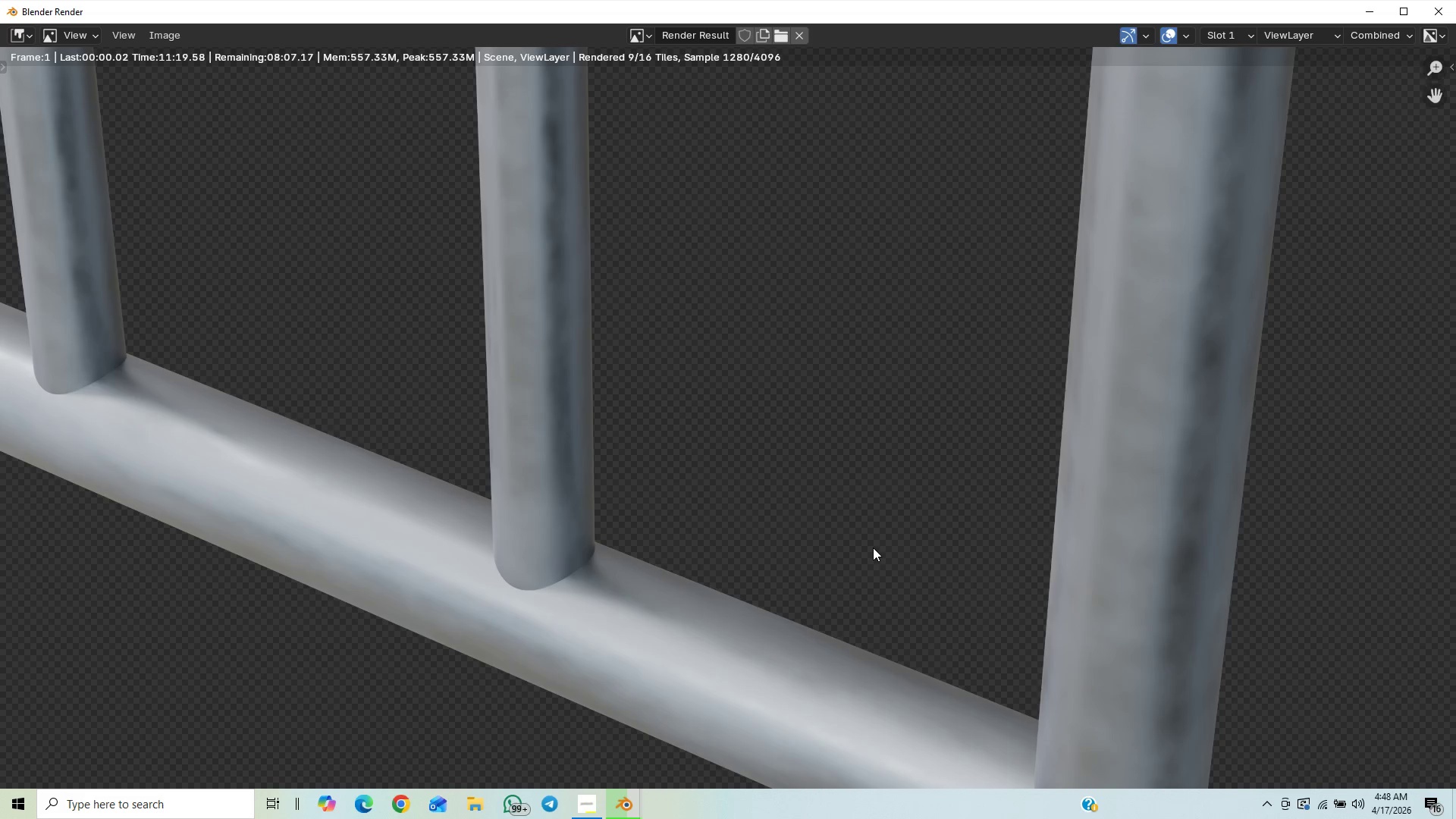 
wait(6.2)
 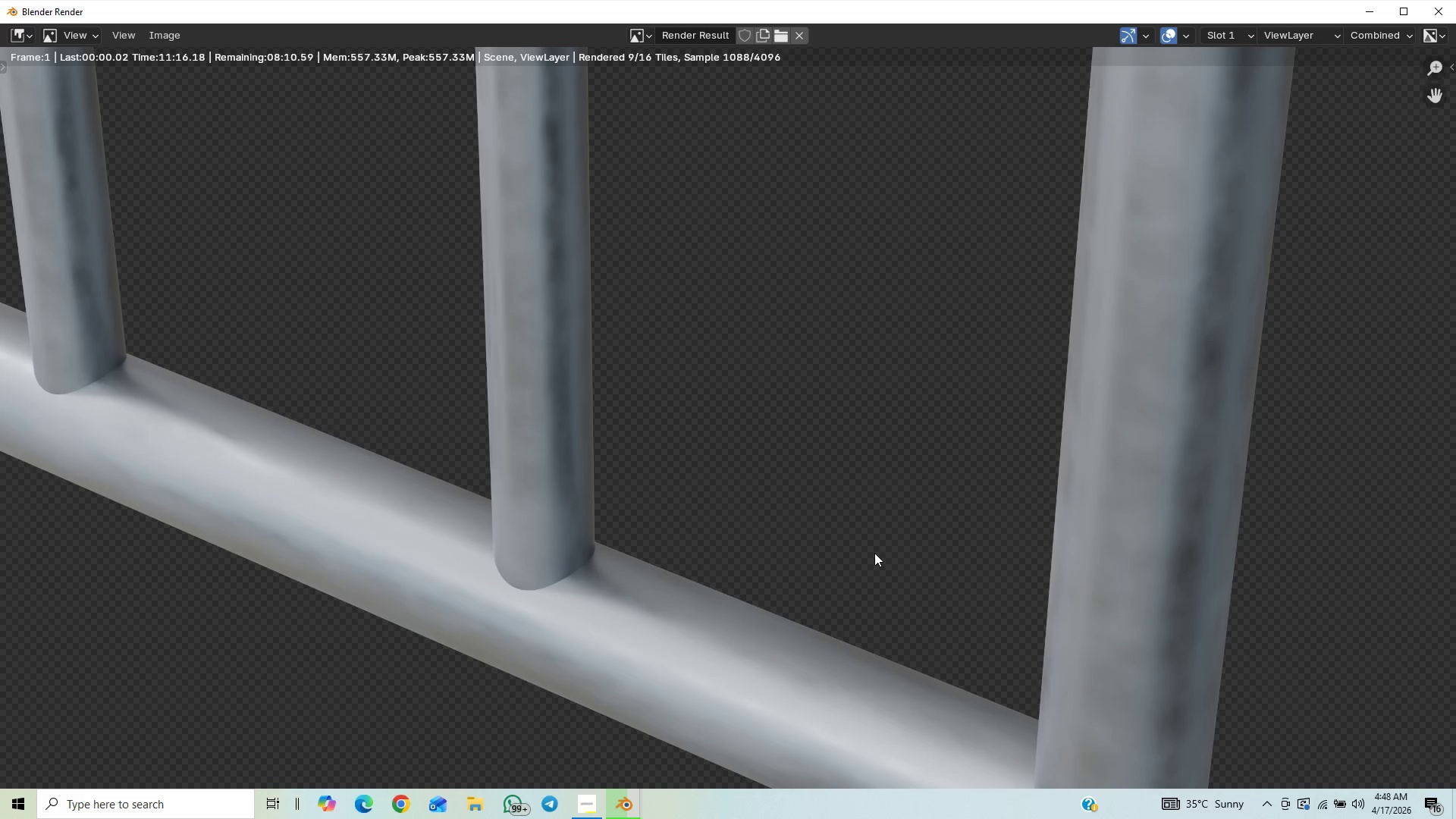 
scroll: coordinate [868, 547], scroll_direction: down, amount: 9.0
 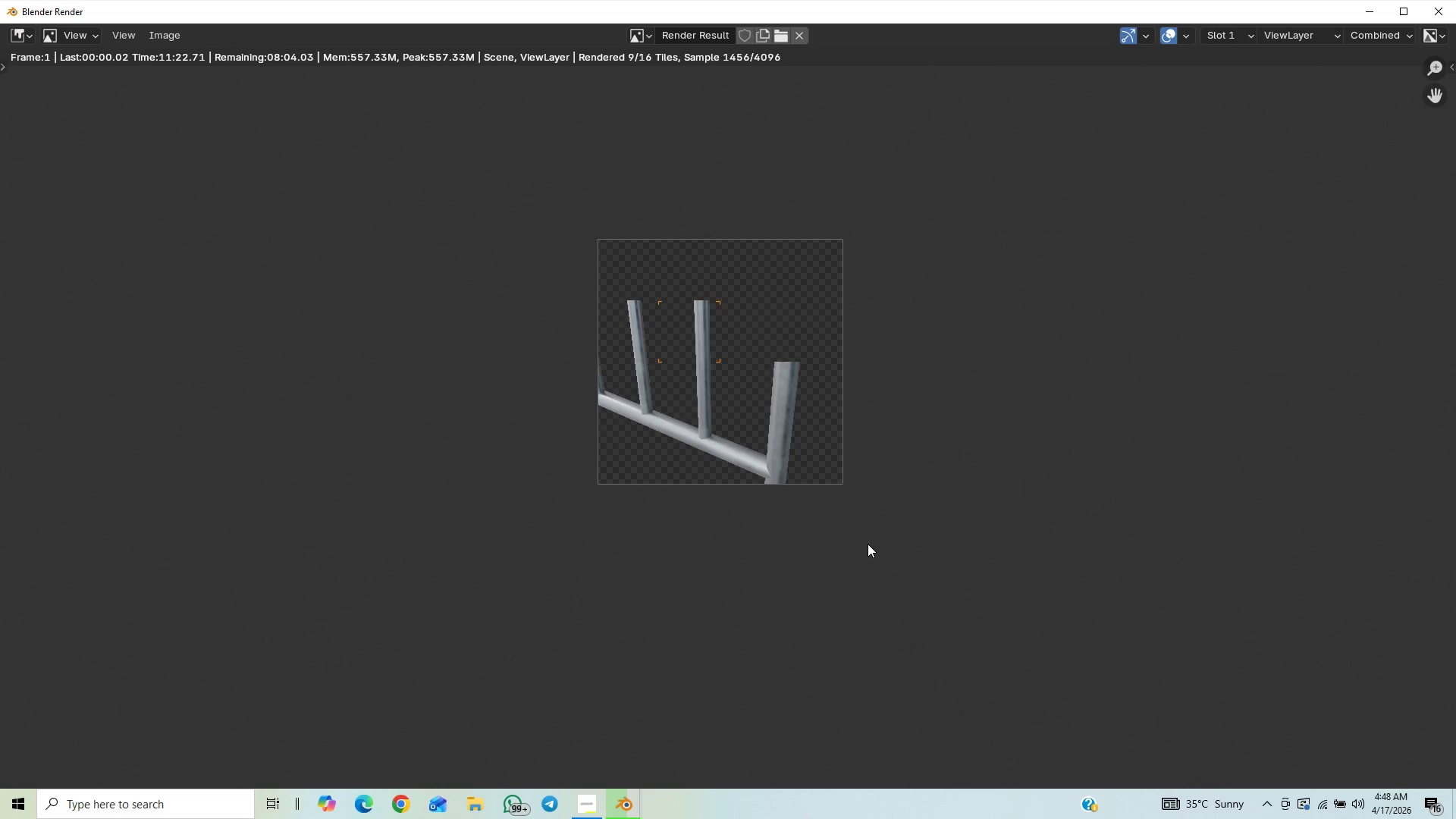 
scroll: coordinate [868, 542], scroll_direction: up, amount: 2.0
 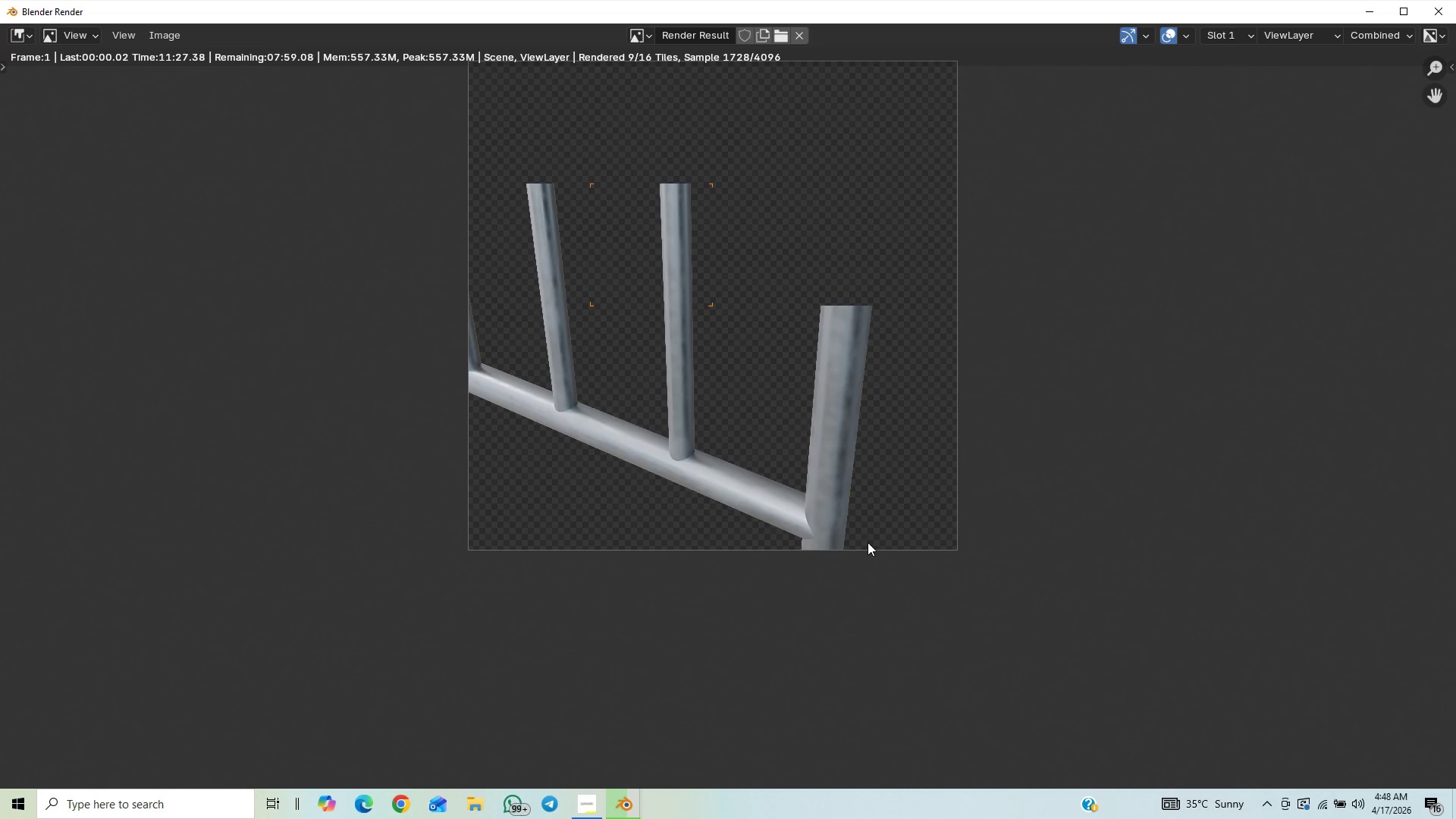 
scroll: coordinate [868, 542], scroll_direction: down, amount: 3.0
 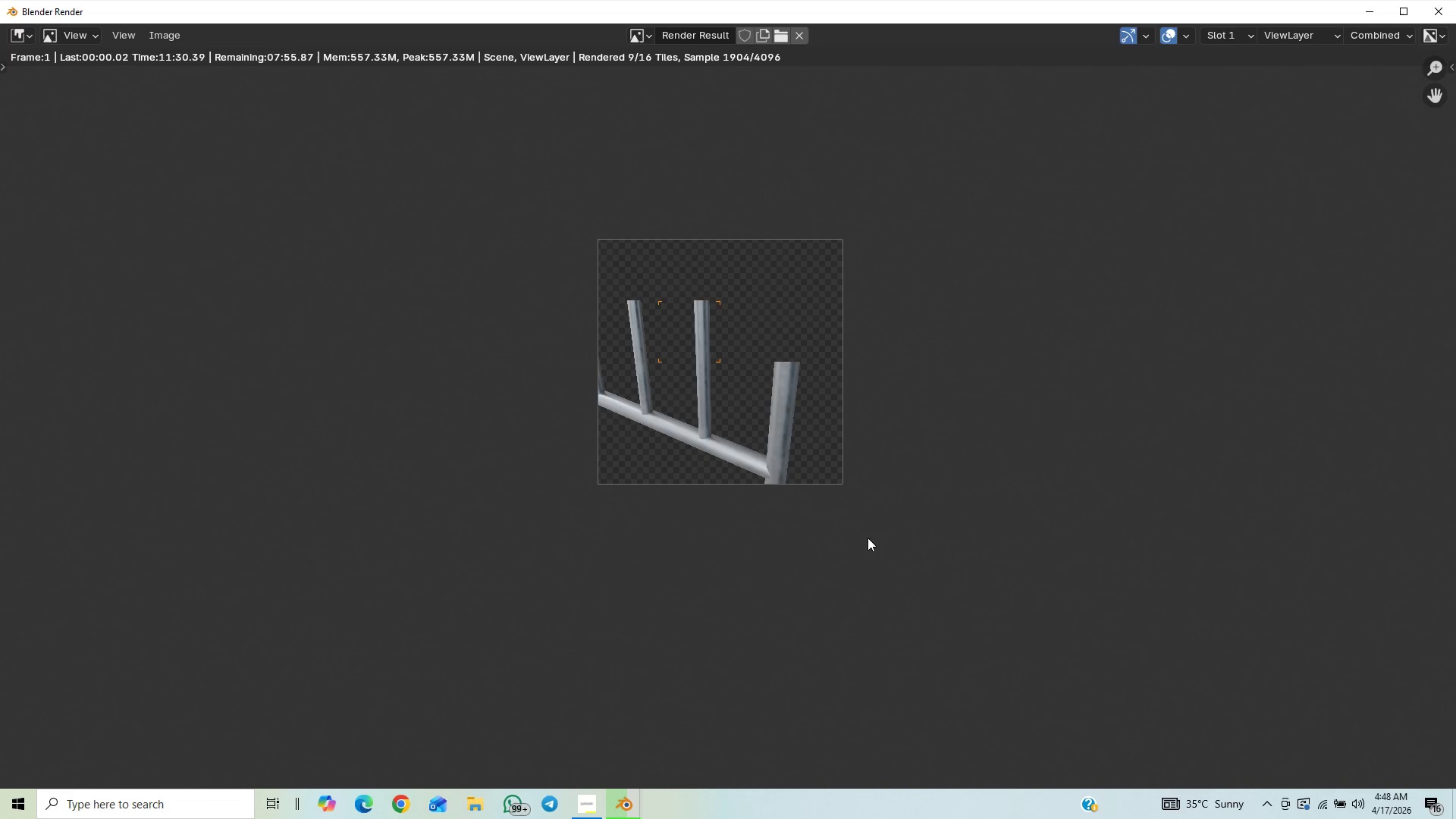 
scroll: coordinate [868, 538], scroll_direction: up, amount: 54.0
 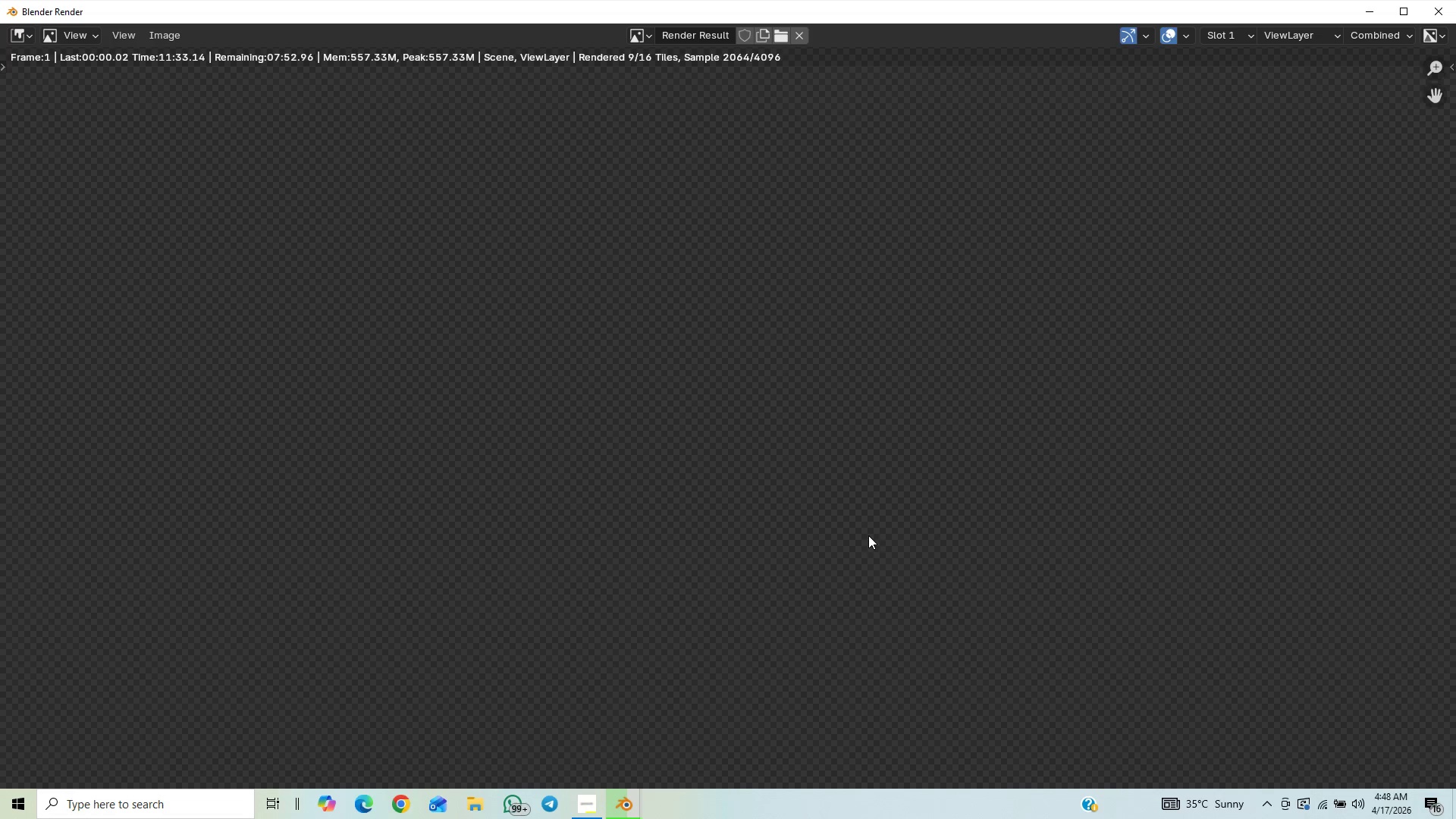 
scroll: coordinate [834, 534], scroll_direction: down, amount: 5.0
 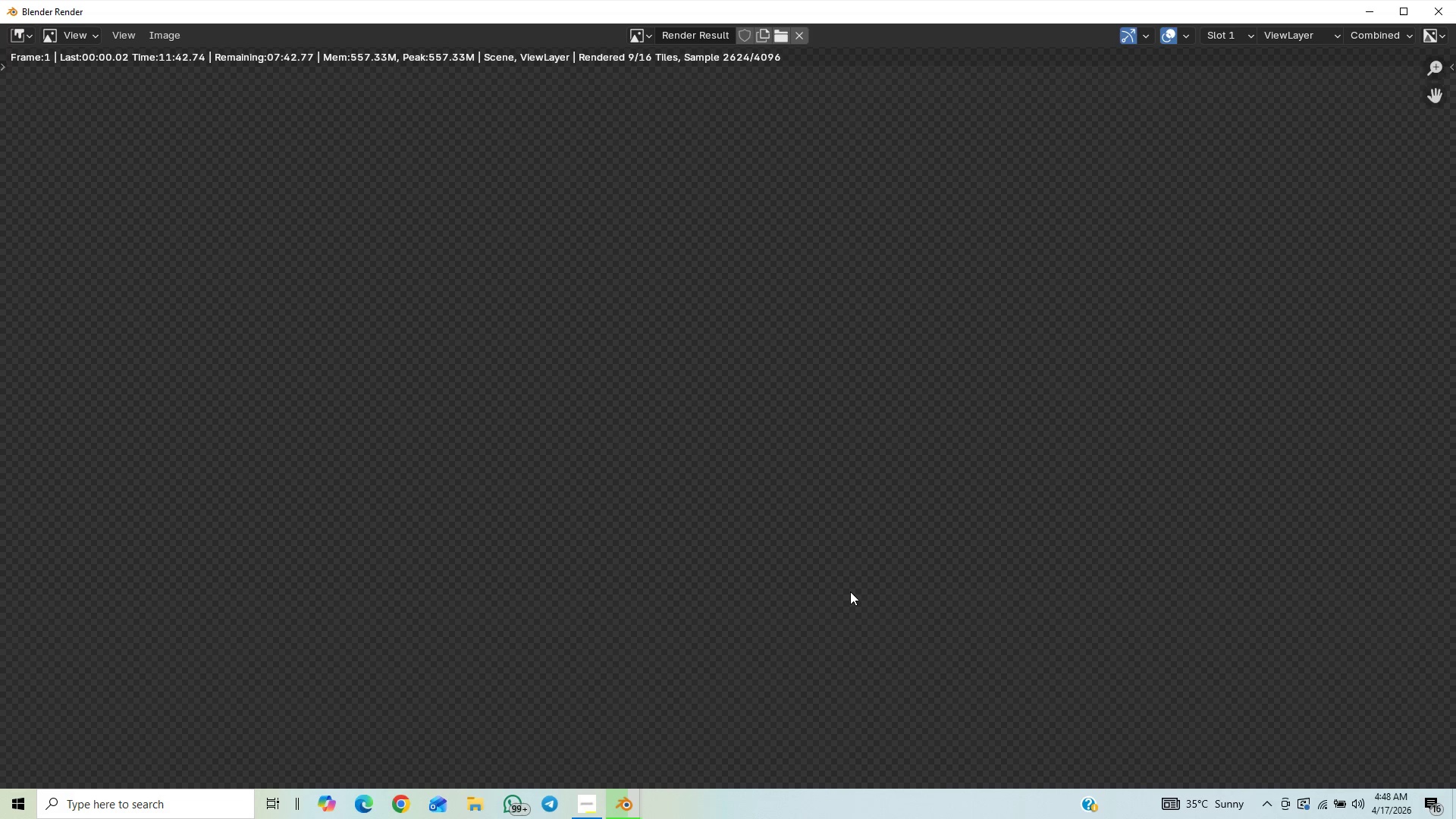 
wait(7.38)
 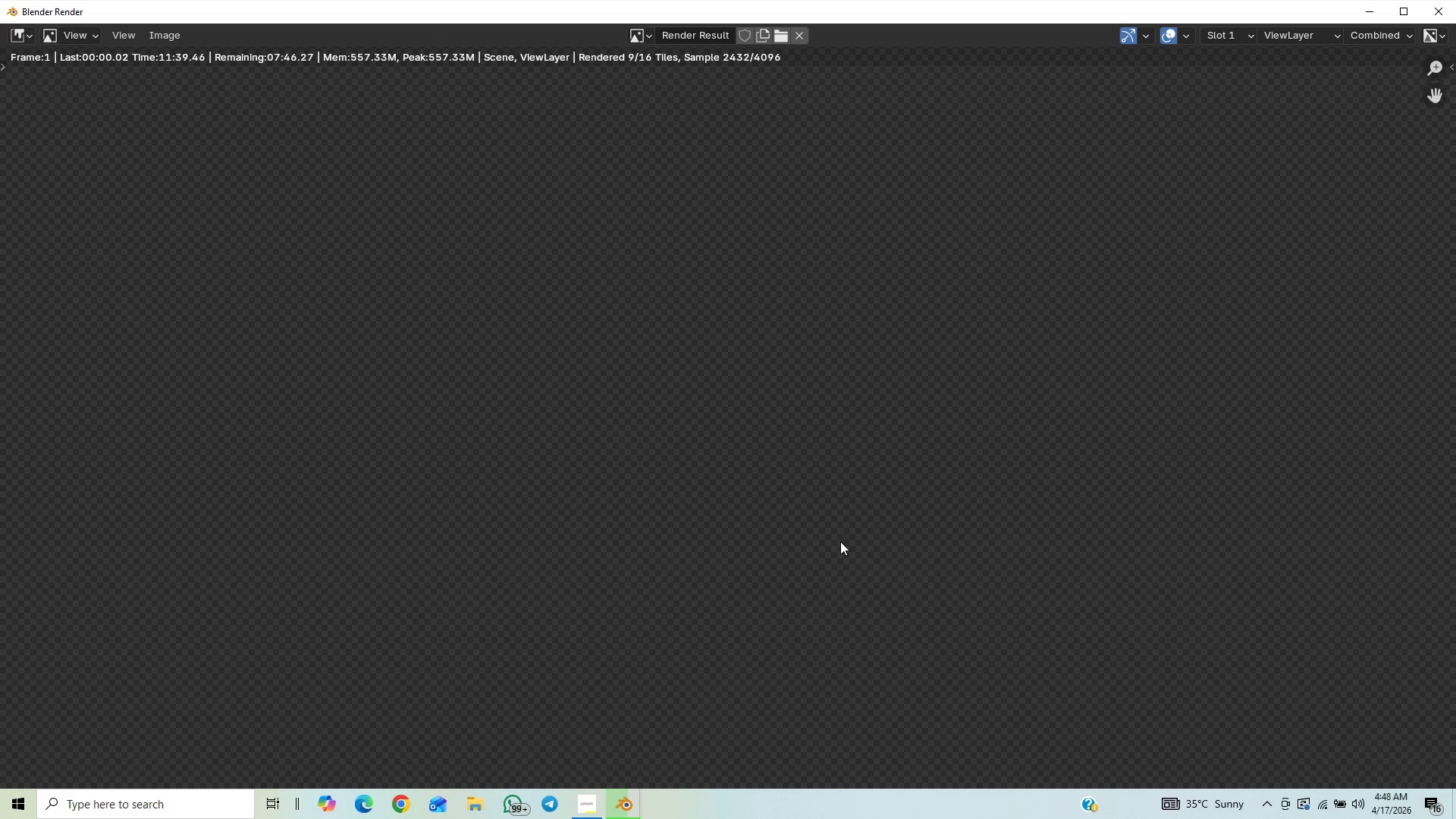 
scroll: coordinate [847, 599], scroll_direction: up, amount: 39.0
 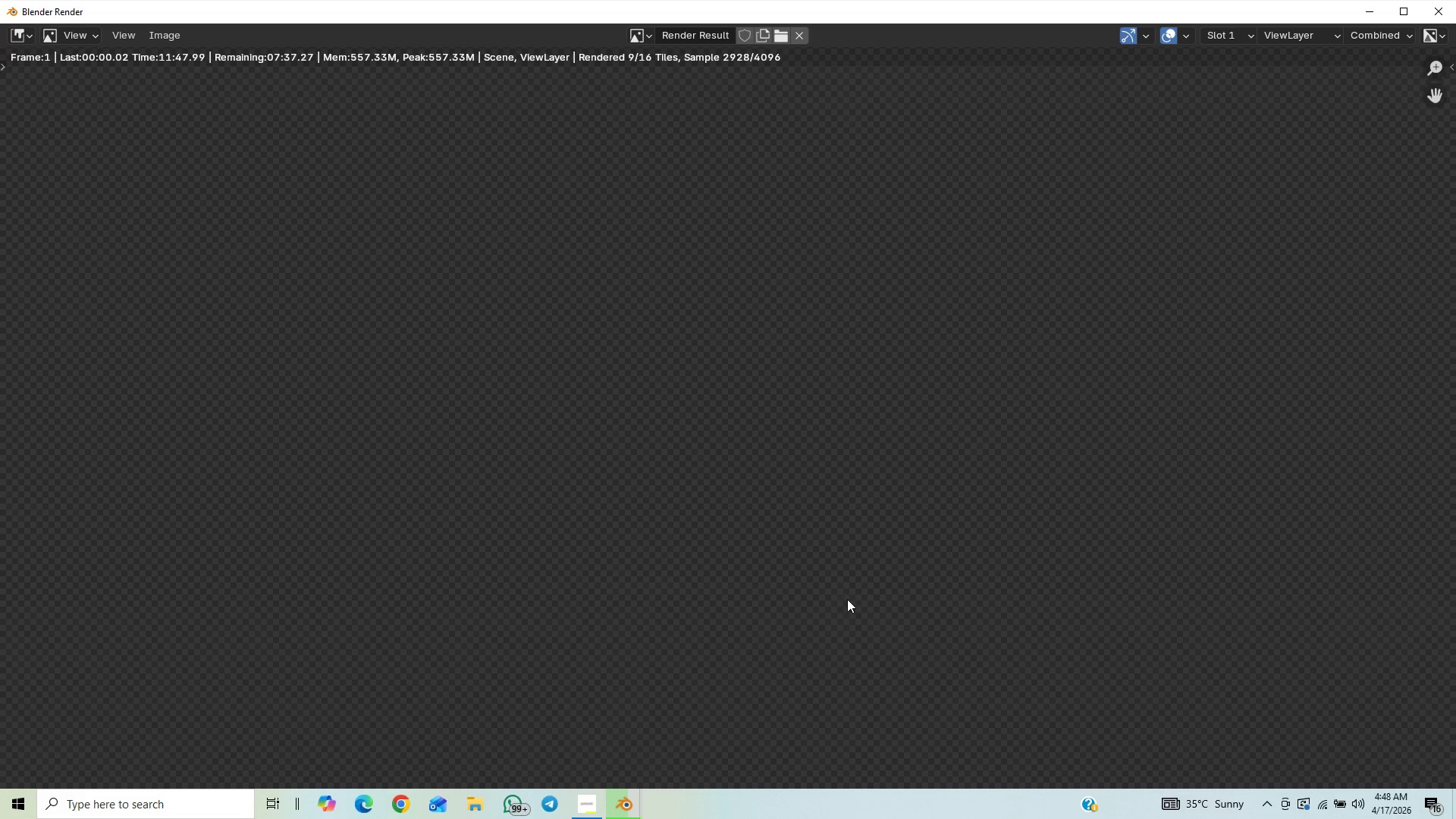 
scroll: coordinate [846, 612], scroll_direction: down, amount: 39.0
 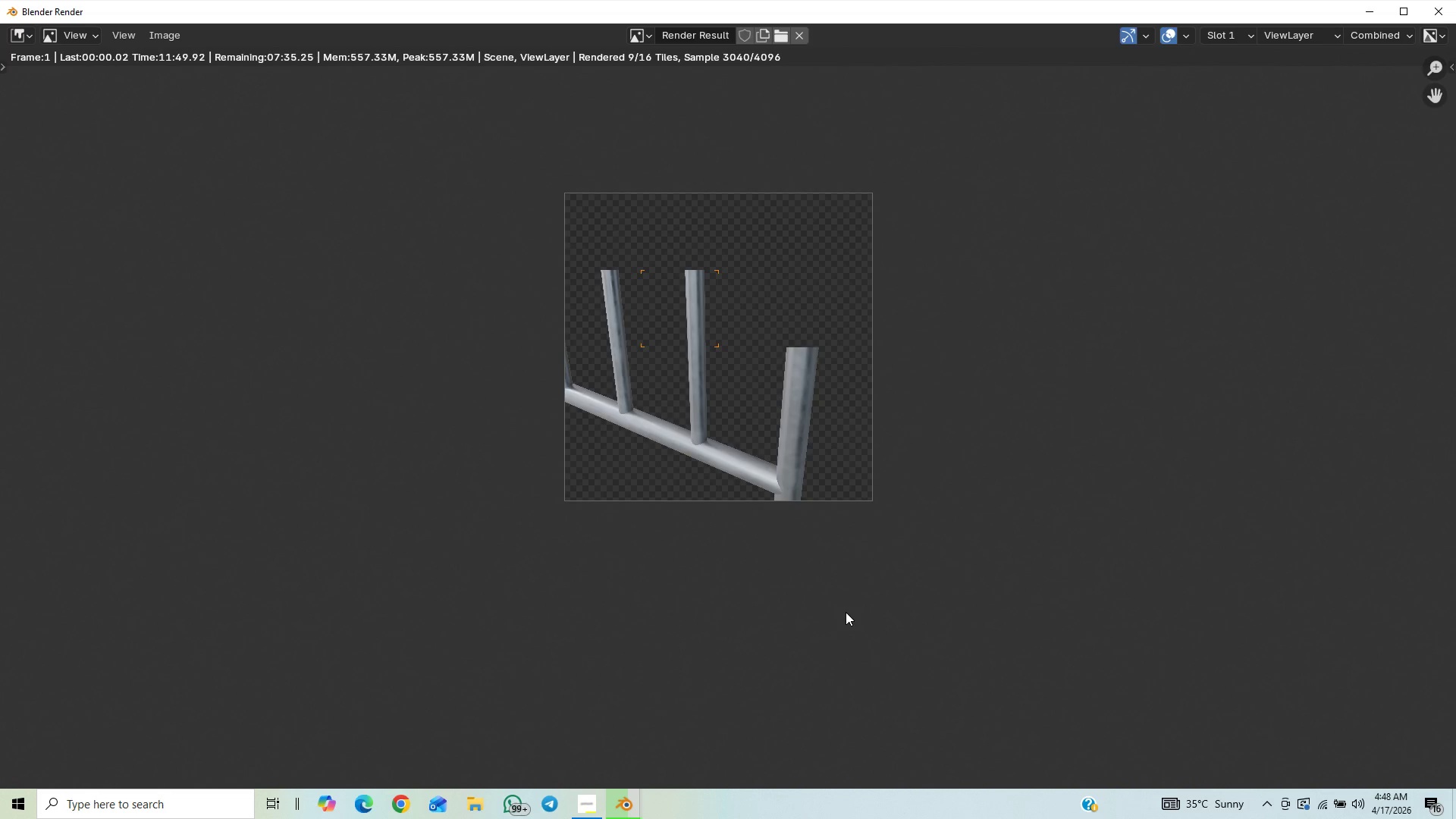 
scroll: coordinate [846, 612], scroll_direction: up, amount: 9.0
 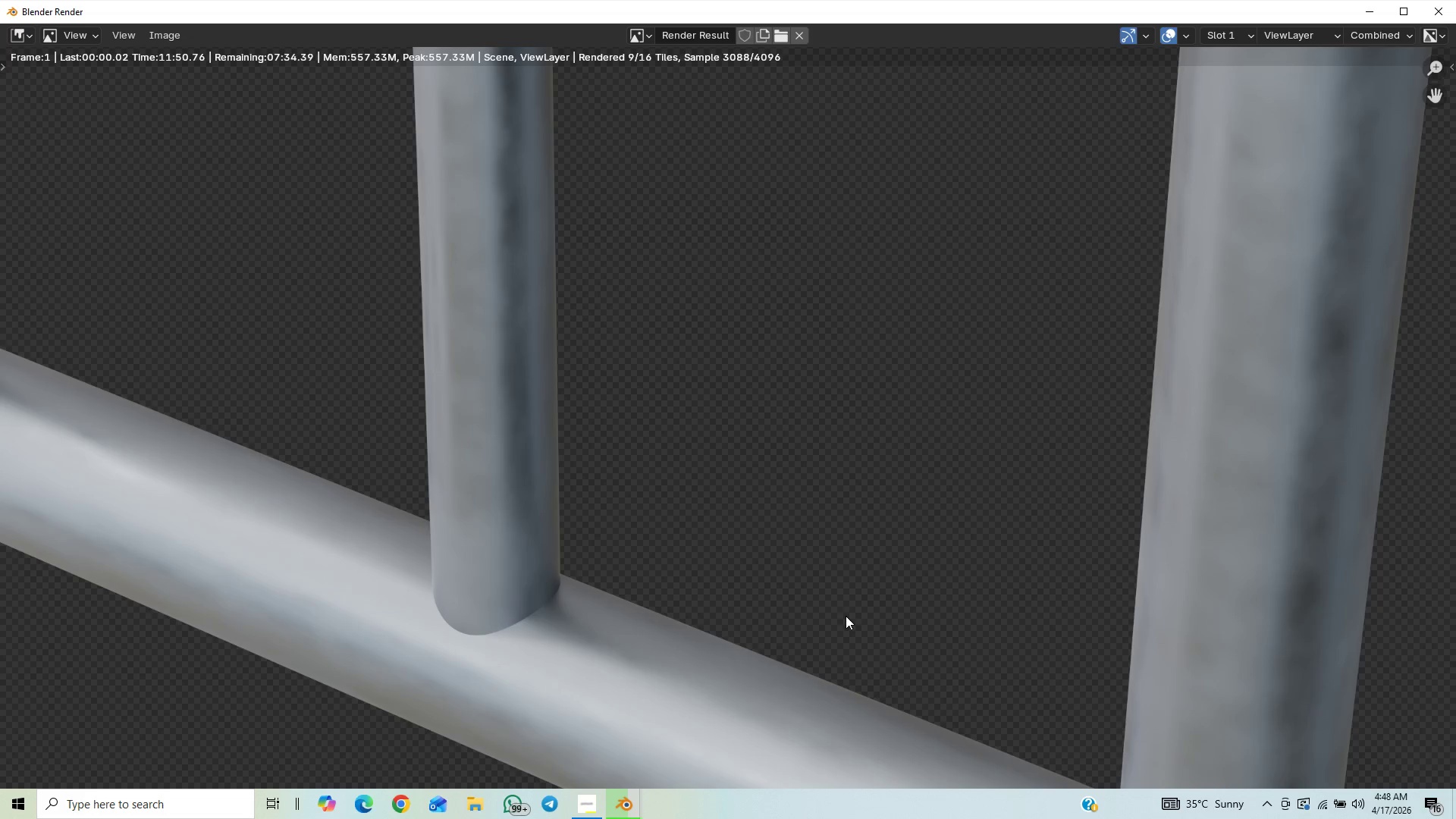 
scroll: coordinate [846, 615], scroll_direction: down, amount: 5.0
 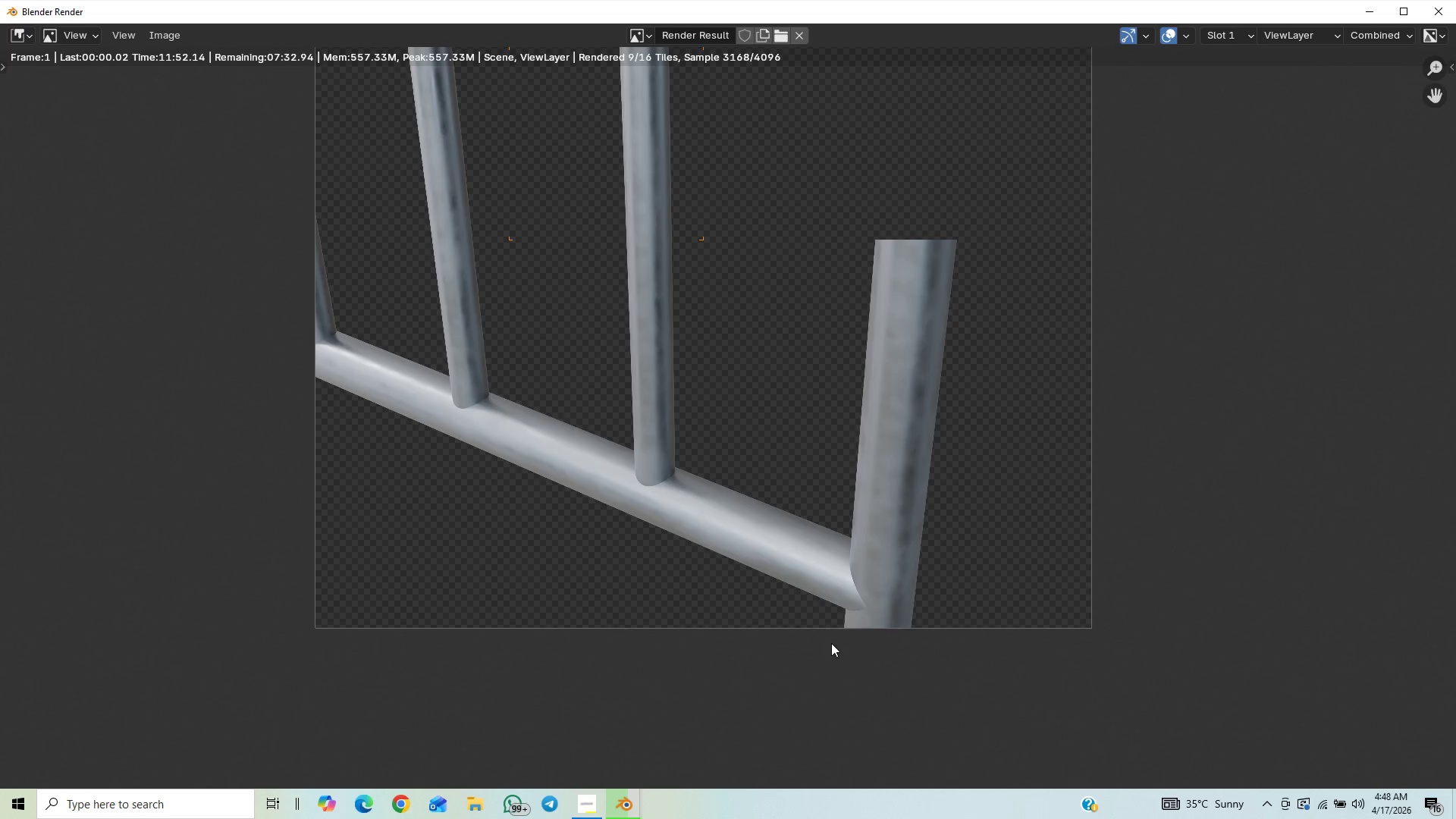 
scroll: coordinate [798, 693], scroll_direction: up, amount: 1.0
 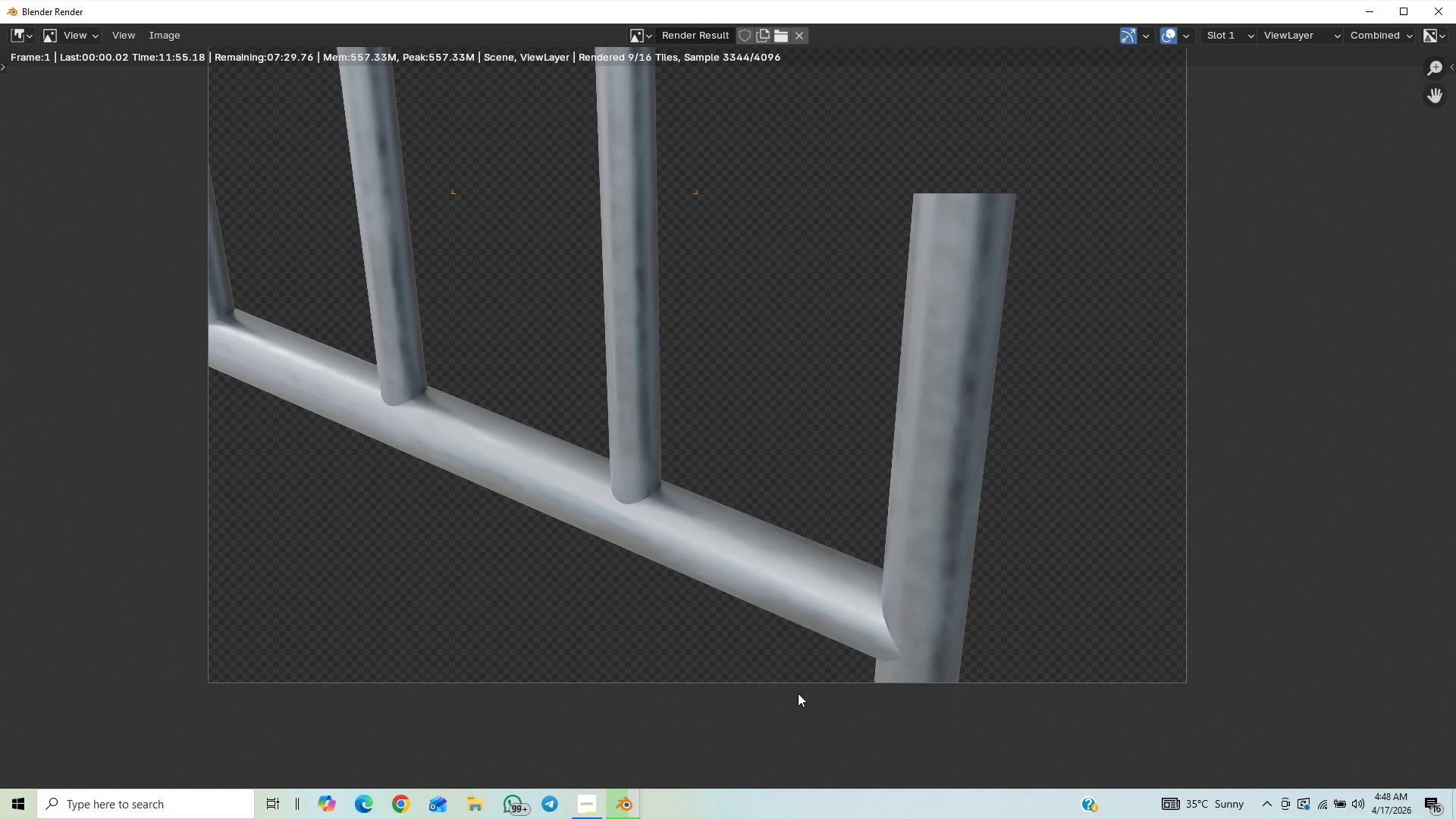 
scroll: coordinate [801, 694], scroll_direction: down, amount: 11.0
 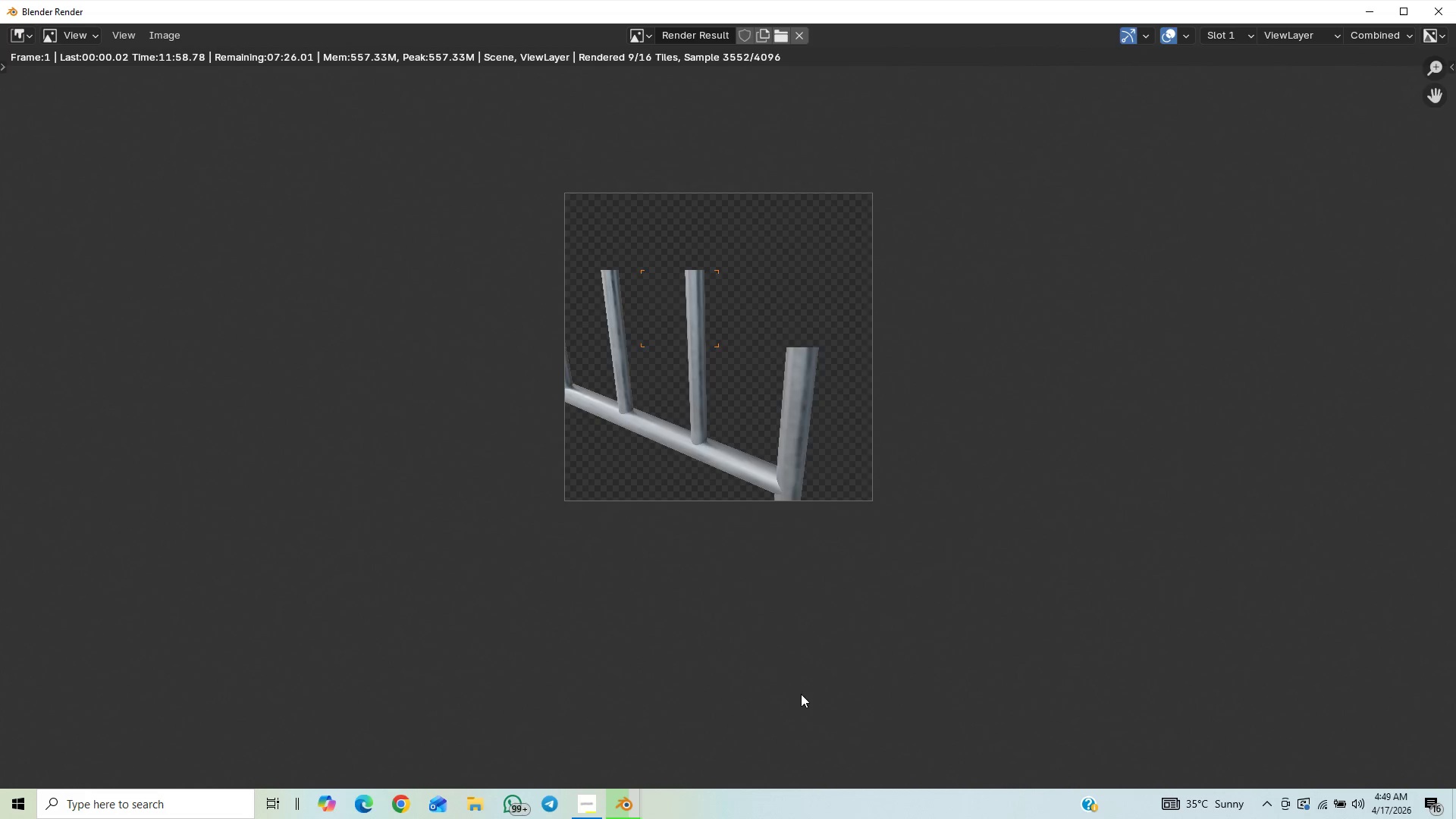 
scroll: coordinate [801, 694], scroll_direction: up, amount: 3.0
 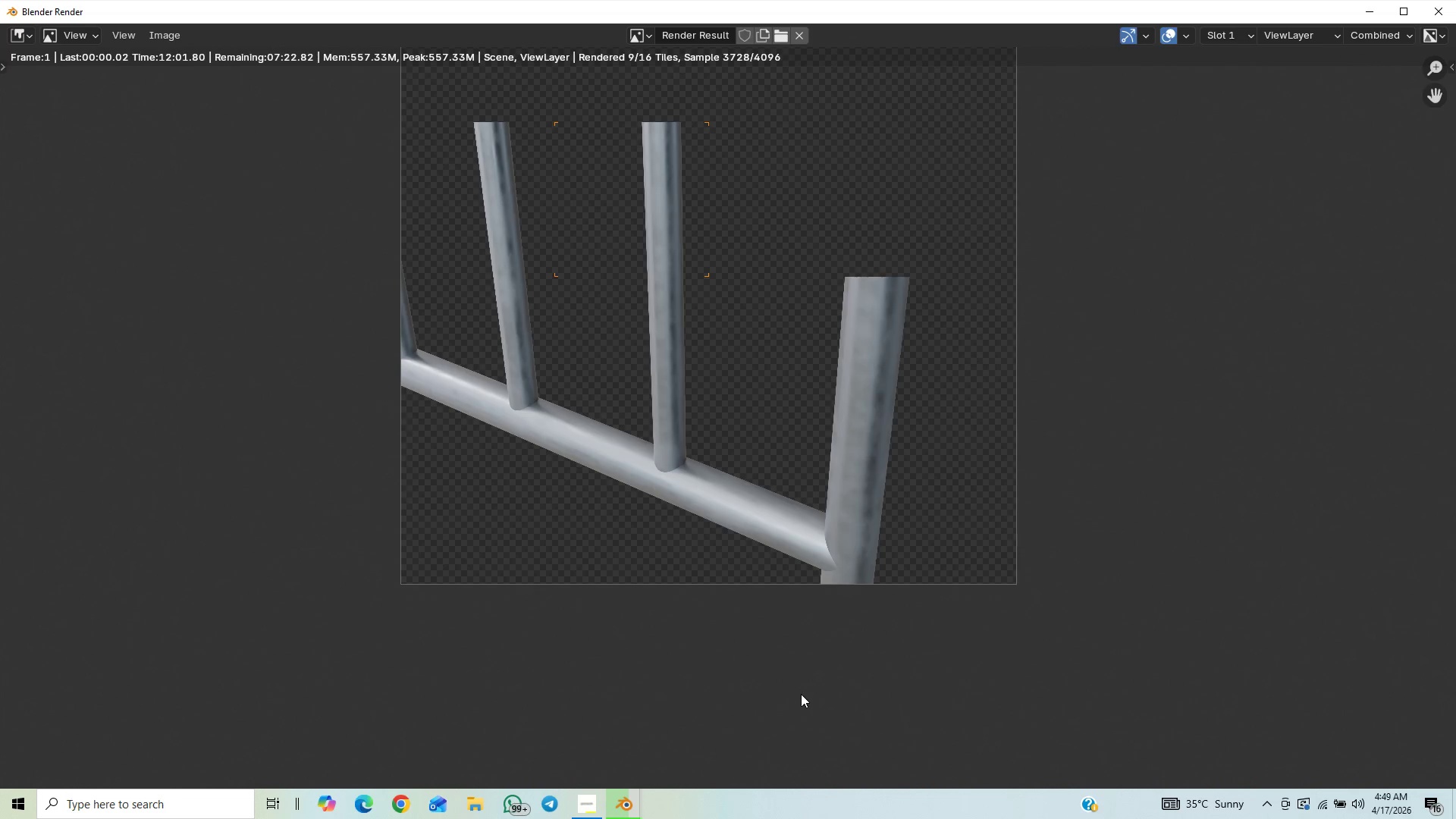 
scroll: coordinate [801, 694], scroll_direction: down, amount: 3.0
 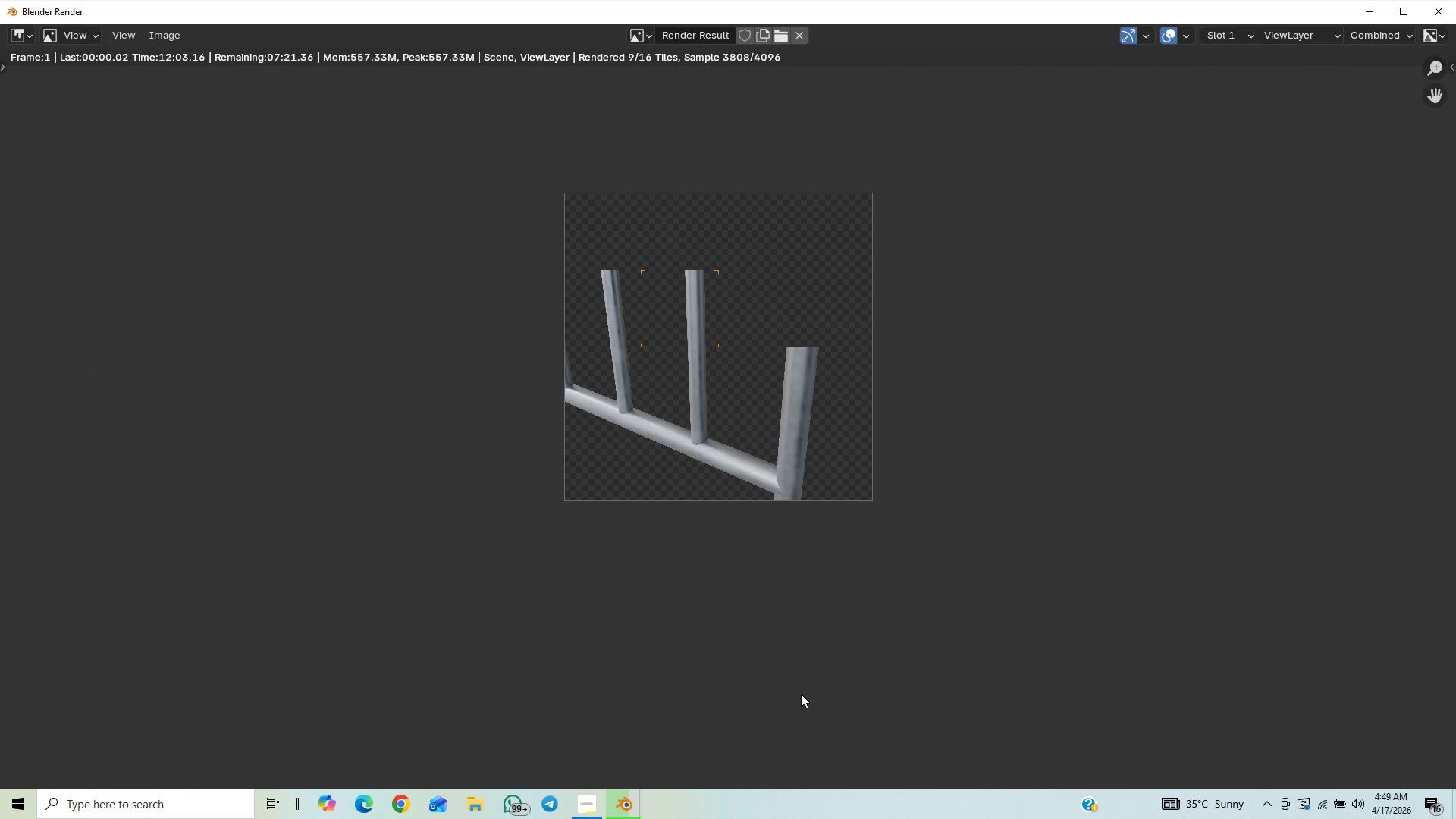 
scroll: coordinate [801, 694], scroll_direction: up, amount: 1.0
 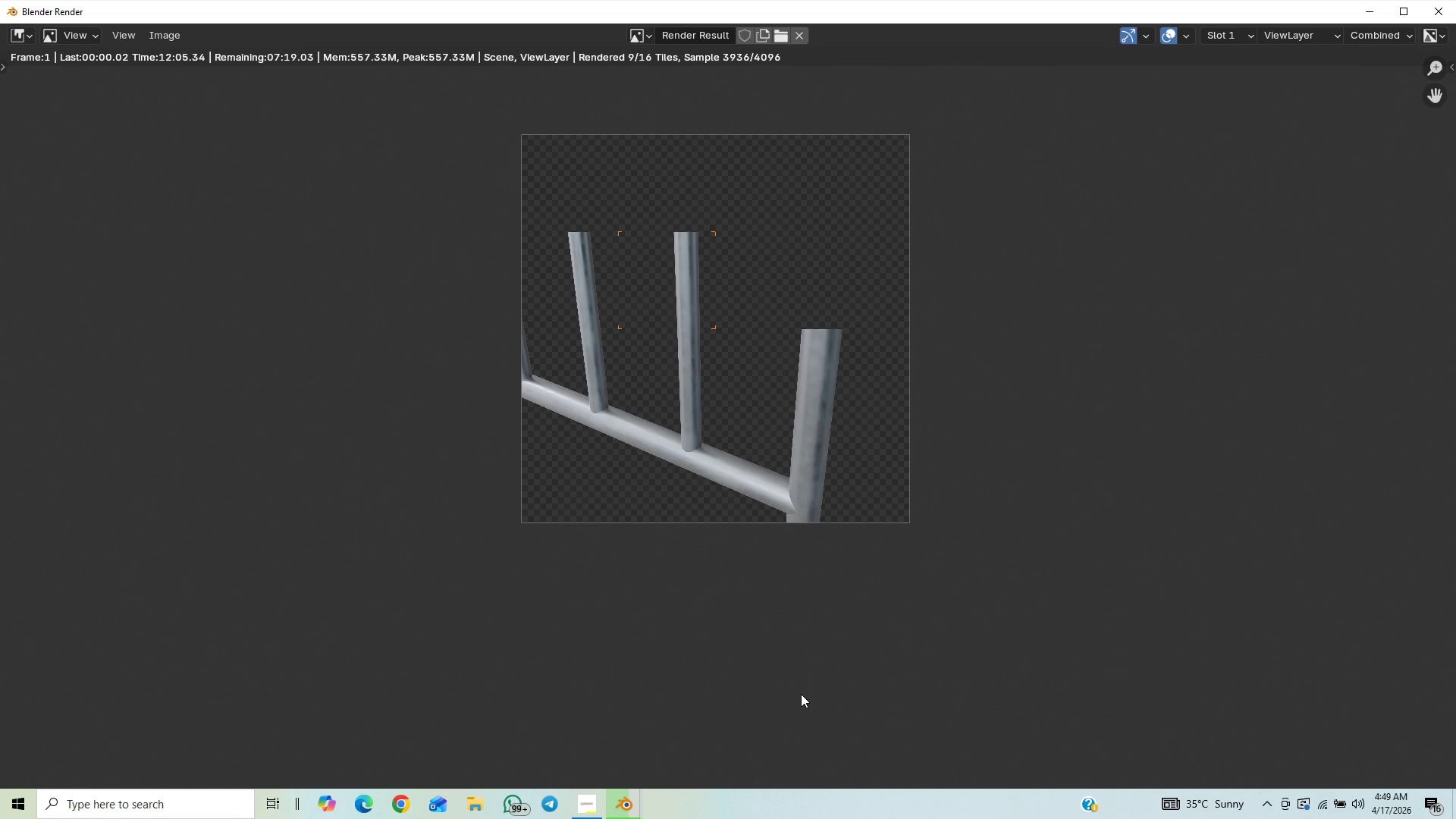 
wait(13.98)
 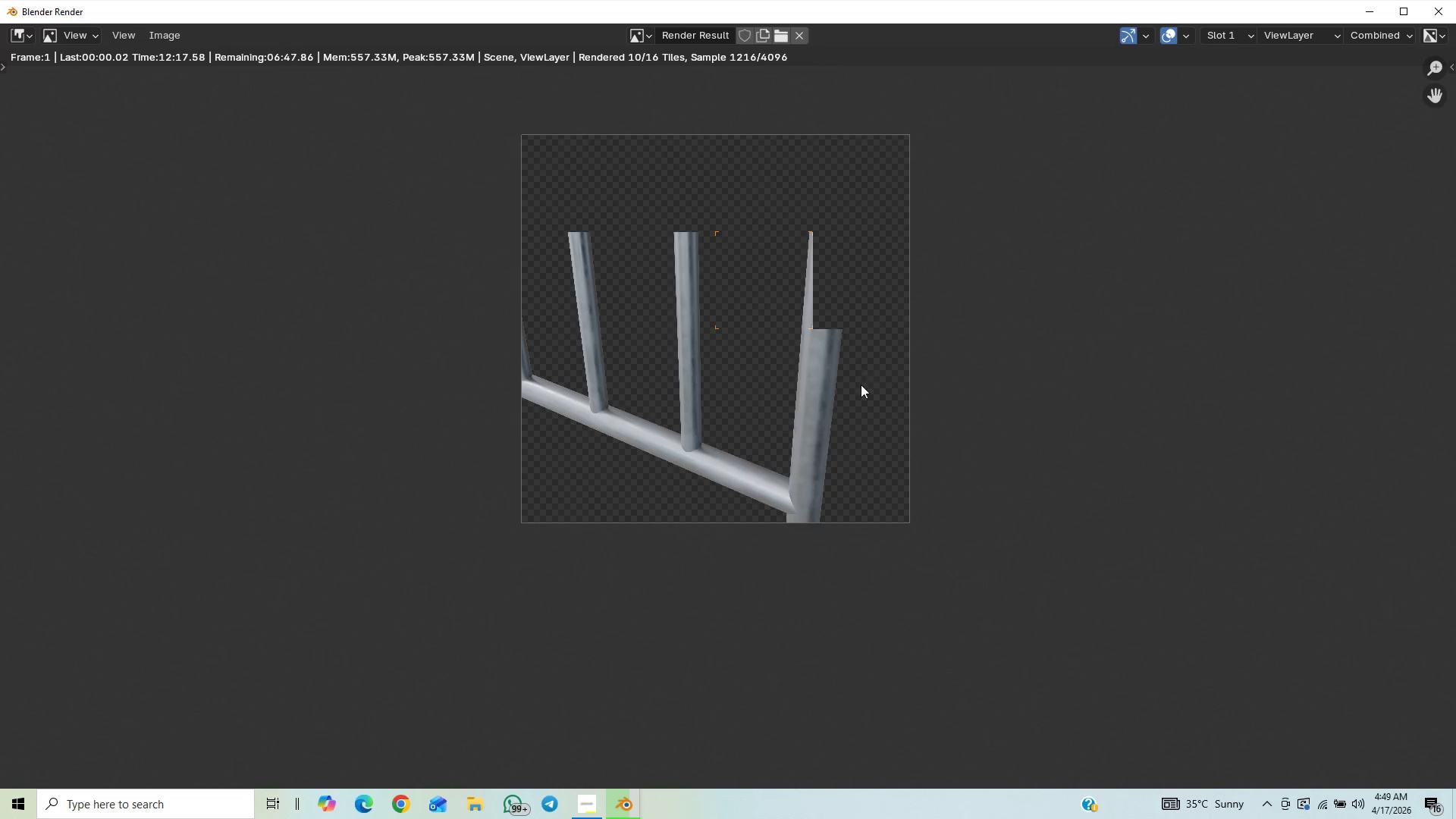 
scroll: coordinate [874, 395], scroll_direction: up, amount: 3.0
 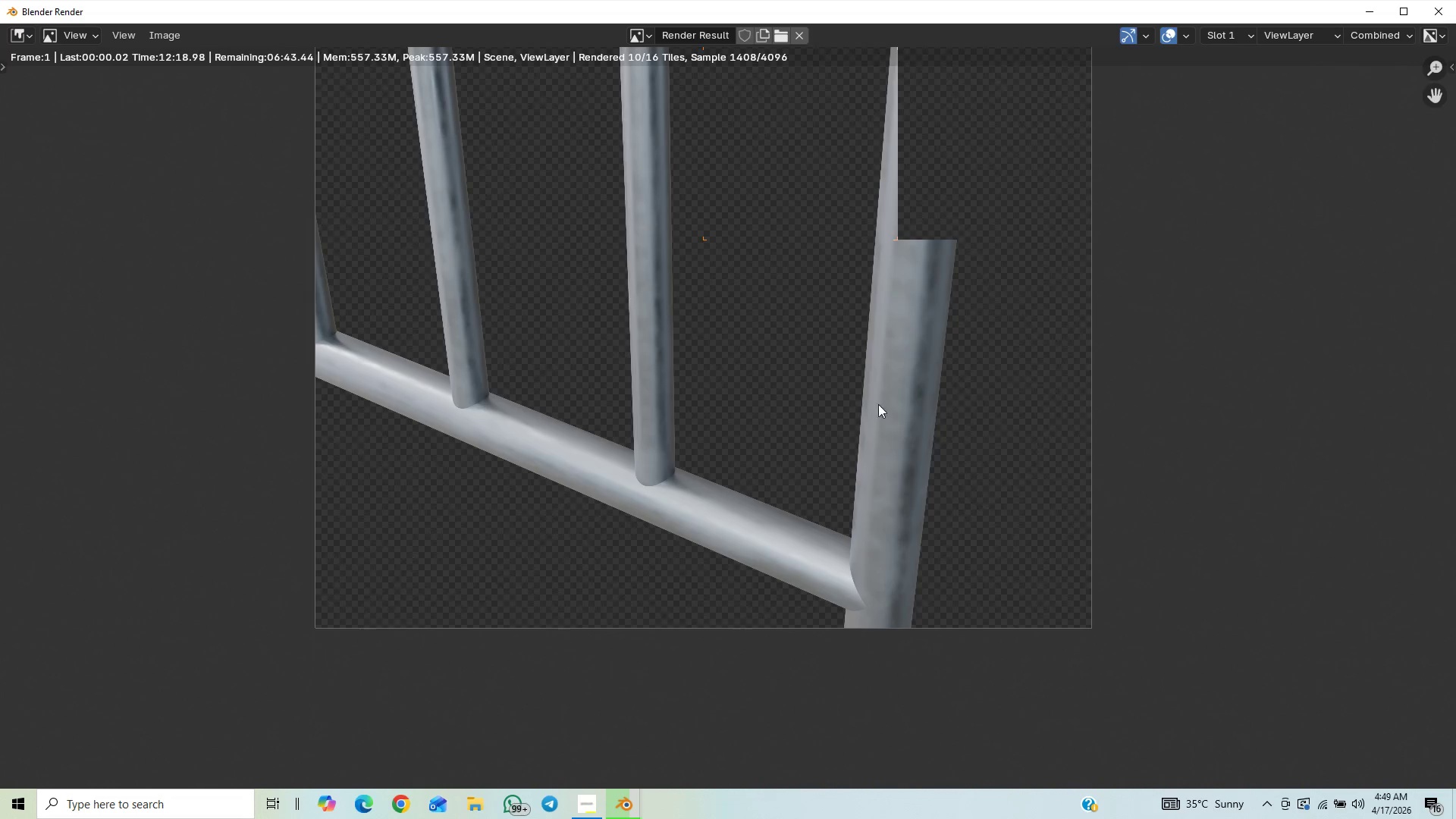 
scroll: coordinate [893, 371], scroll_direction: down, amount: 8.0
 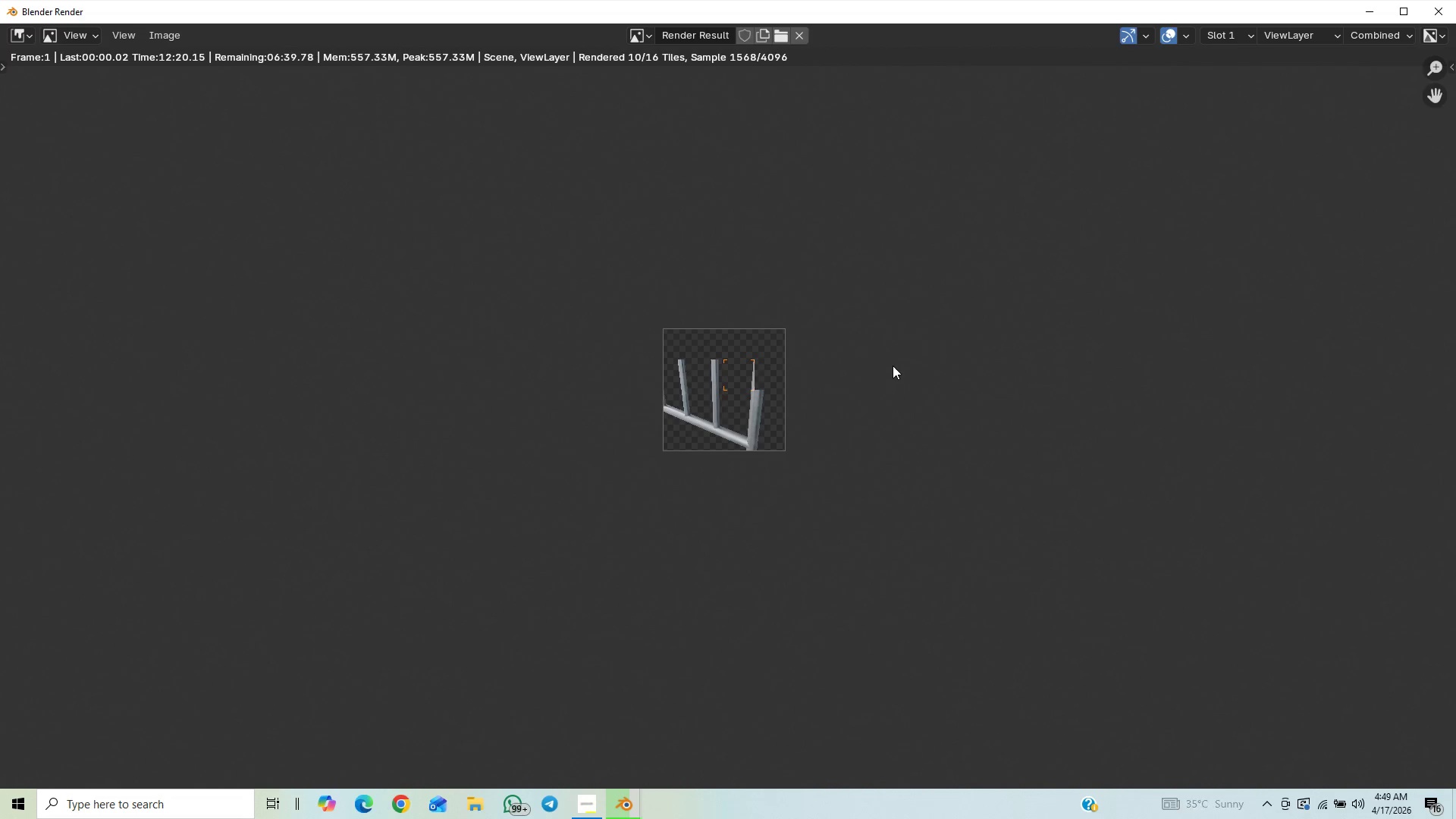 
scroll: coordinate [920, 450], scroll_direction: up, amount: 22.0
 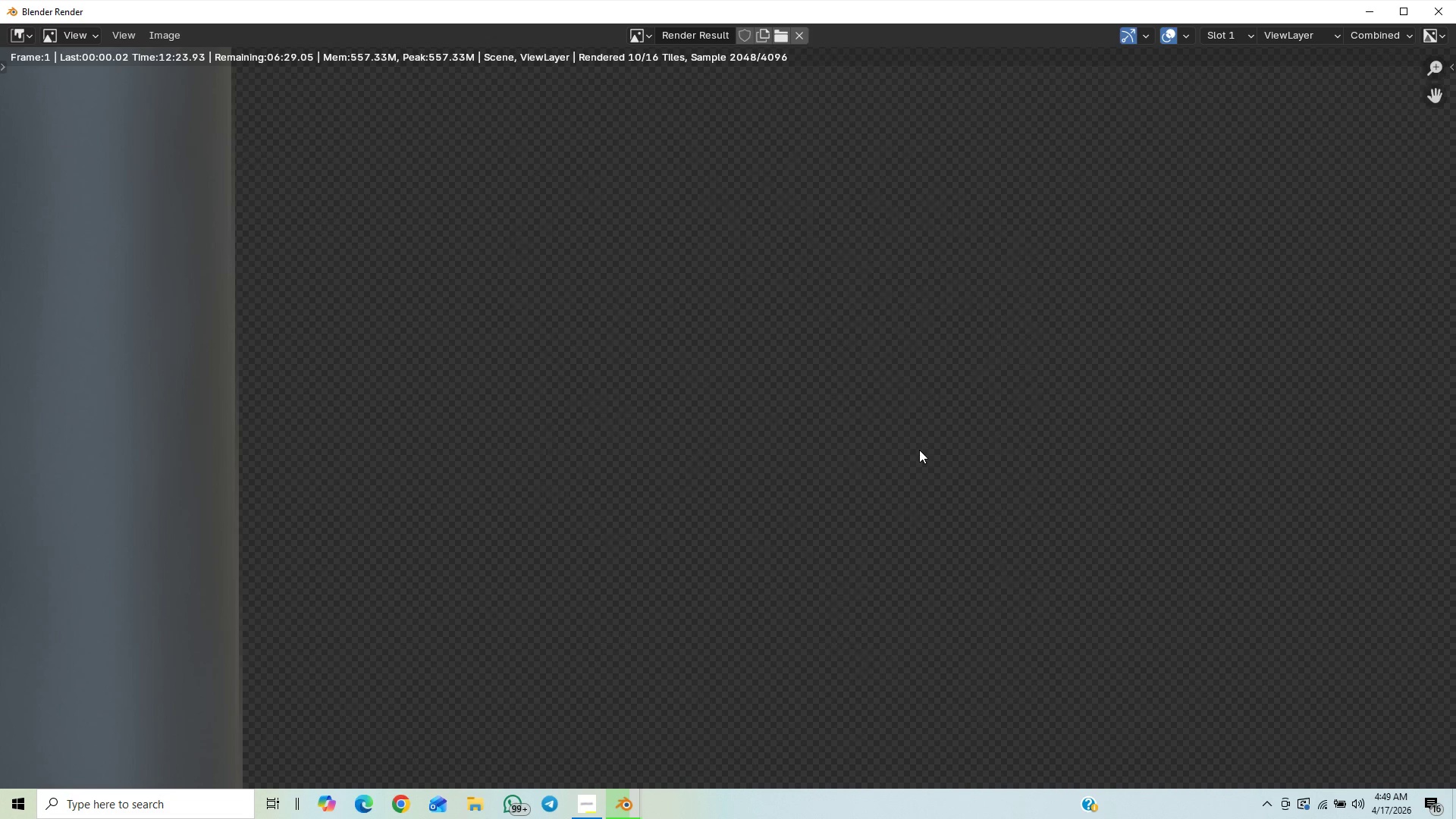 
scroll: coordinate [883, 455], scroll_direction: down, amount: 20.0
 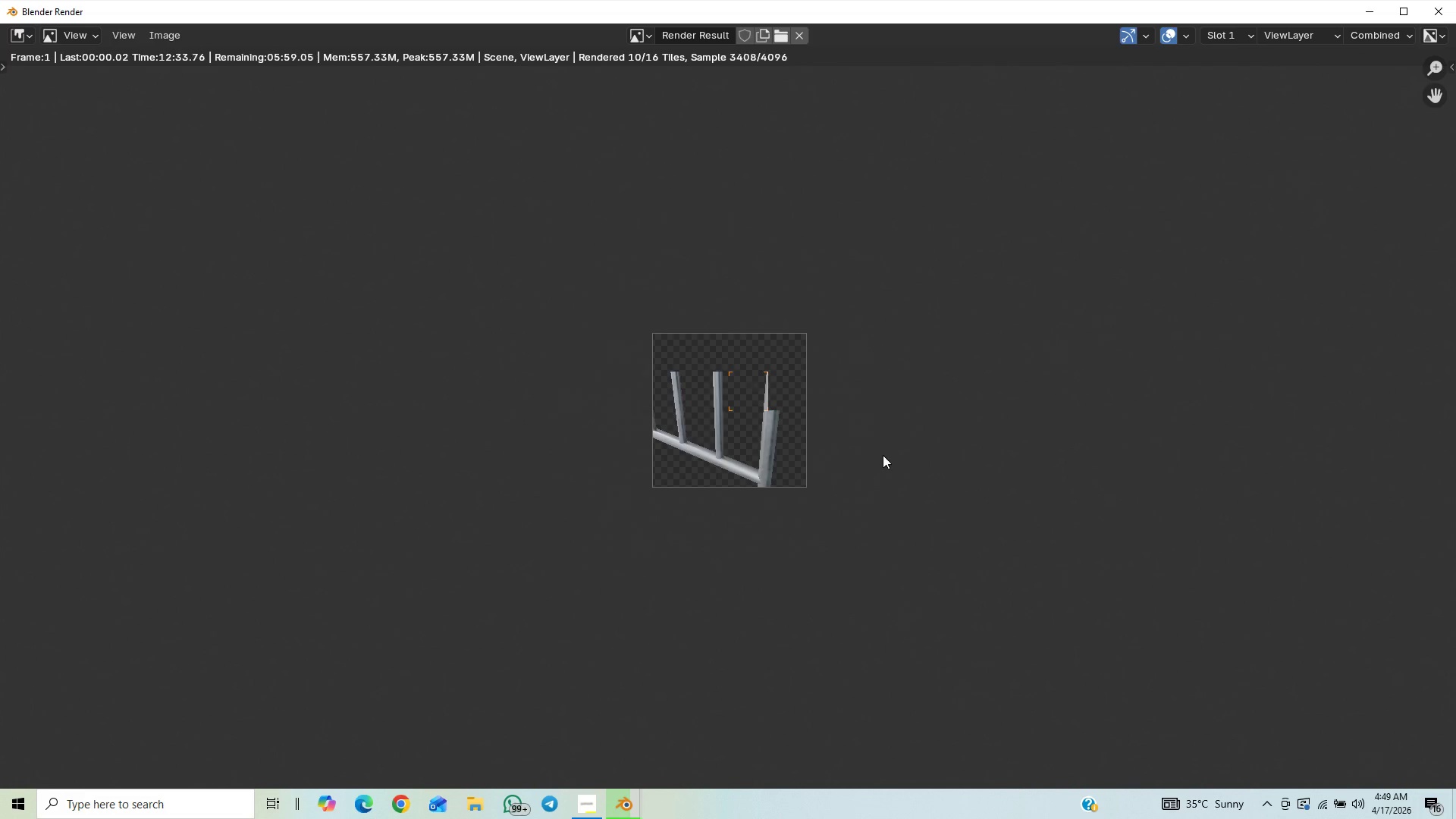 
scroll: coordinate [883, 455], scroll_direction: up, amount: 8.0
 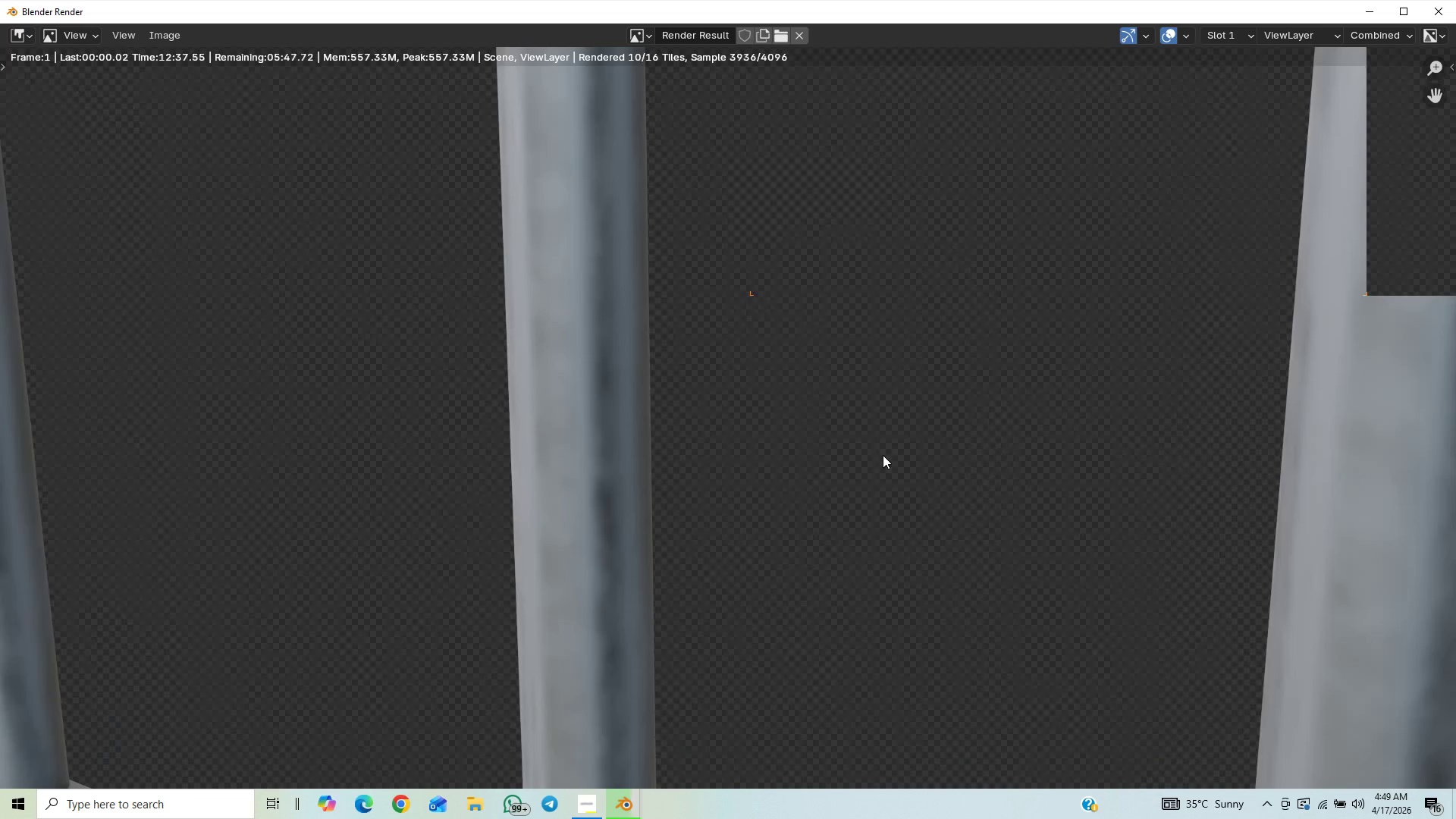 
scroll: coordinate [883, 455], scroll_direction: down, amount: 3.0
 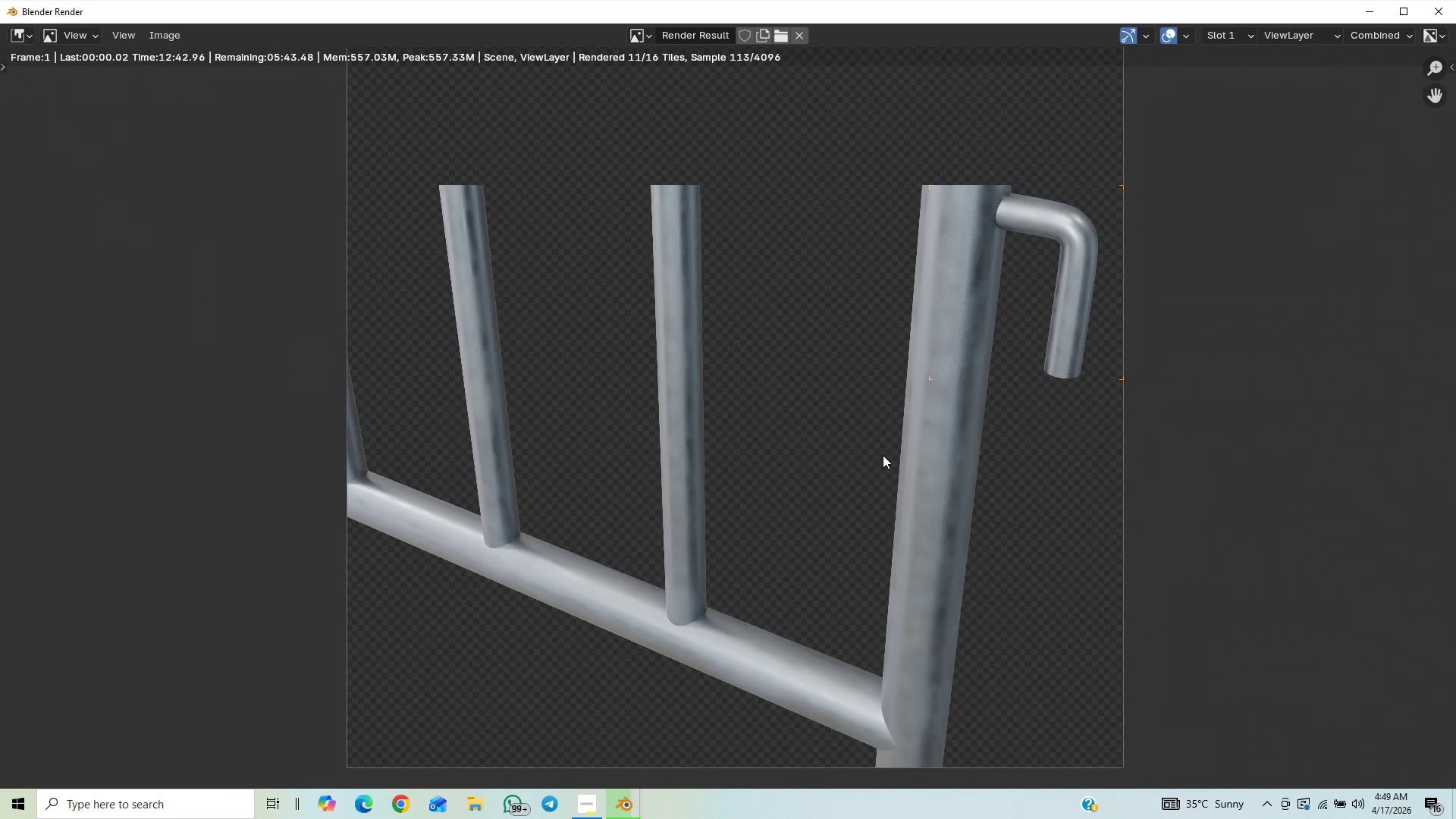 
scroll: coordinate [883, 455], scroll_direction: up, amount: 2.0
 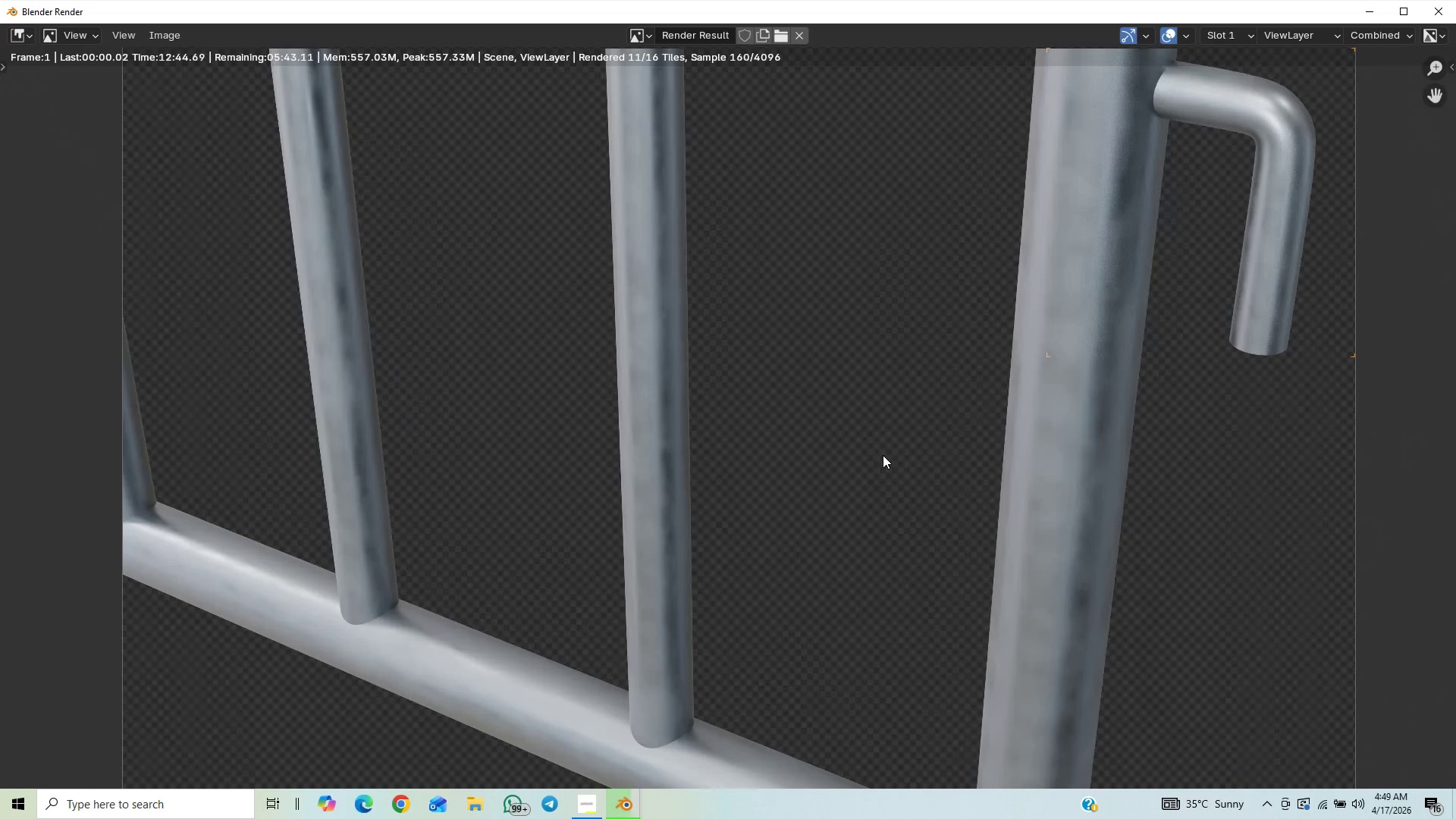 
scroll: coordinate [883, 455], scroll_direction: down, amount: 1.0
 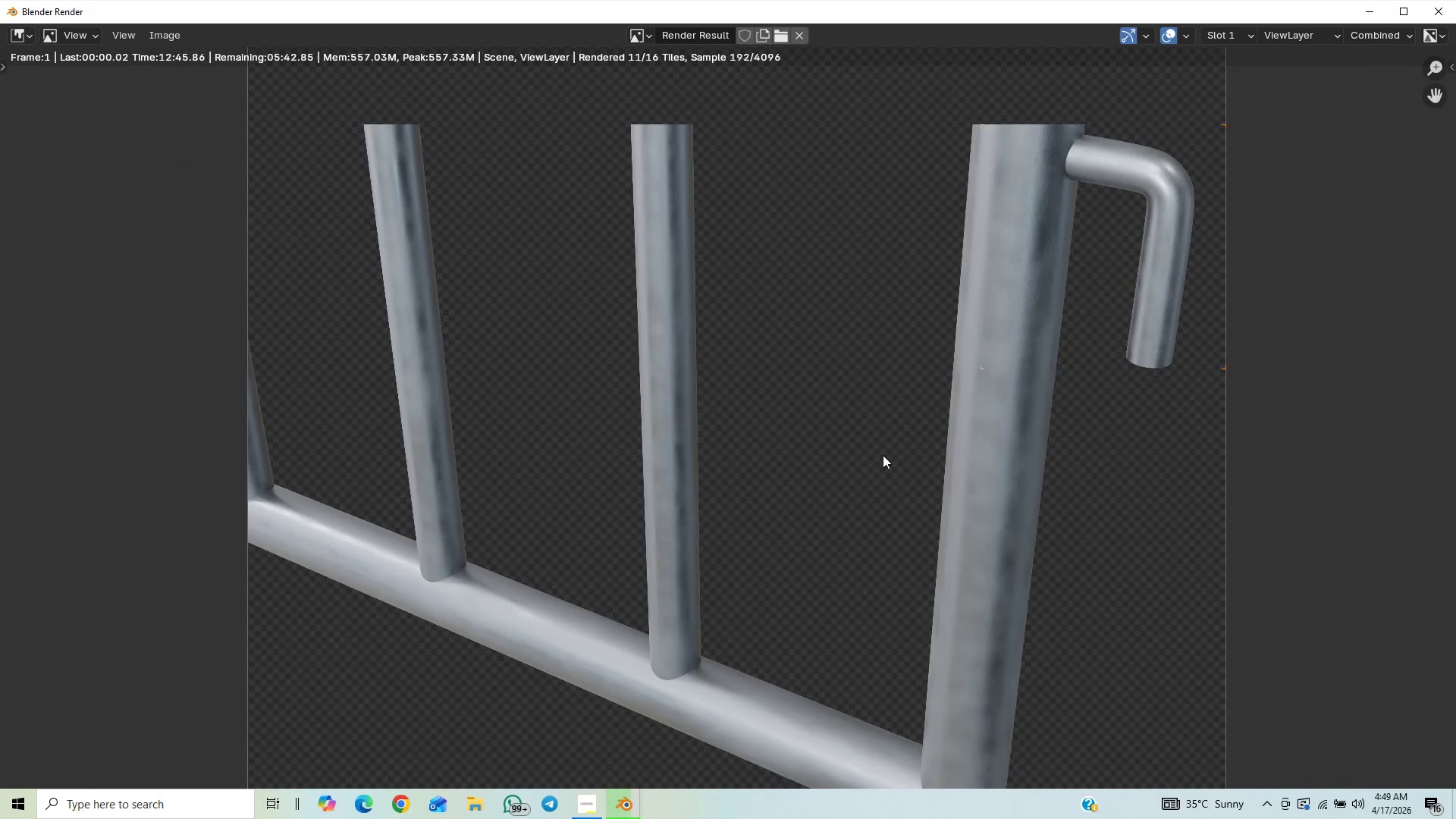 
scroll: coordinate [883, 455], scroll_direction: up, amount: 1.0
 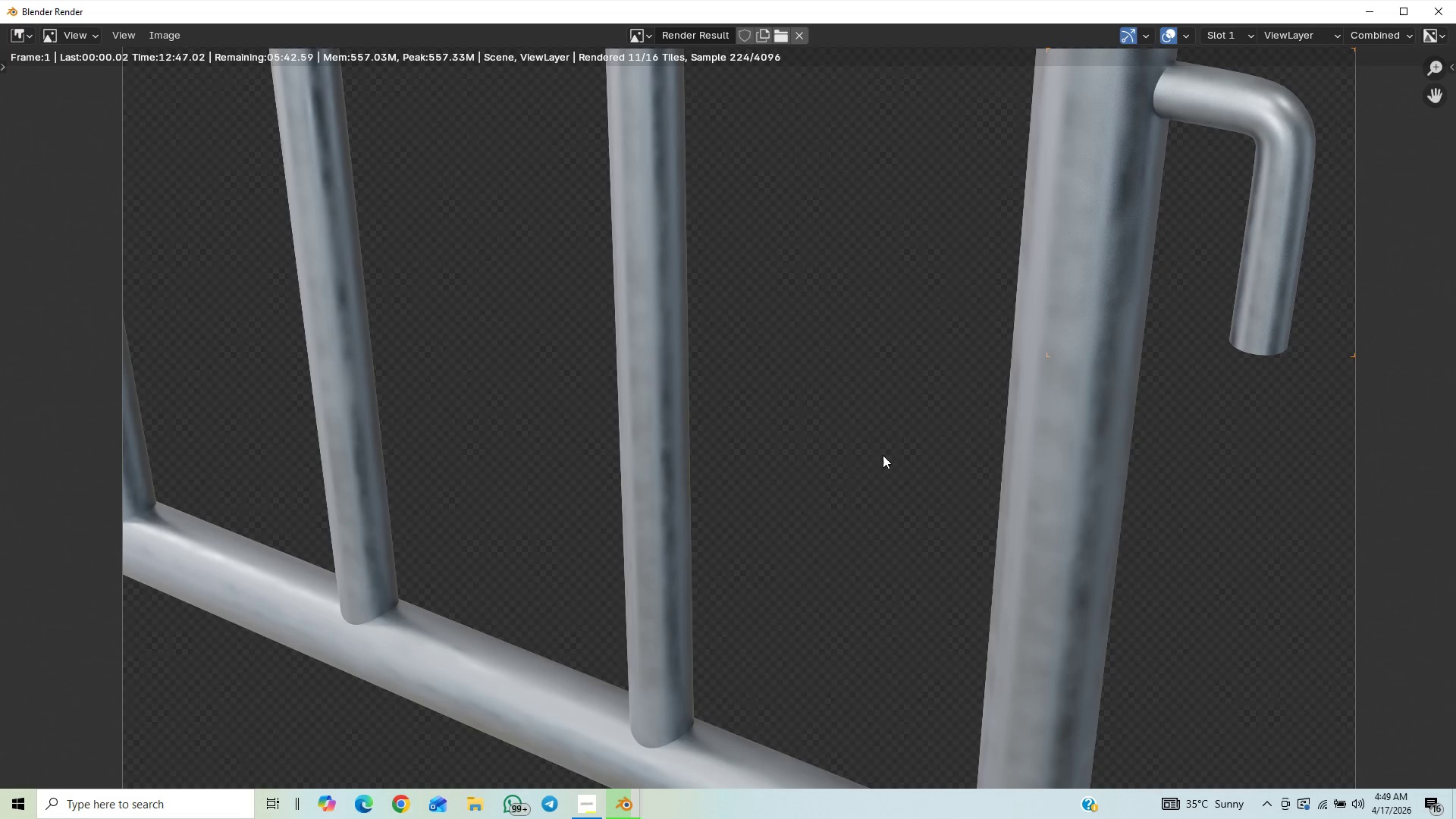 
scroll: coordinate [883, 455], scroll_direction: down, amount: 1.0
 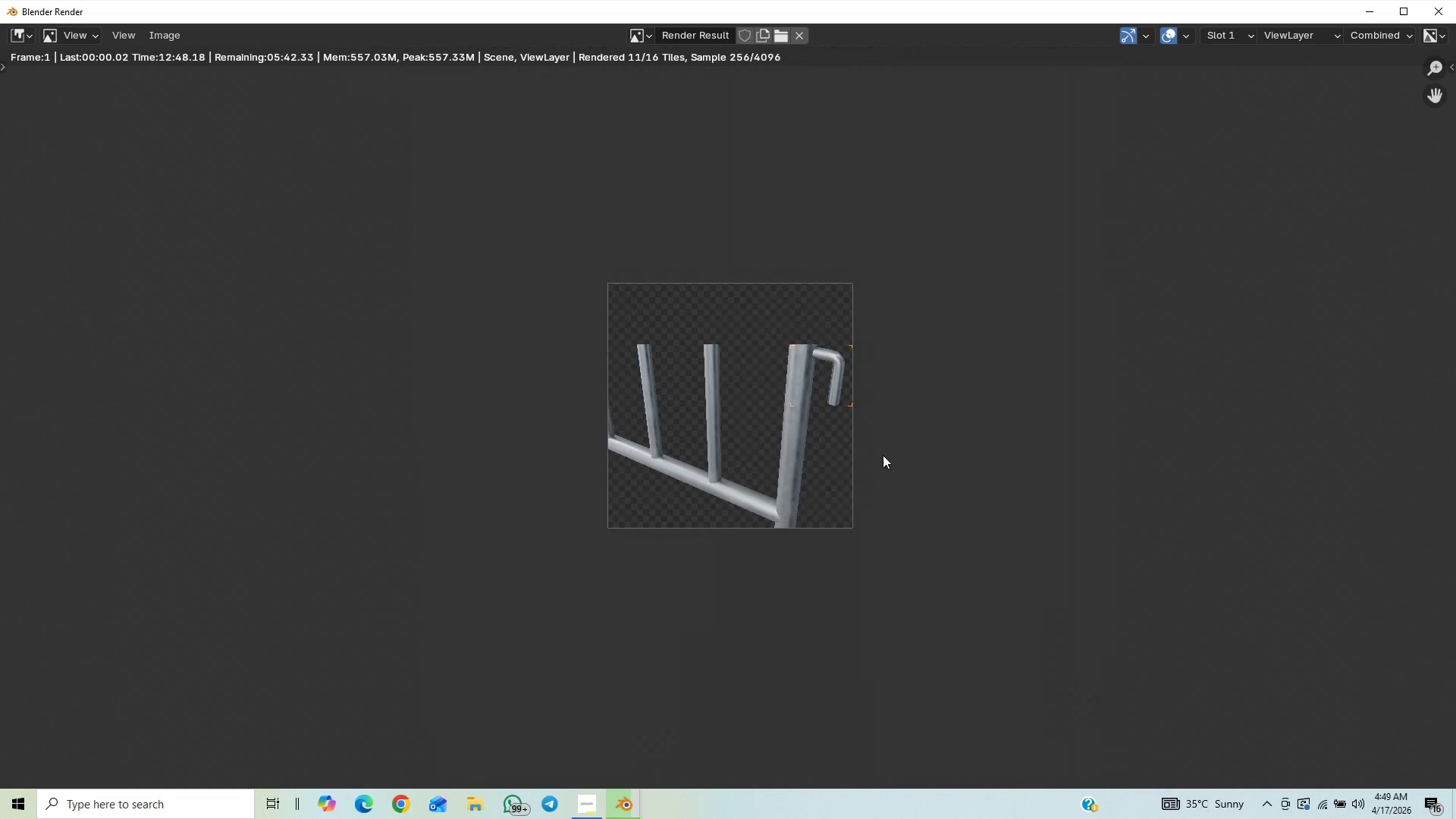 
scroll: coordinate [883, 455], scroll_direction: up, amount: 3.0
 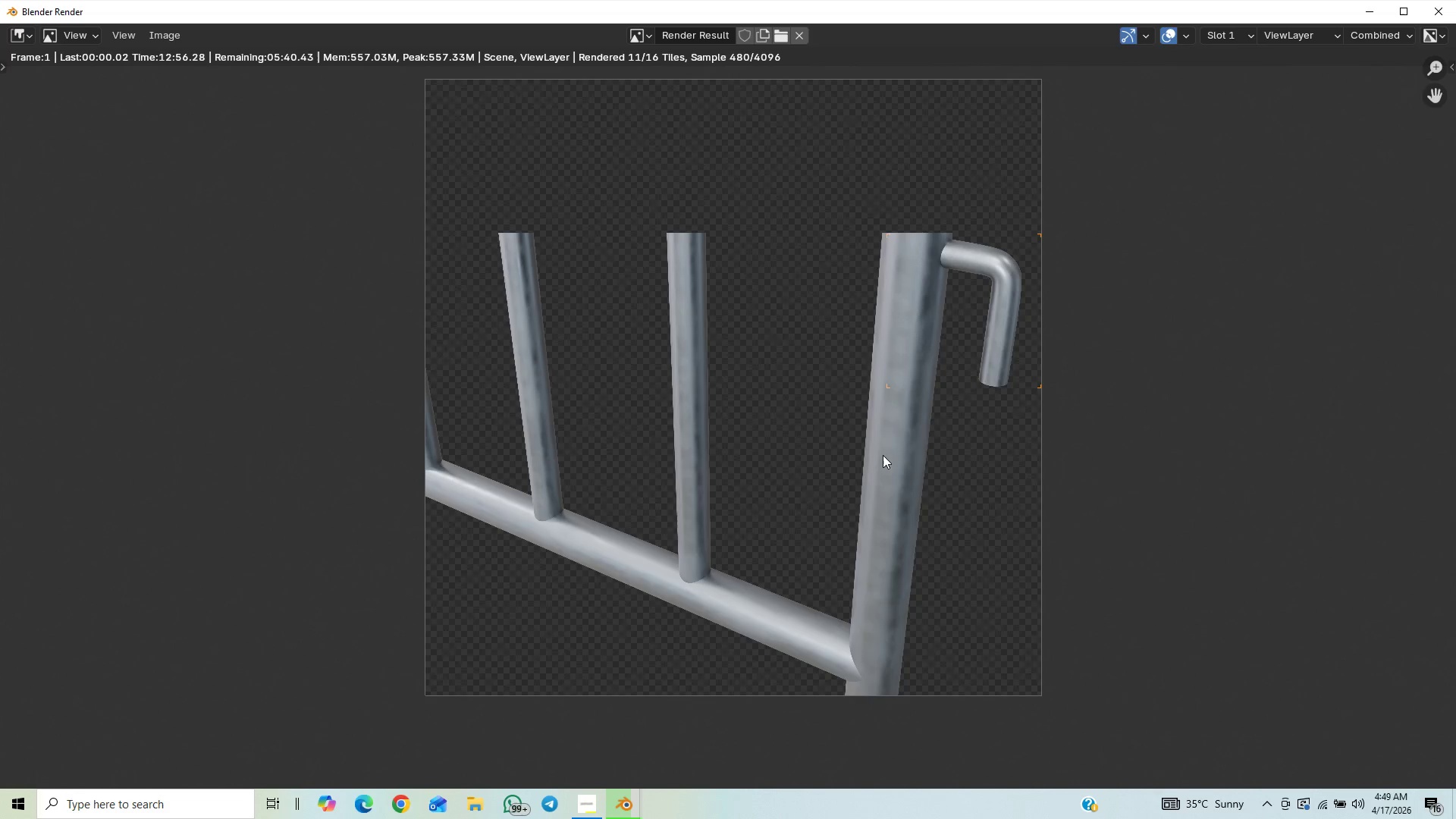 
wait(10.12)
 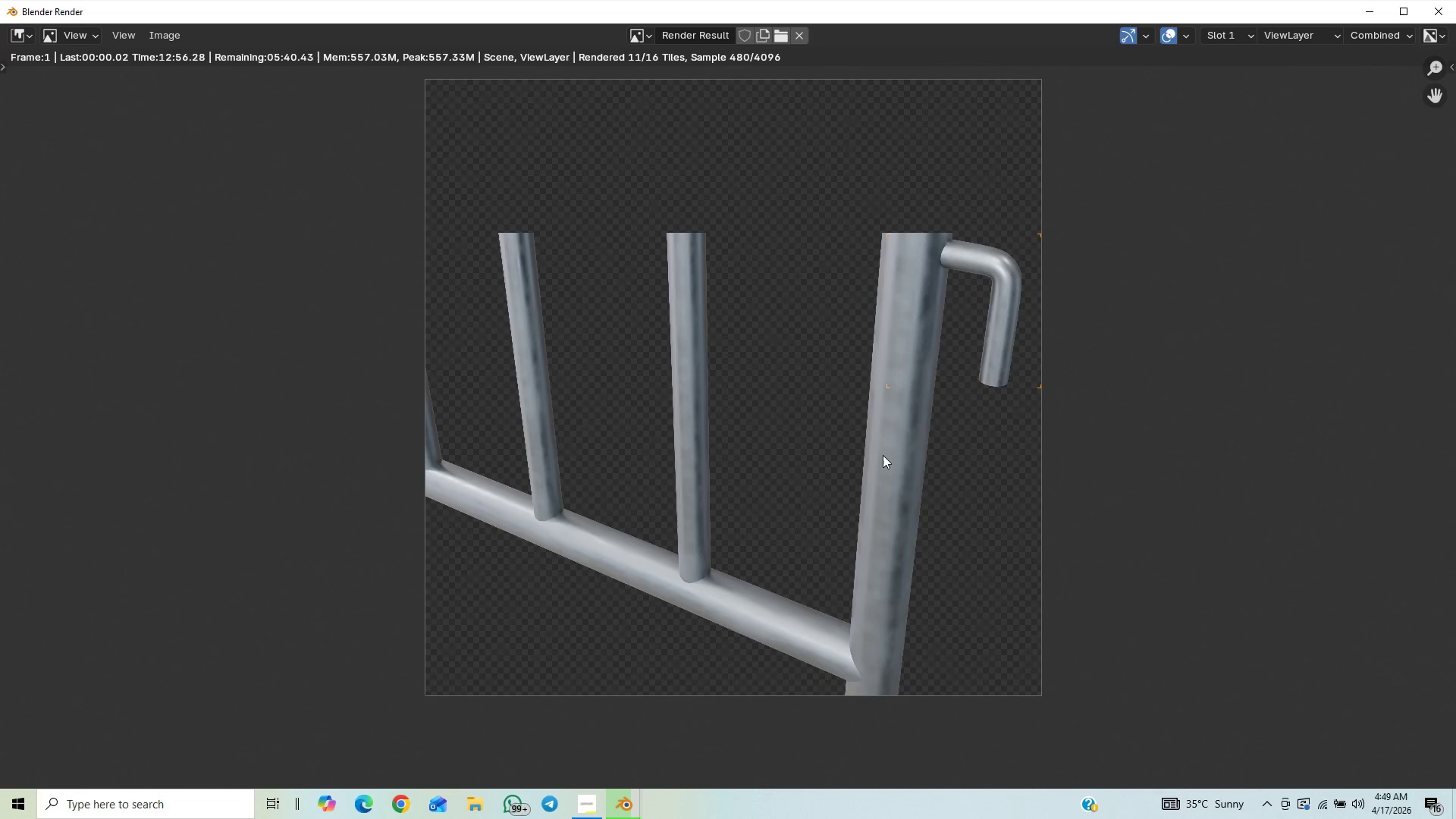 
scroll: coordinate [883, 455], scroll_direction: down, amount: 3.0
 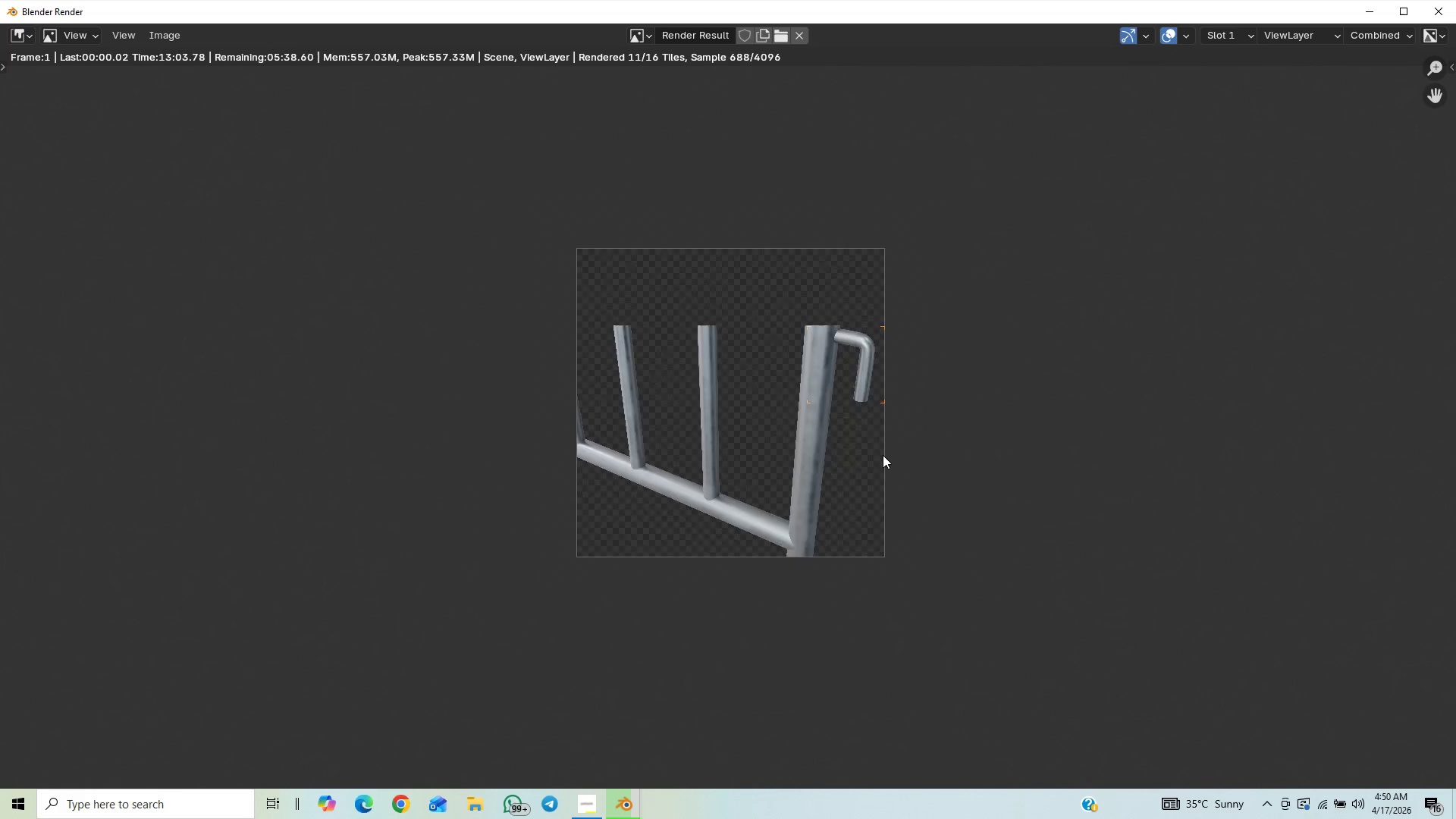 
scroll: coordinate [883, 455], scroll_direction: up, amount: 1.0
 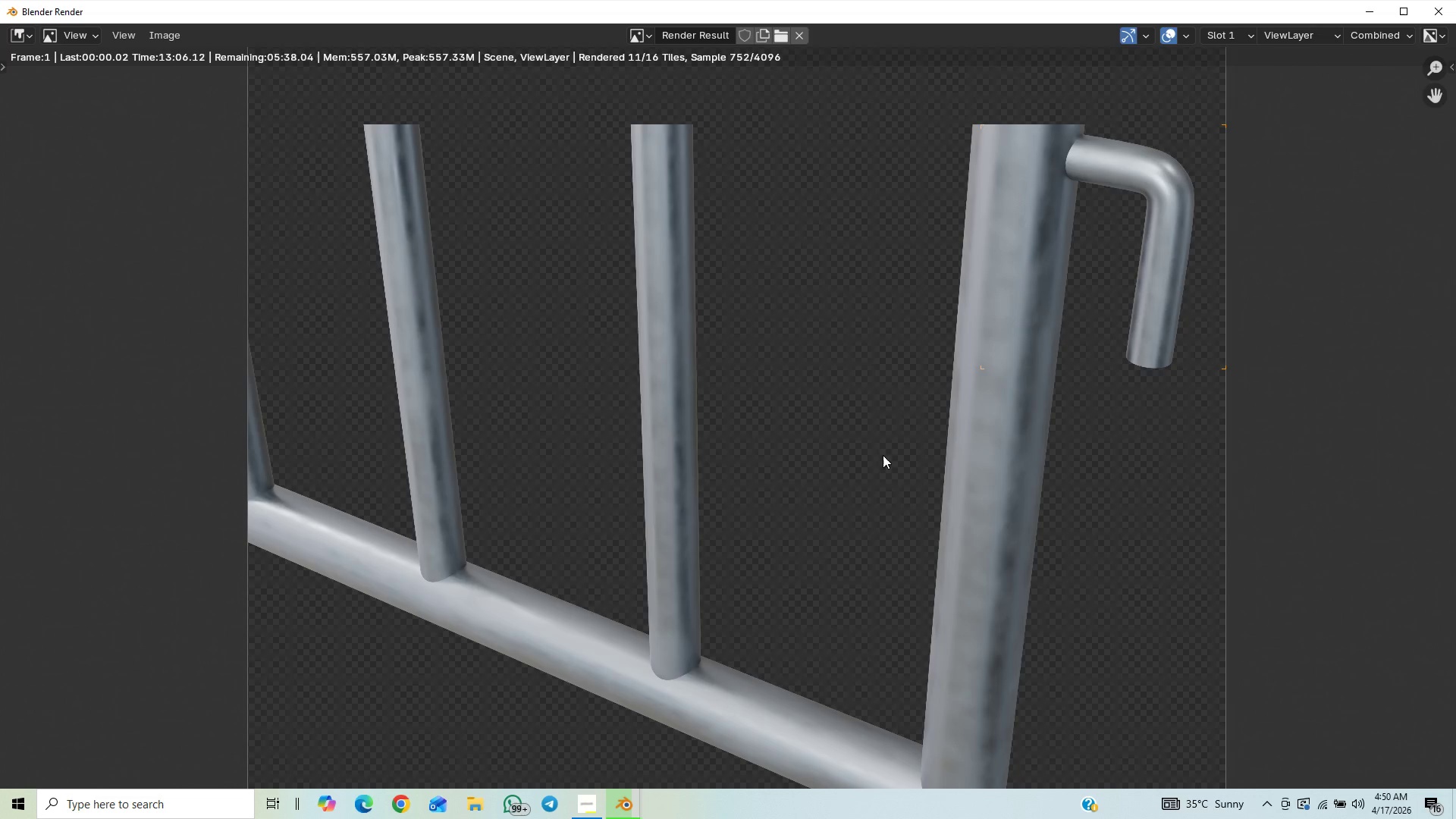 
scroll: coordinate [883, 455], scroll_direction: down, amount: 1.0
 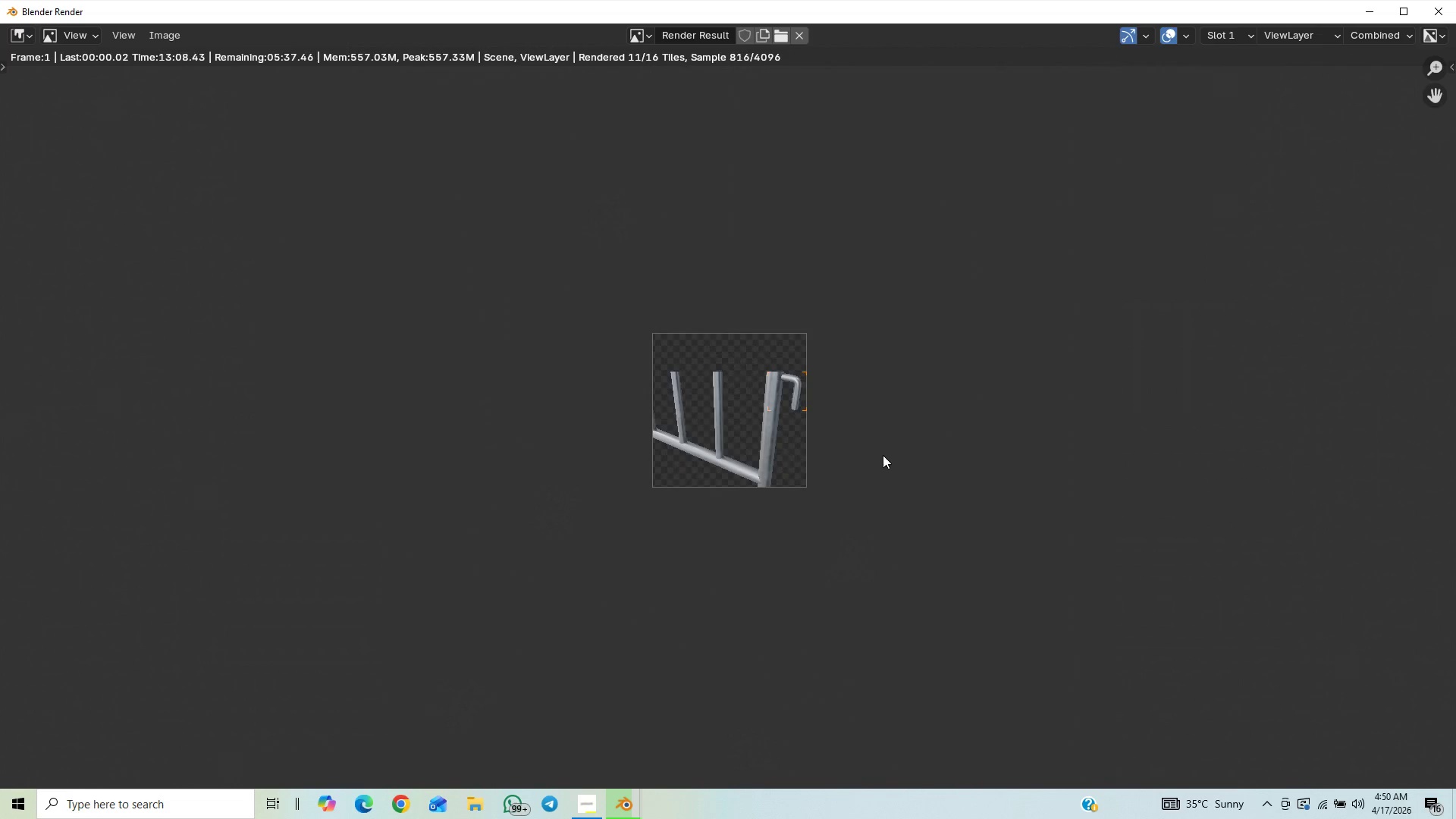 
scroll: coordinate [883, 455], scroll_direction: up, amount: 6.0
 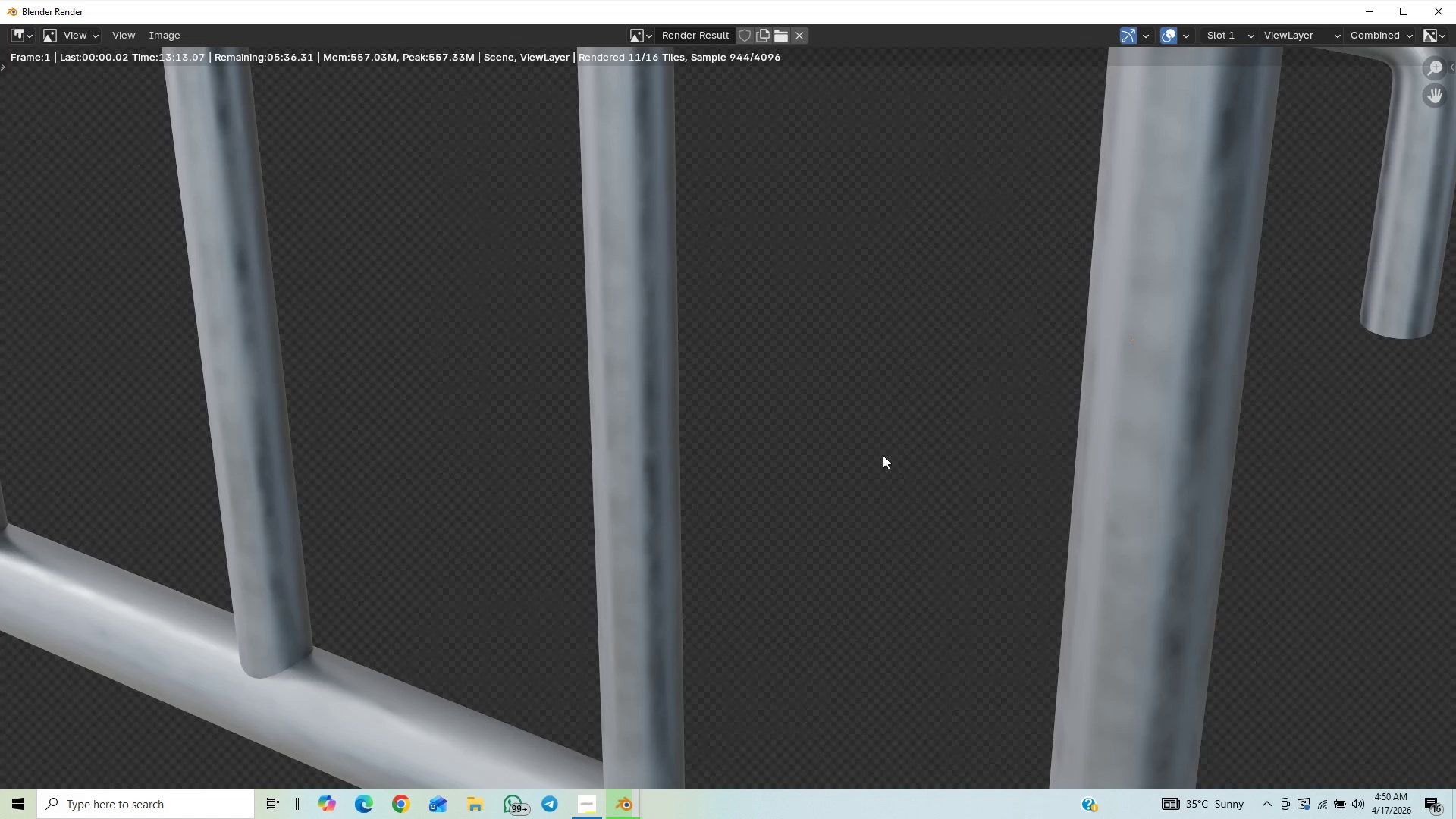 
scroll: coordinate [883, 455], scroll_direction: down, amount: 4.0
 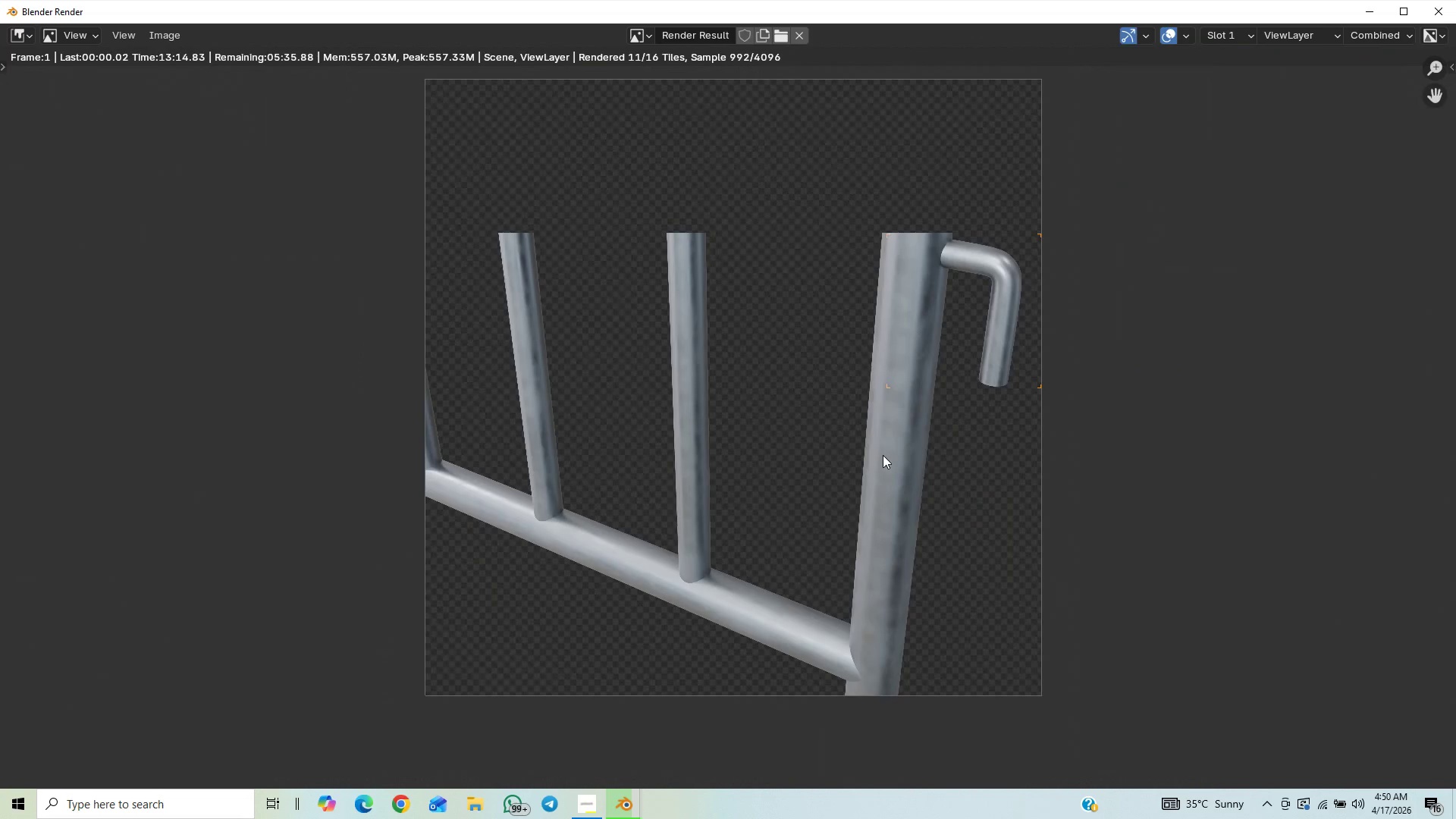 
scroll: coordinate [883, 455], scroll_direction: up, amount: 1.0
 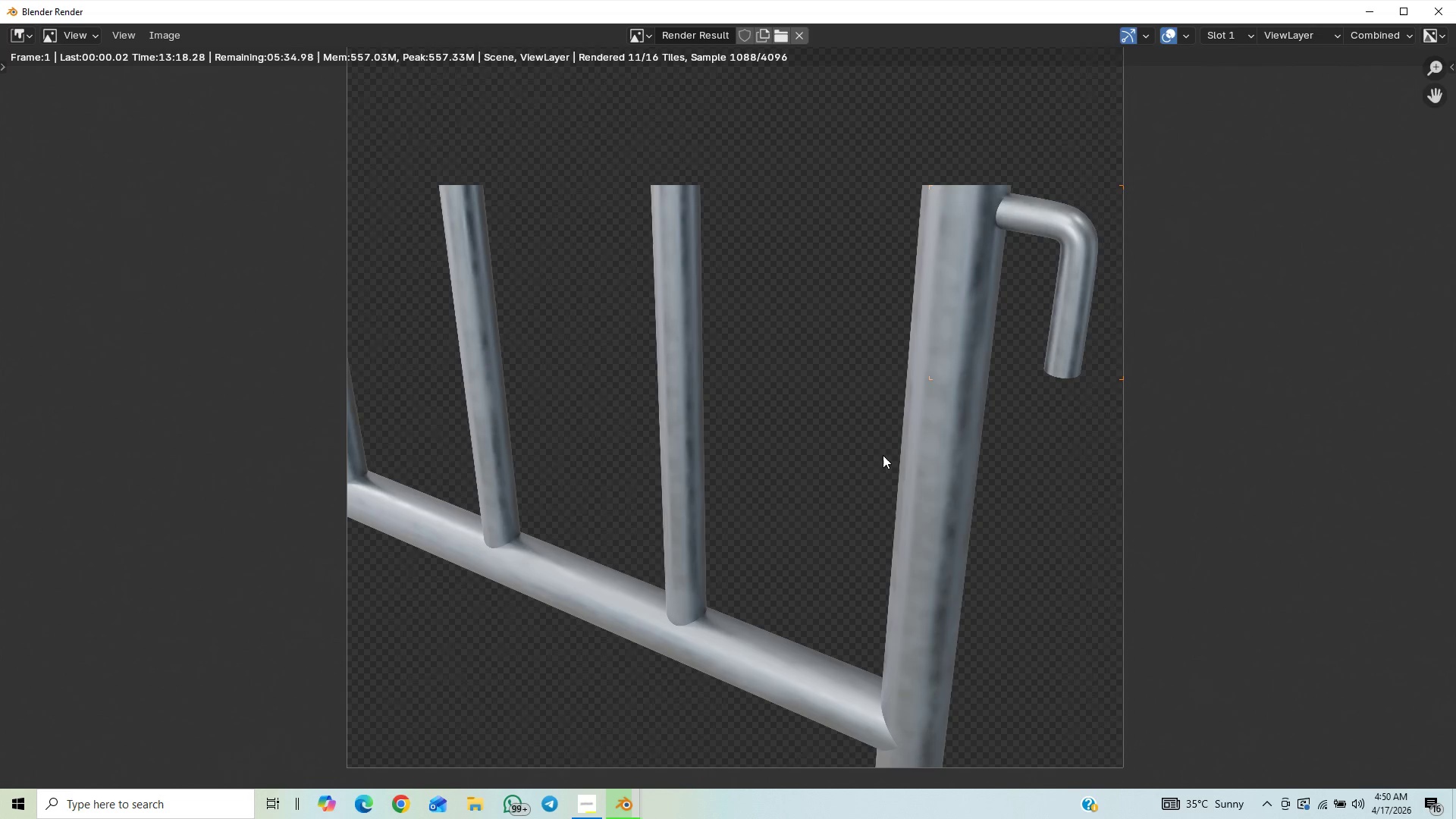 
wait(7.54)
 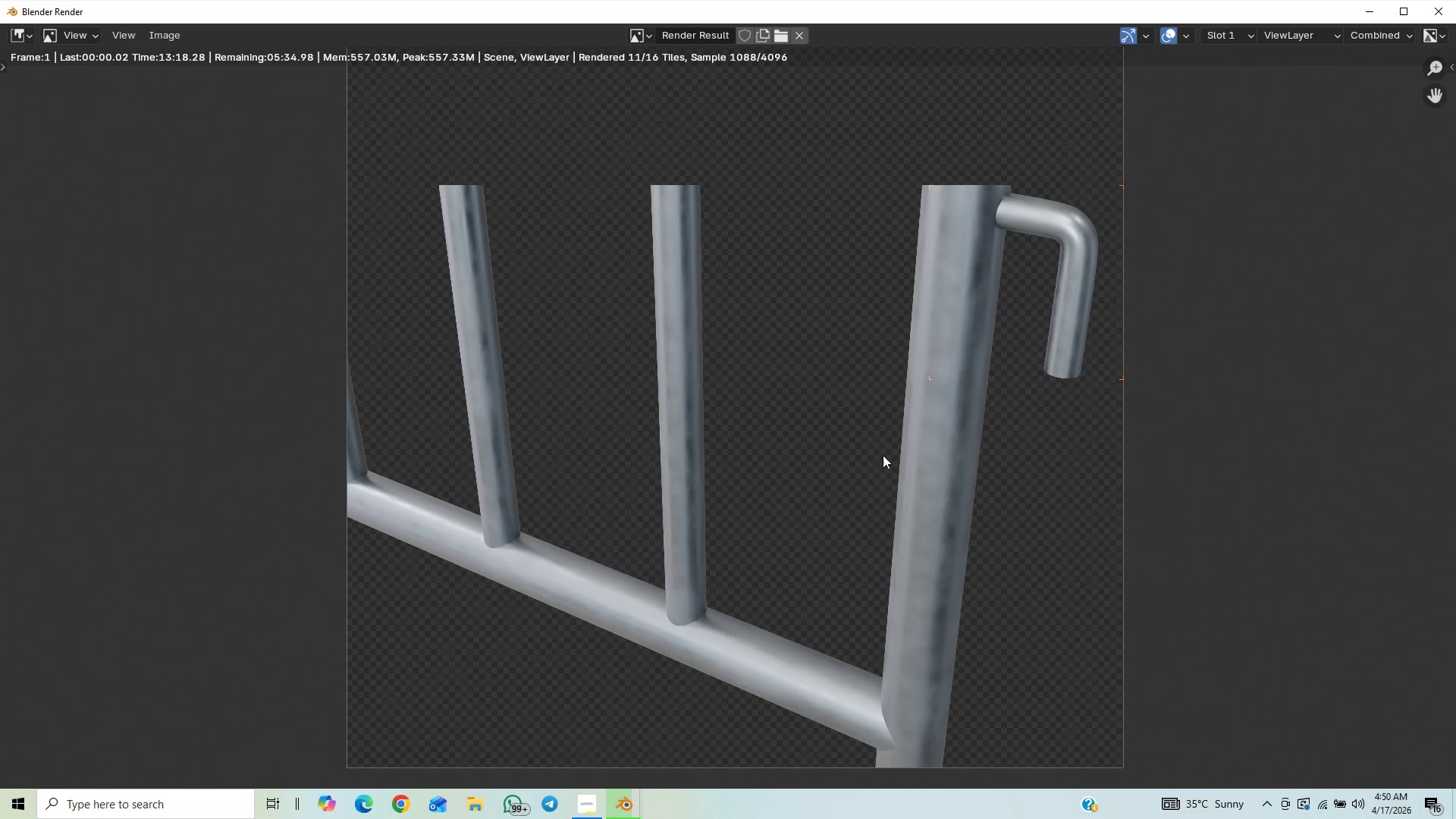 
scroll: coordinate [883, 455], scroll_direction: up, amount: 8.0
 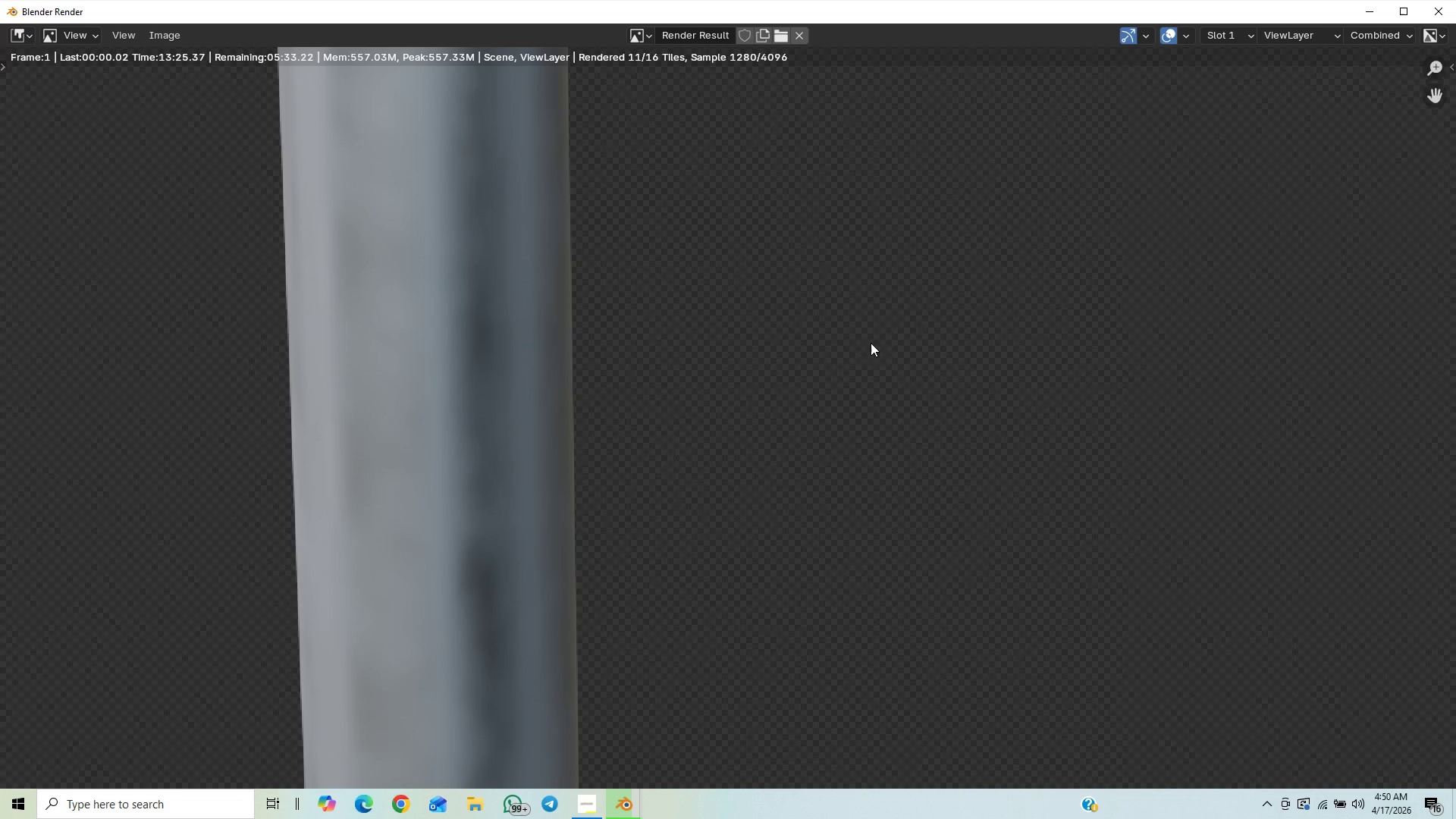 
scroll: coordinate [838, 467], scroll_direction: down, amount: 9.0
 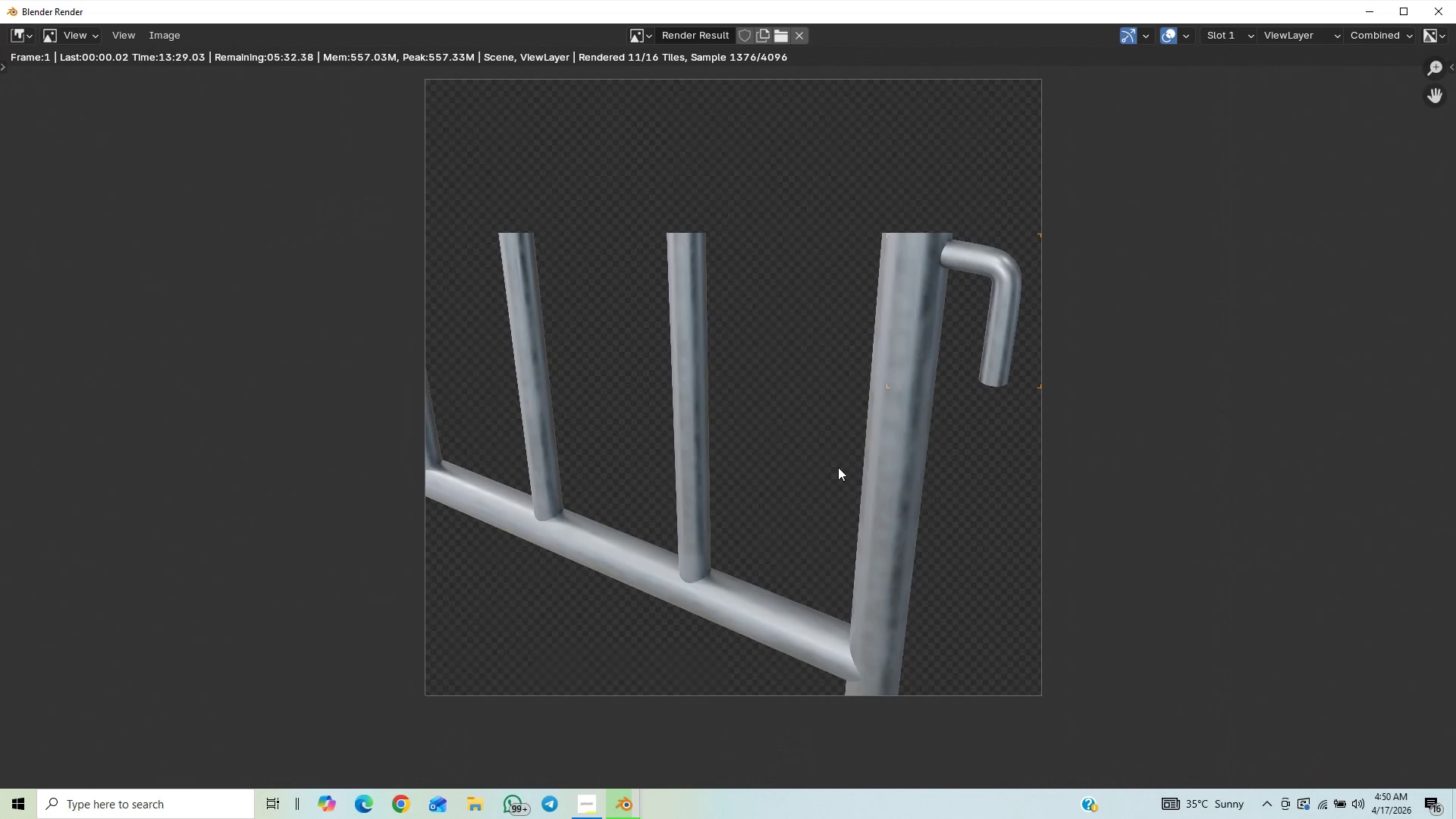 
scroll: coordinate [838, 467], scroll_direction: up, amount: 6.0
 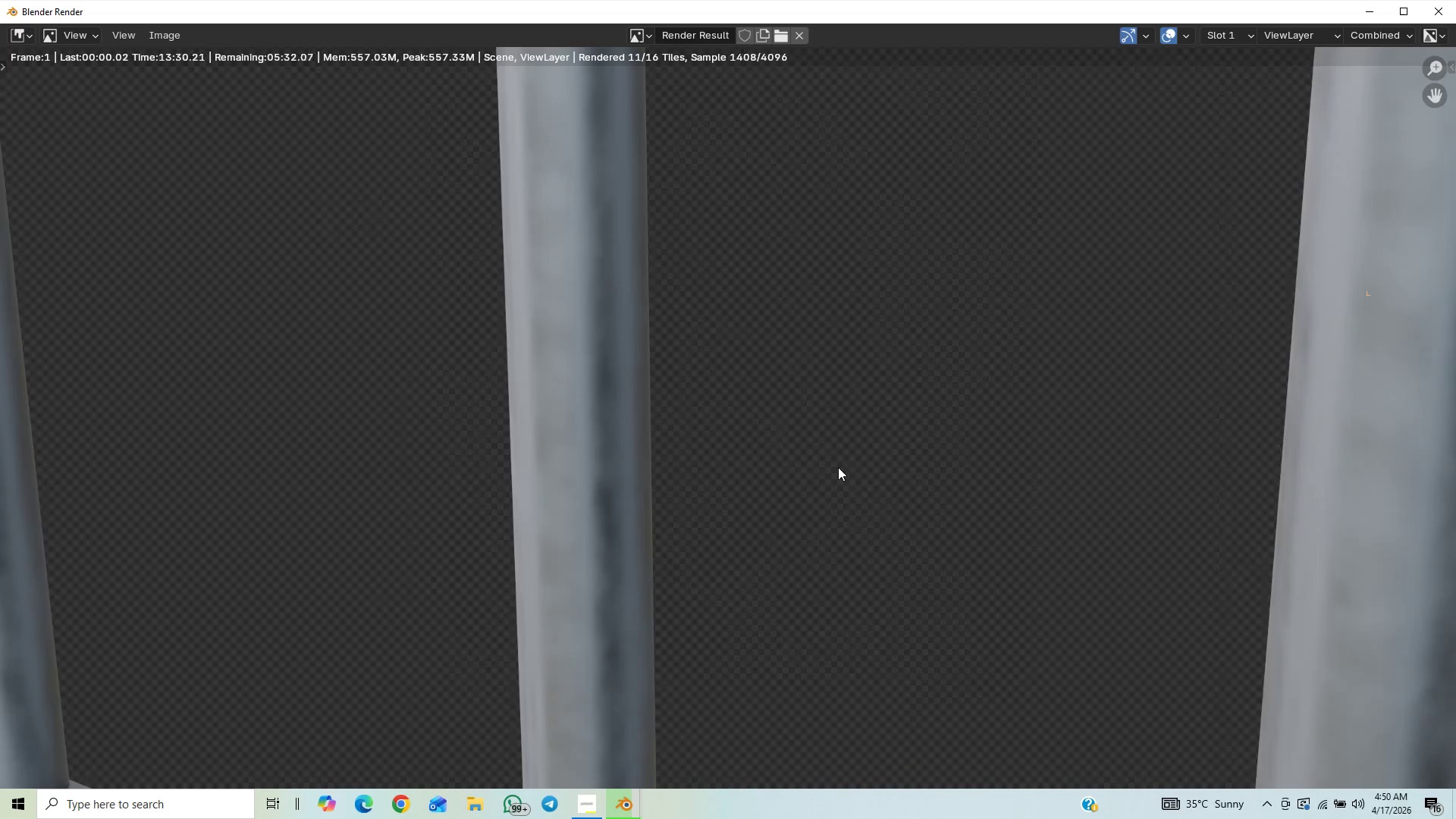 
scroll: coordinate [838, 467], scroll_direction: down, amount: 5.0
 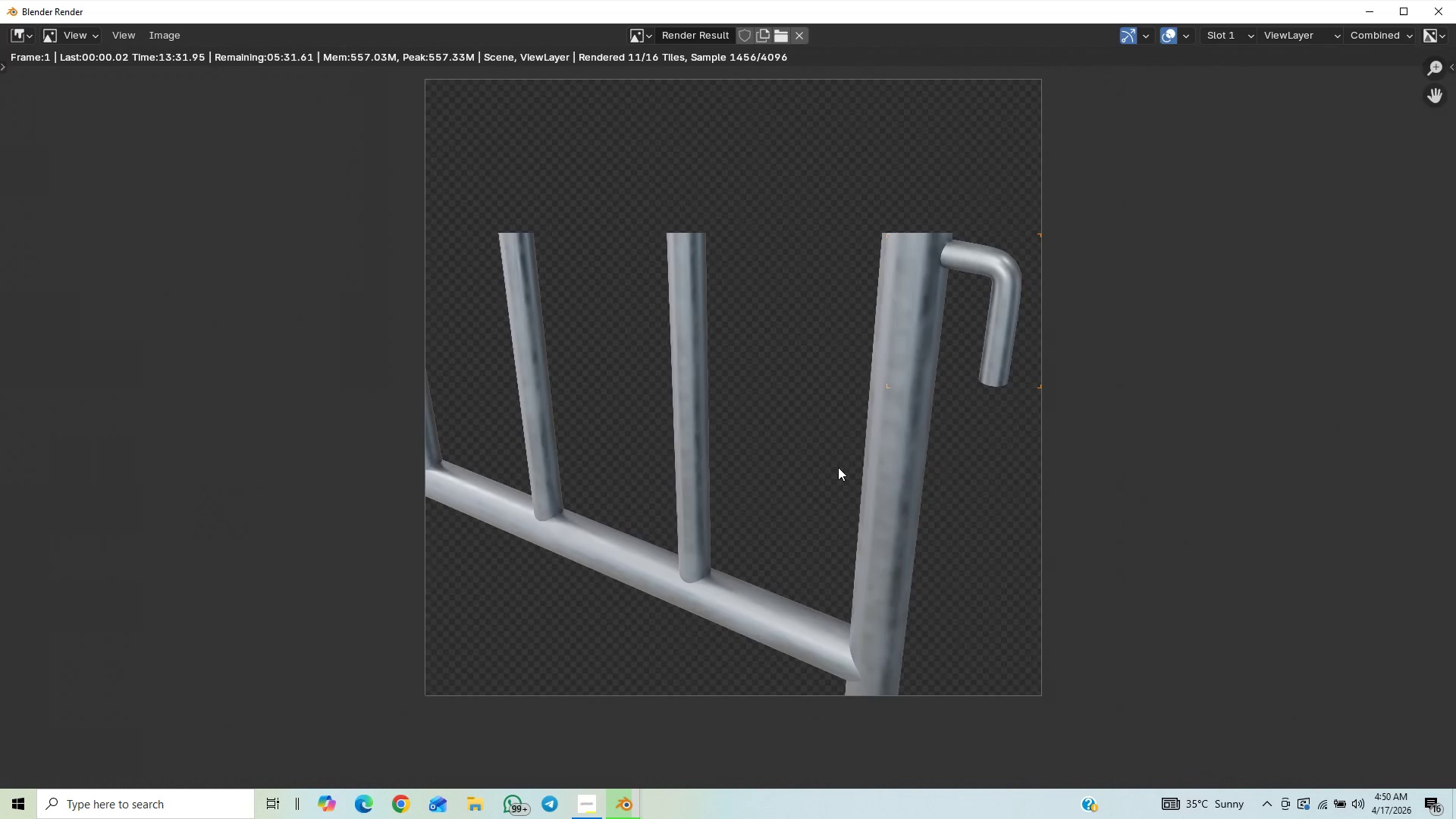 
scroll: coordinate [838, 467], scroll_direction: up, amount: 4.0
 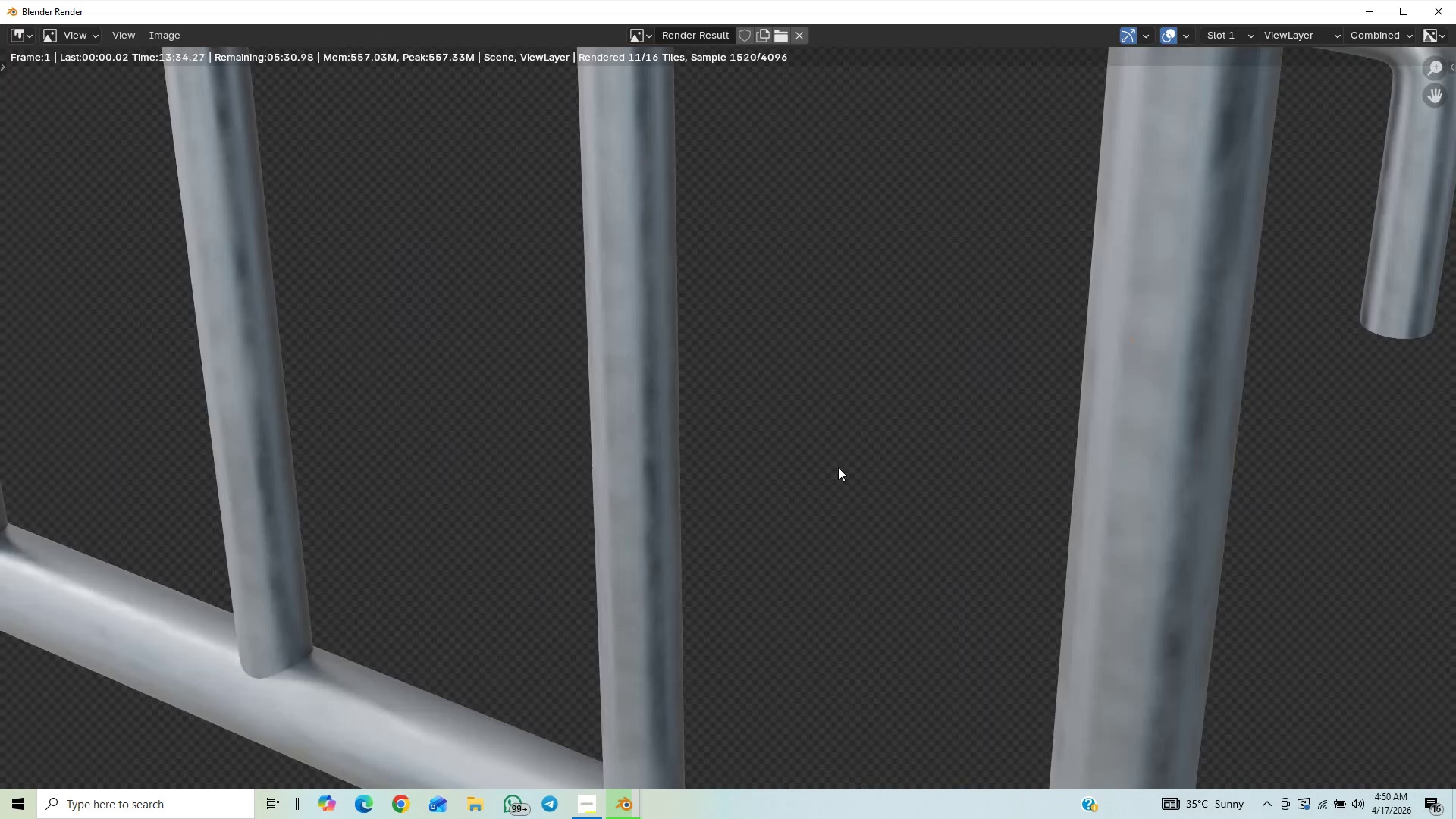 
scroll: coordinate [838, 467], scroll_direction: down, amount: 2.0
 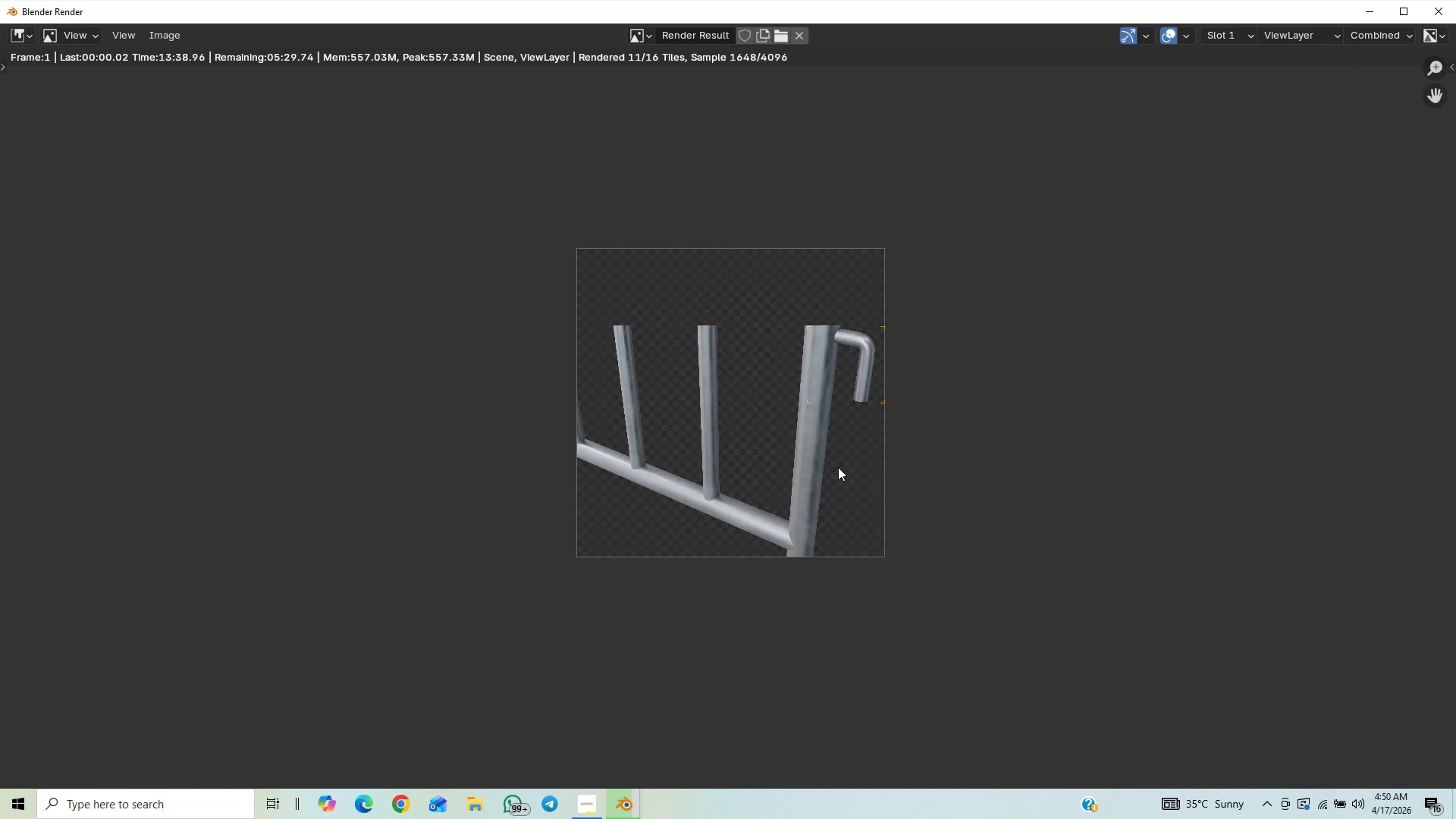 
scroll: coordinate [838, 467], scroll_direction: up, amount: 12.0
 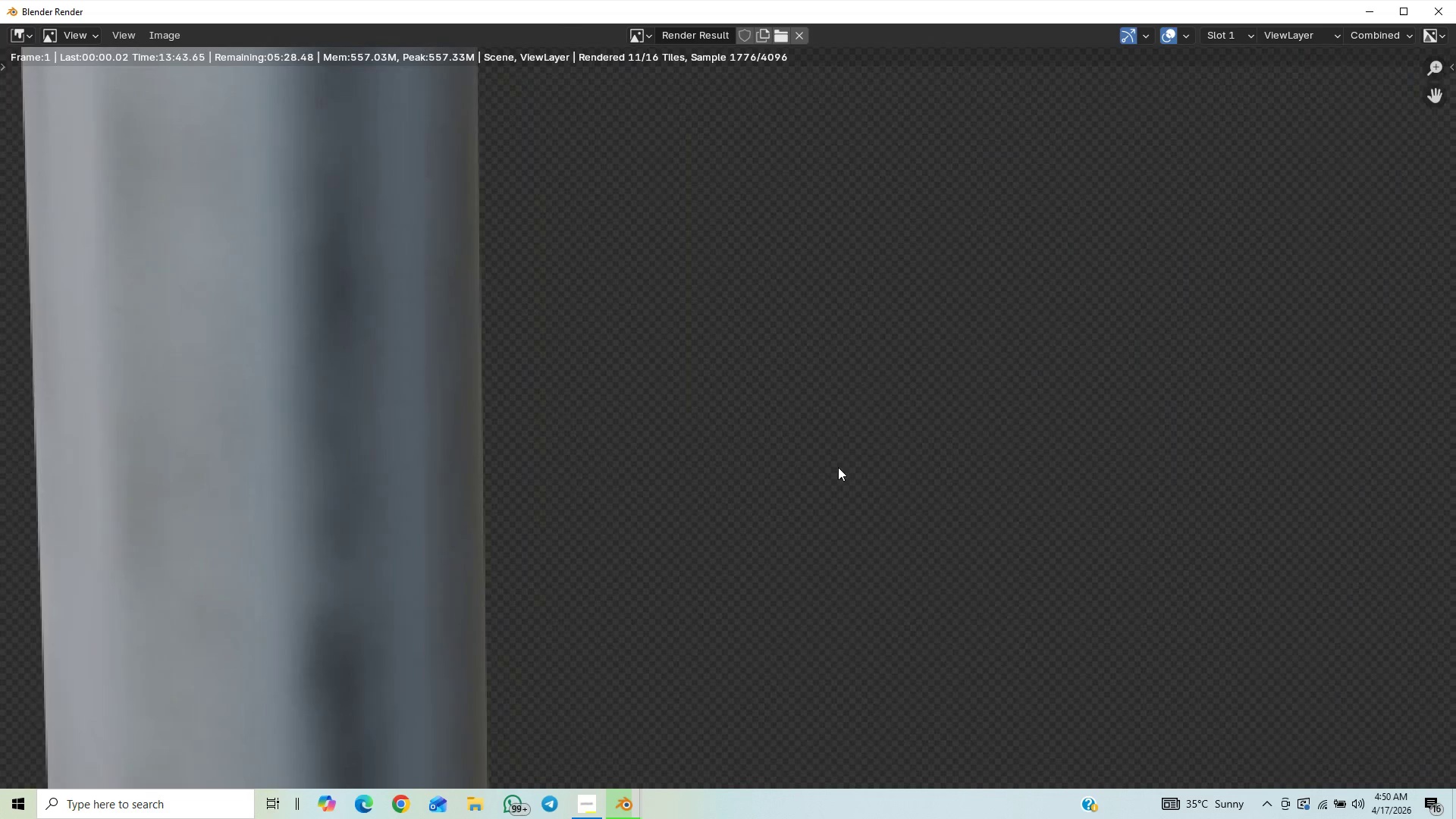 
scroll: coordinate [838, 467], scroll_direction: down, amount: 15.0
 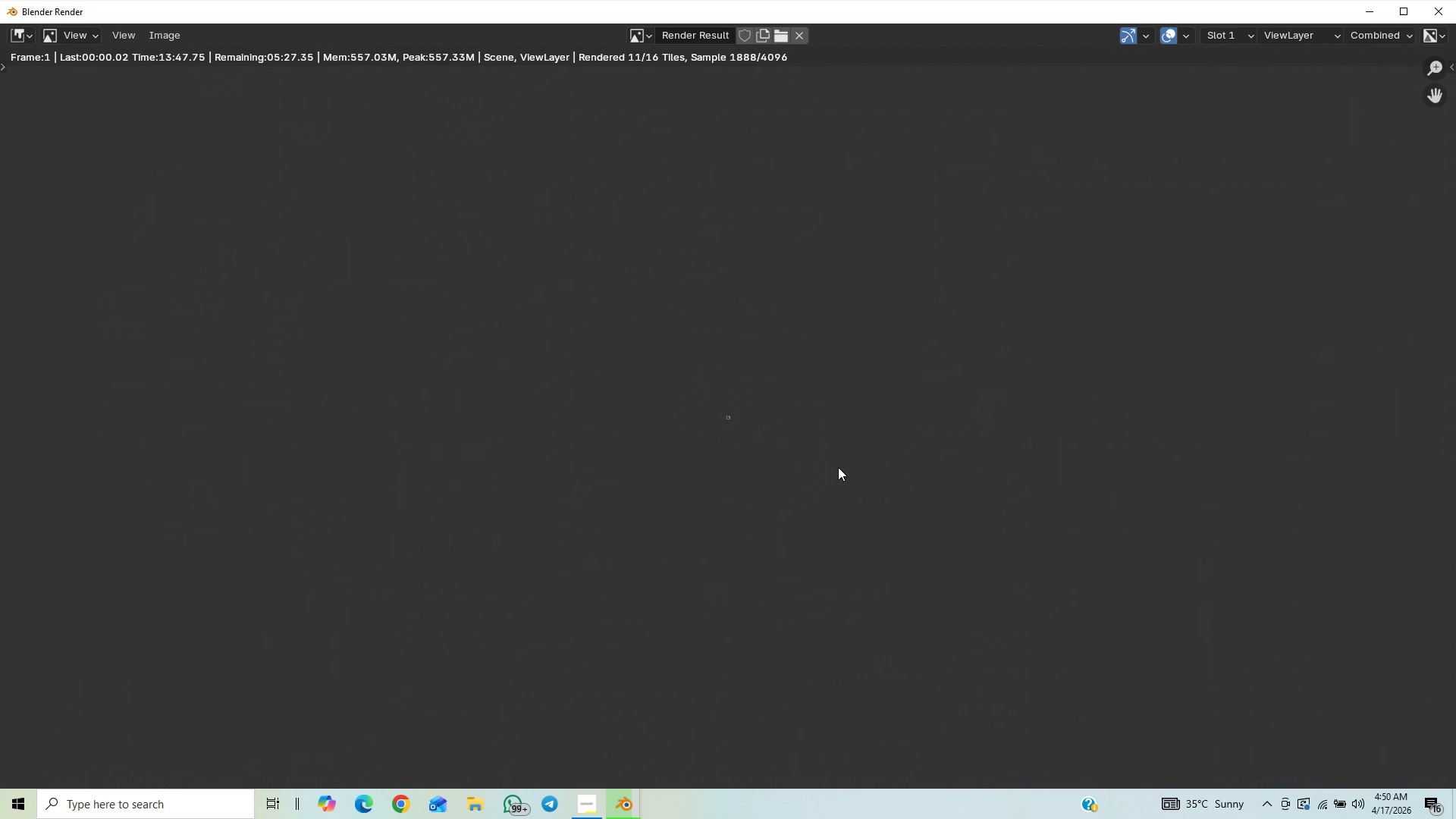 
scroll: coordinate [838, 467], scroll_direction: up, amount: 22.0
 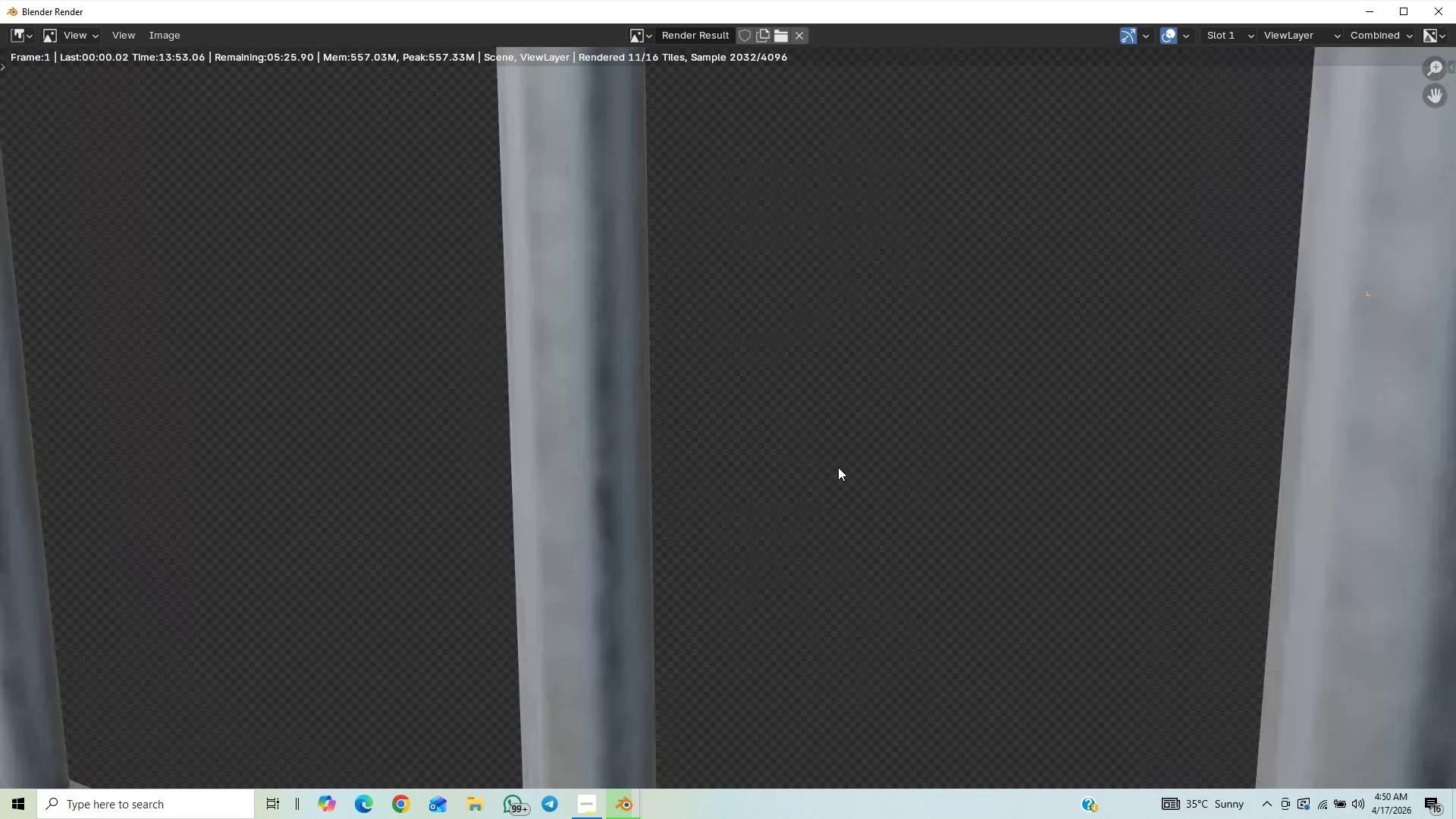 
scroll: coordinate [838, 467], scroll_direction: down, amount: 37.0
 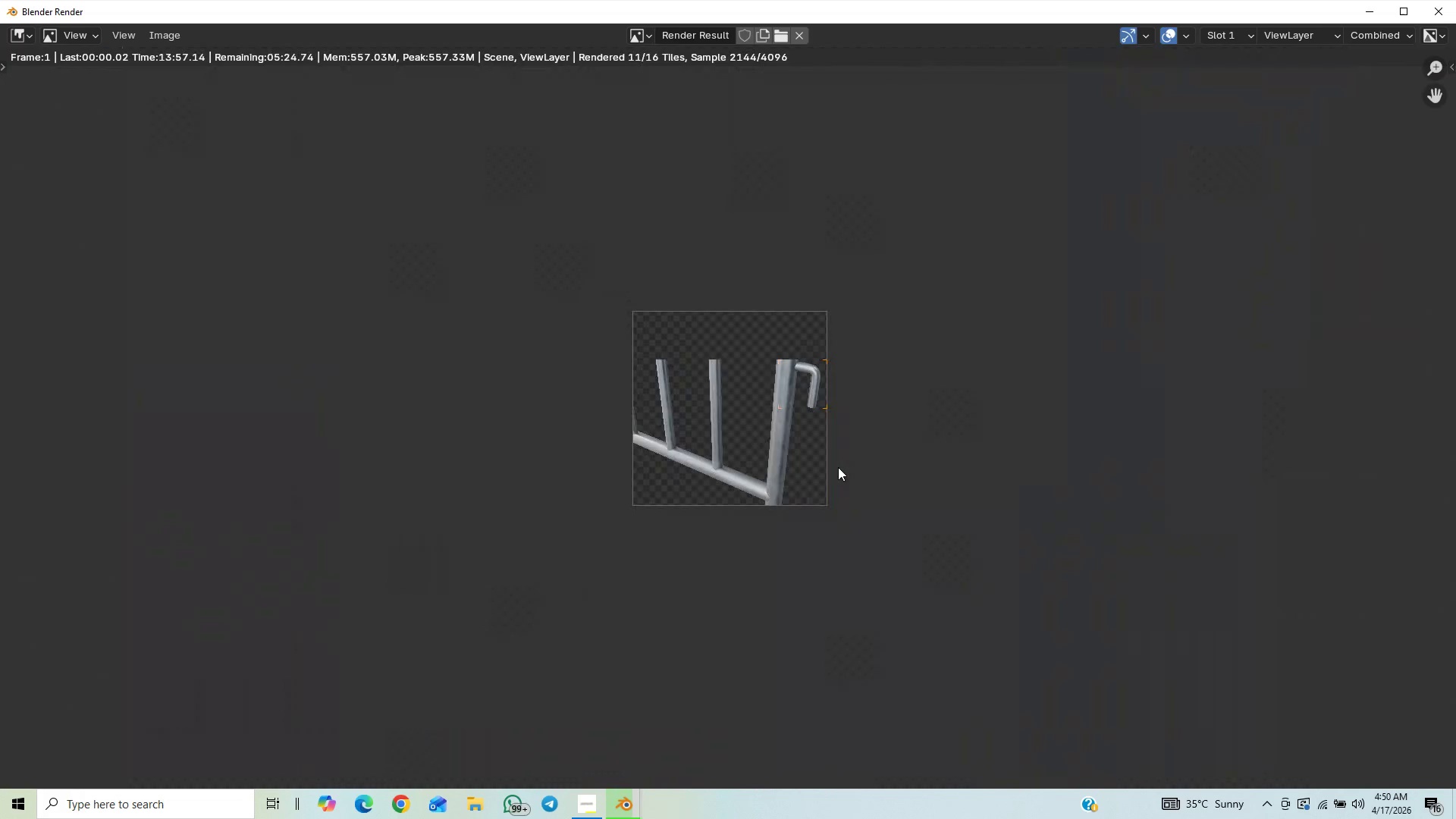 
scroll: coordinate [838, 467], scroll_direction: up, amount: 9.0
 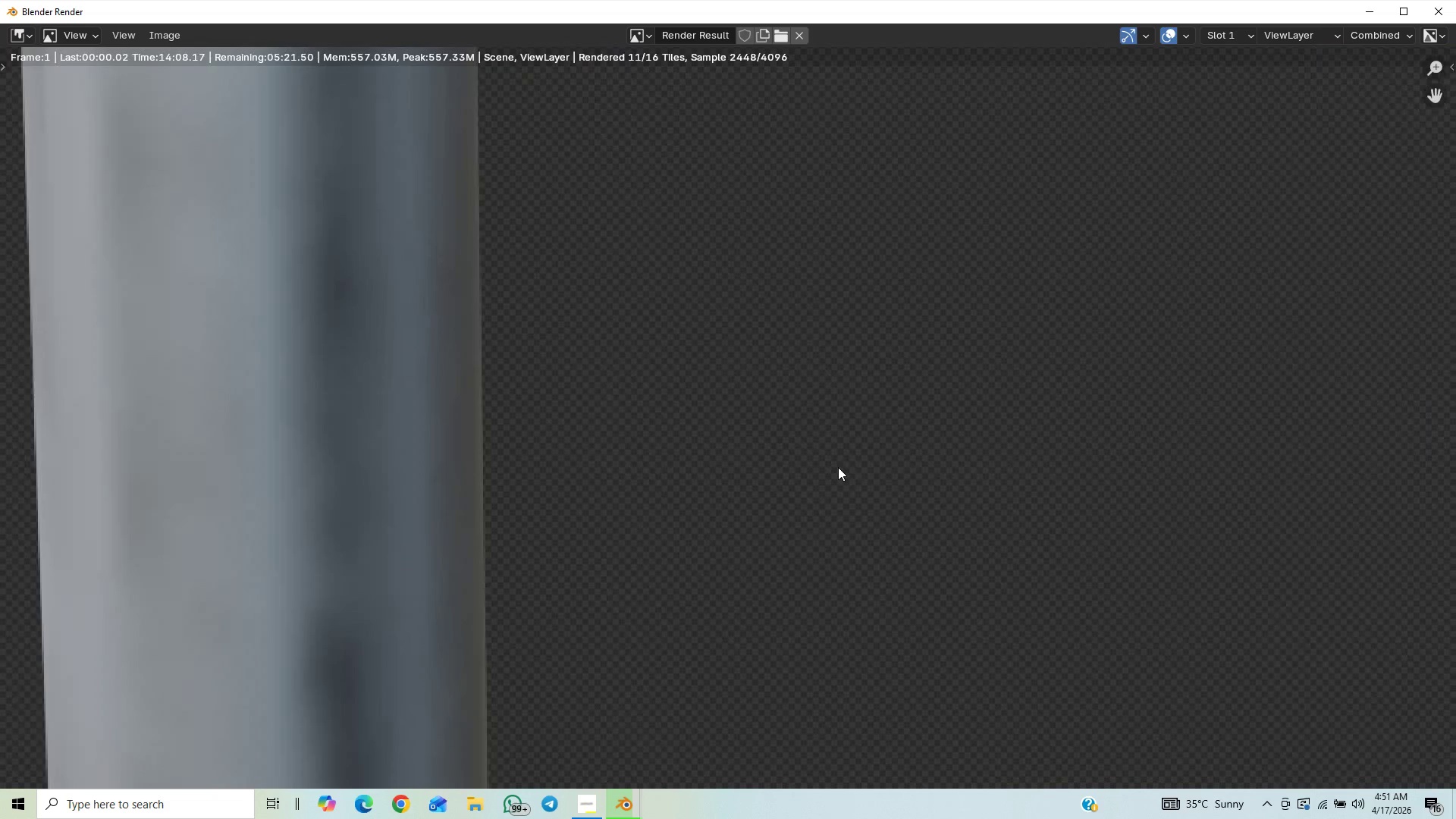 
scroll: coordinate [838, 467], scroll_direction: down, amount: 15.0
 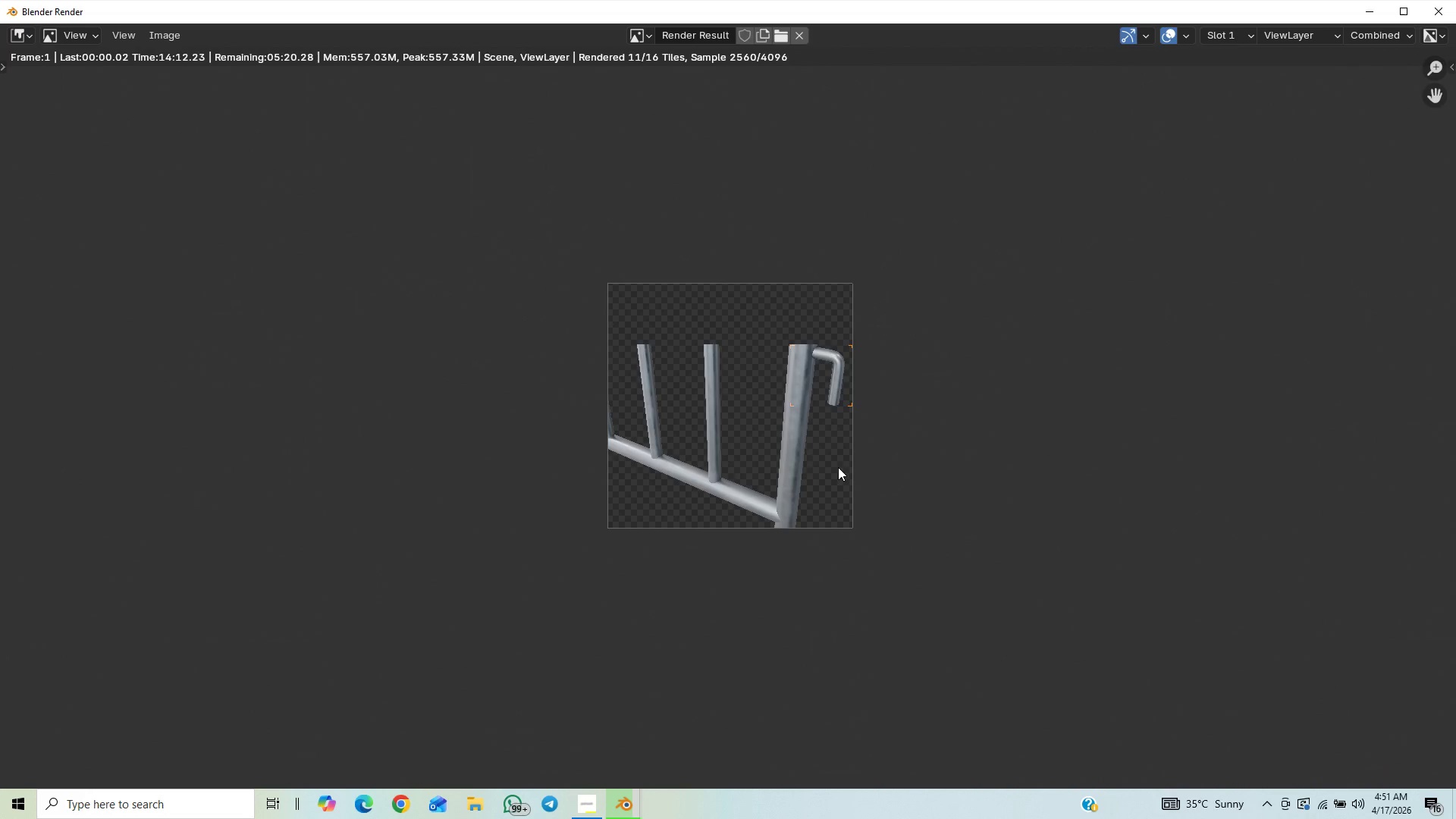 
scroll: coordinate [838, 467], scroll_direction: up, amount: 3.0
 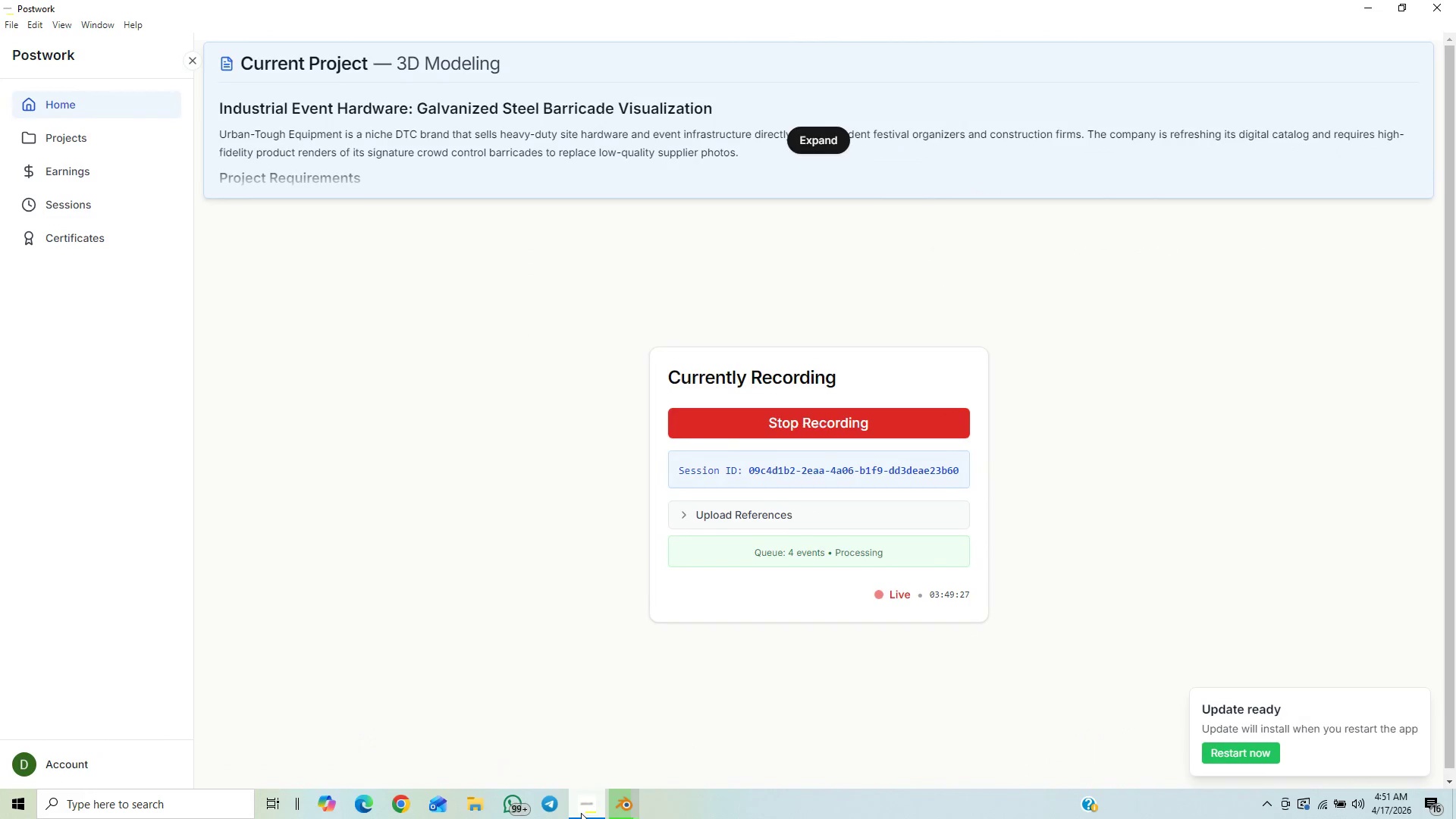 
wait(7.35)
 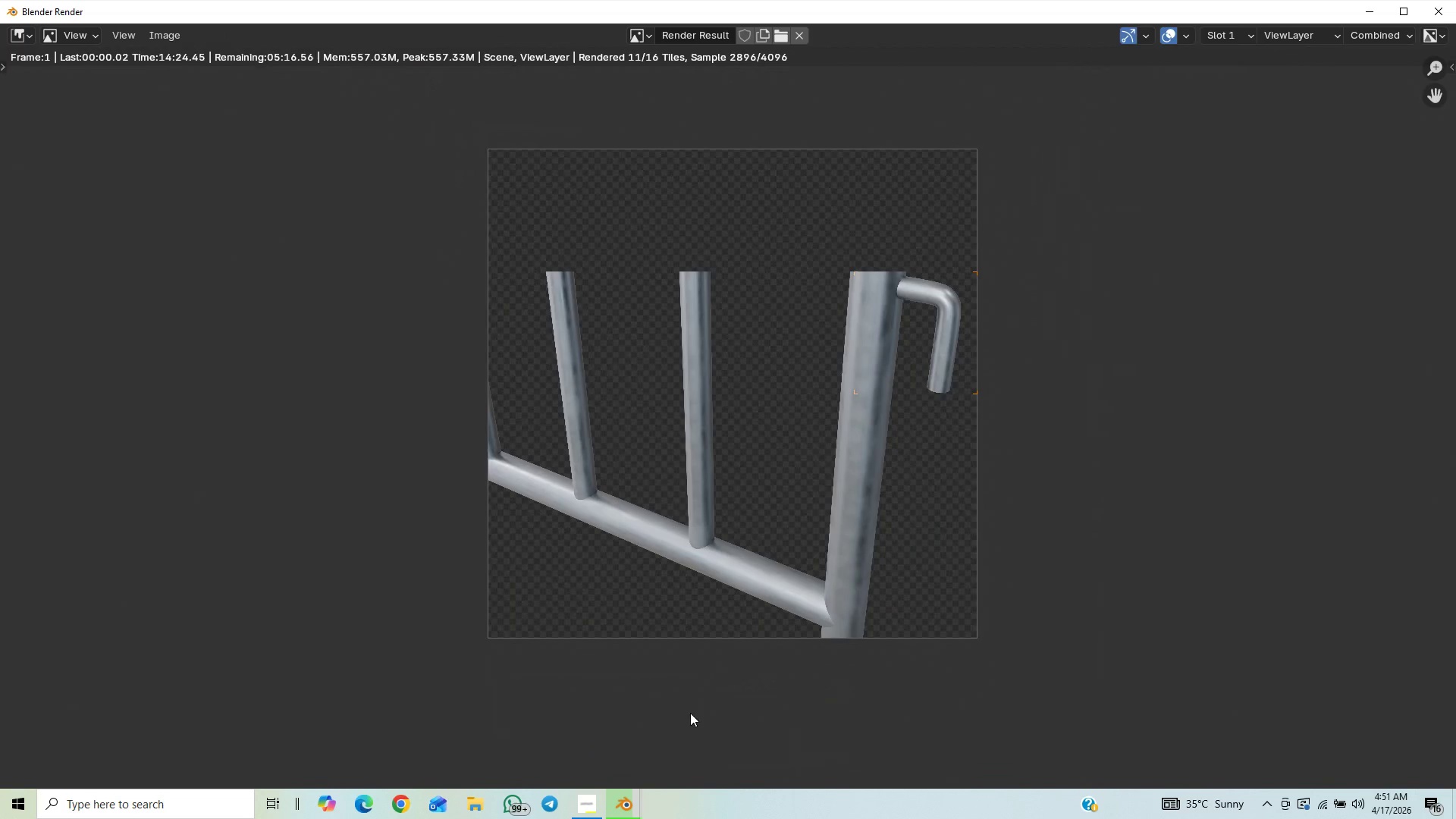 
scroll: coordinate [761, 543], scroll_direction: down, amount: 1.0
 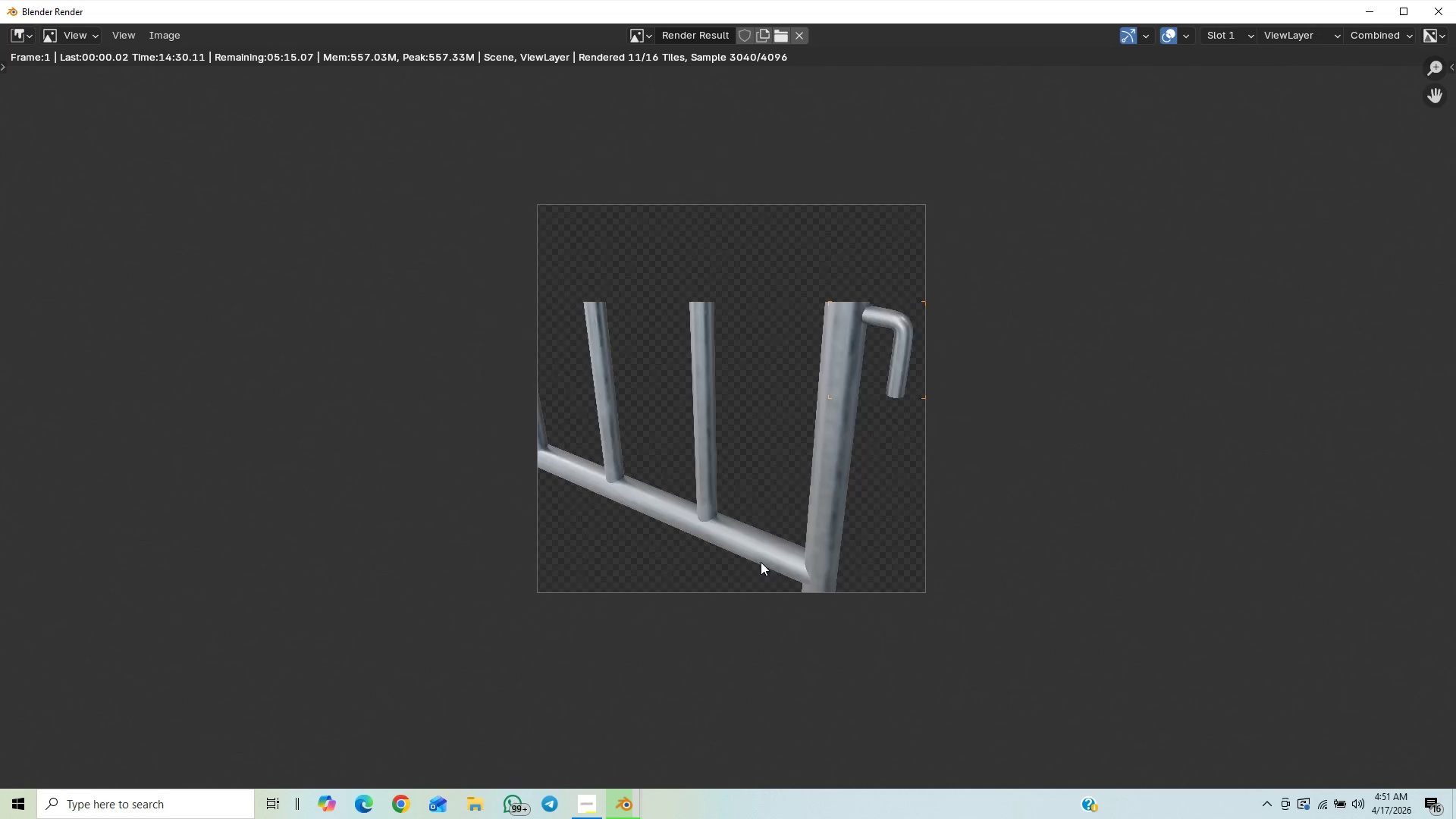 
scroll: coordinate [752, 591], scroll_direction: up, amount: 4.0
 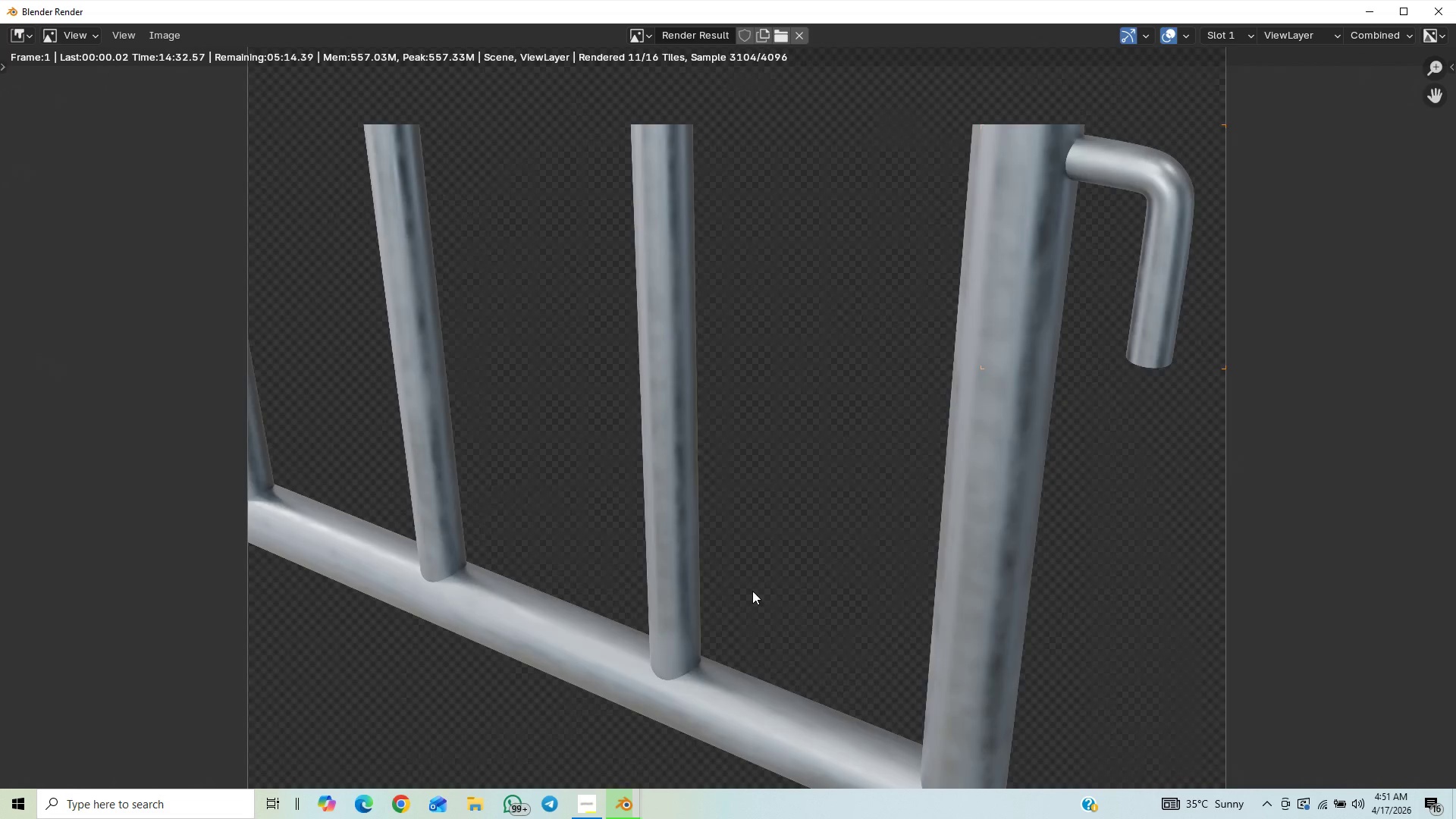 
scroll: coordinate [752, 591], scroll_direction: down, amount: 27.0
 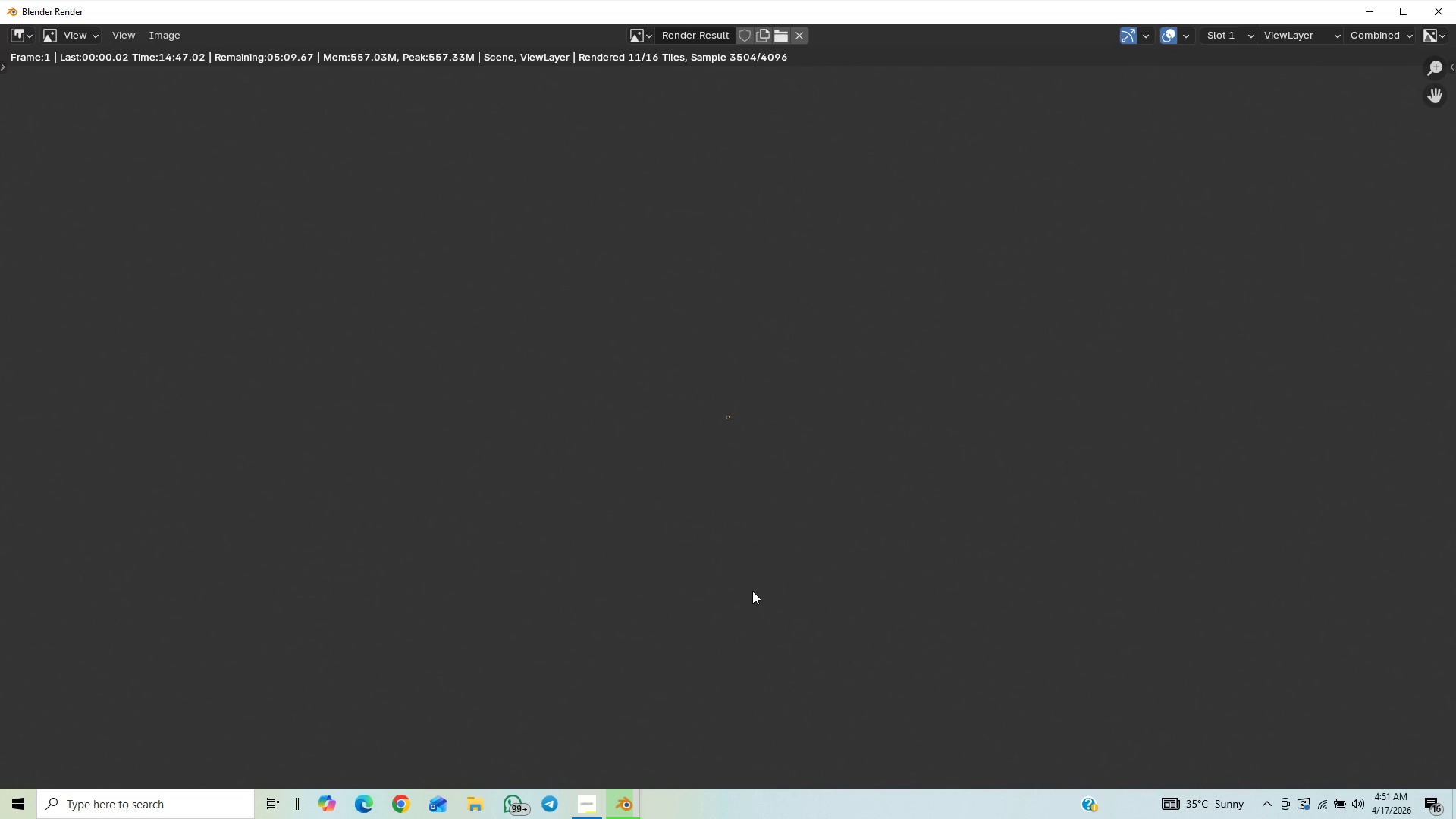 
scroll: coordinate [752, 591], scroll_direction: down, amount: 4.0
 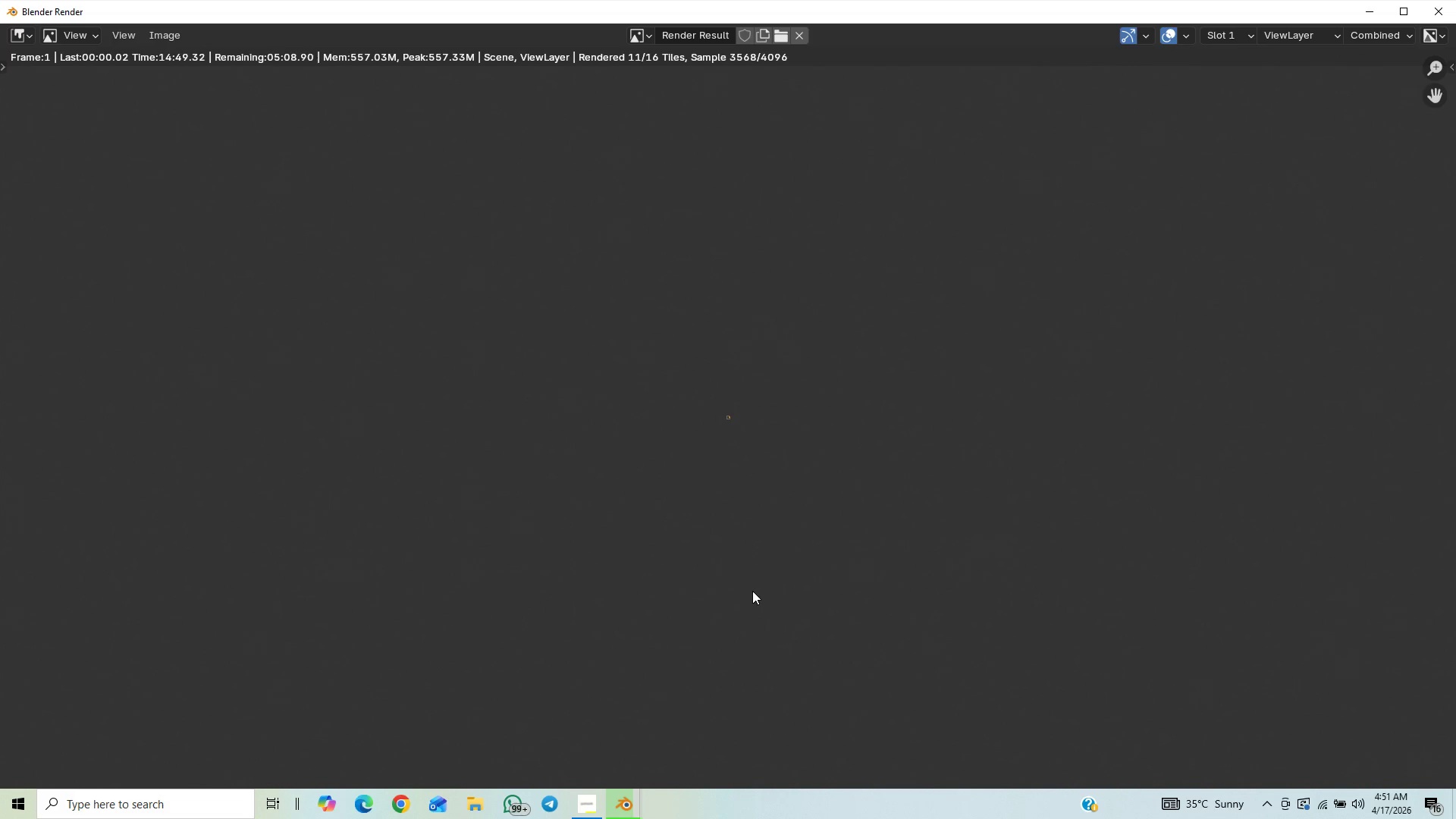 
scroll: coordinate [752, 591], scroll_direction: up, amount: 8.0
 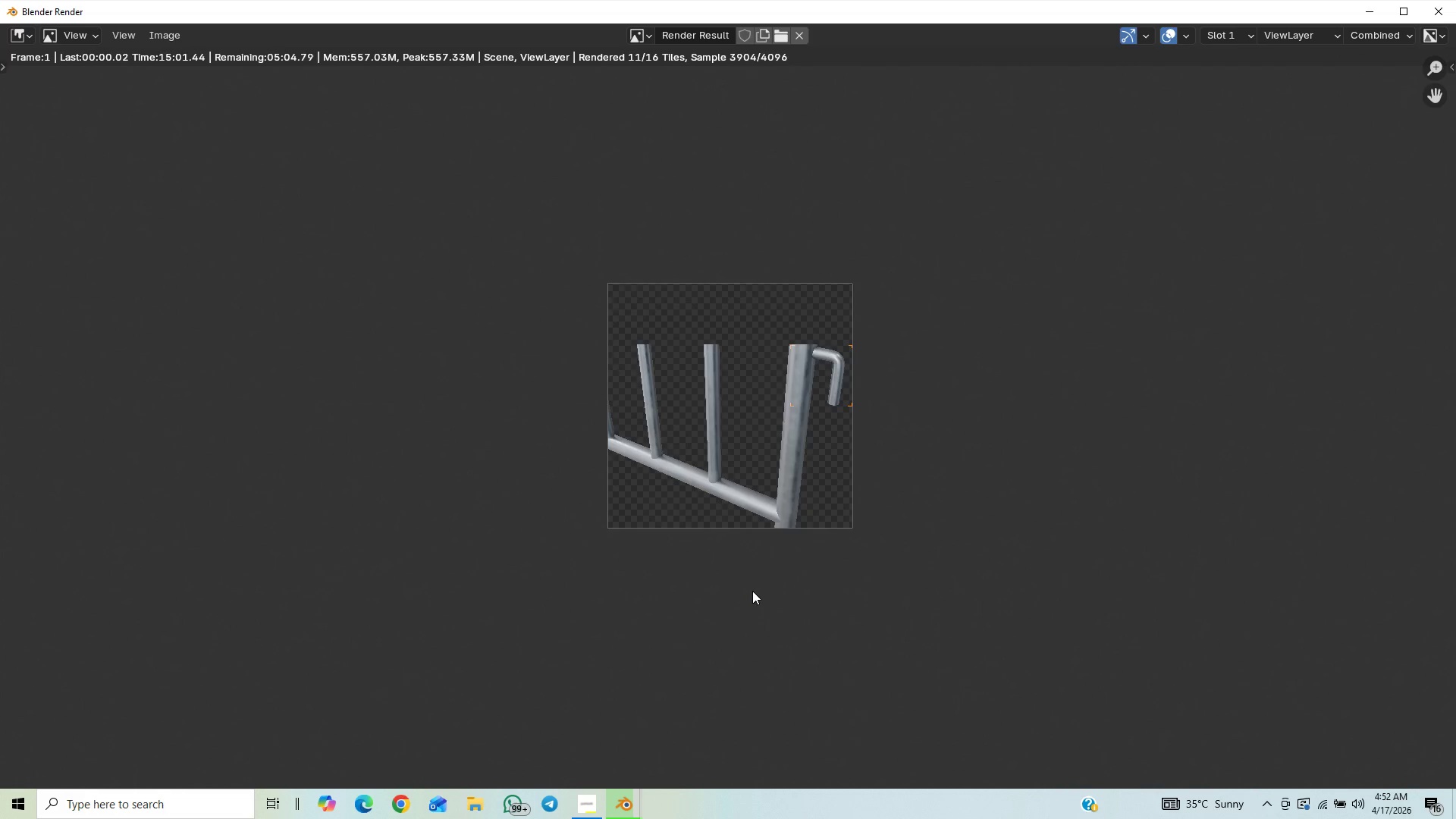 
scroll: coordinate [752, 591], scroll_direction: down, amount: 14.0
 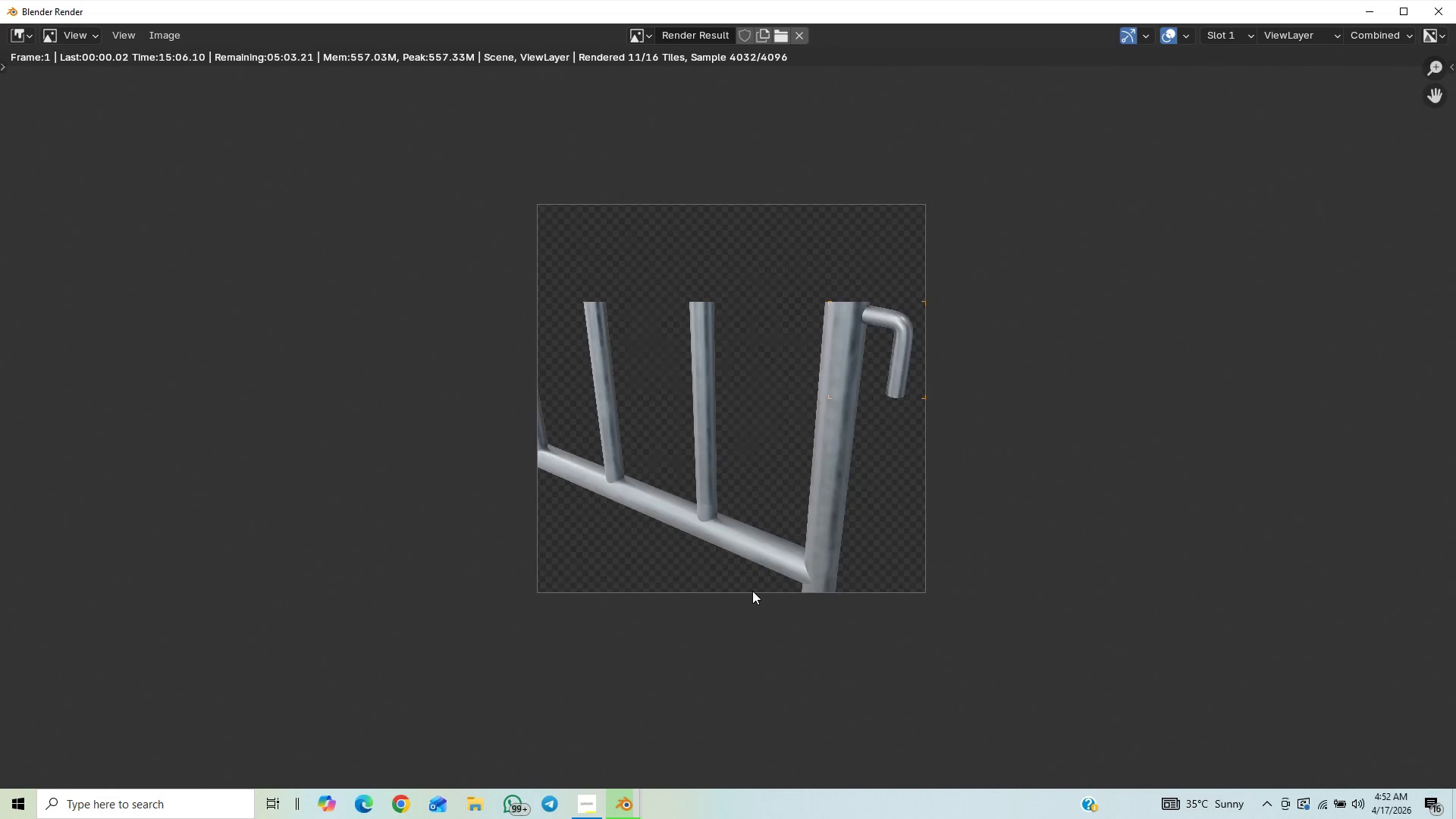 
scroll: coordinate [752, 591], scroll_direction: up, amount: 2.0
 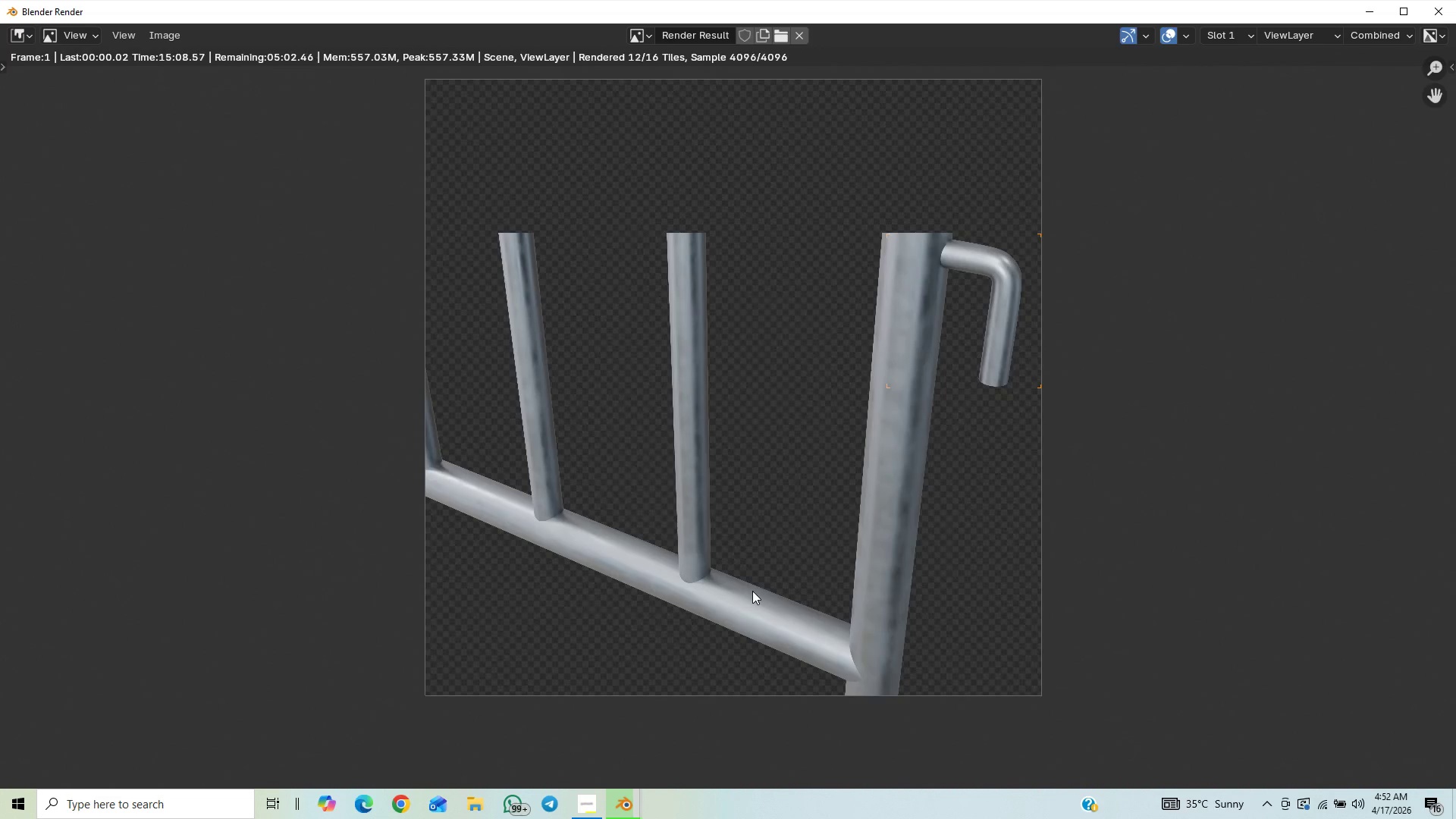 
scroll: coordinate [752, 591], scroll_direction: down, amount: 9.0
 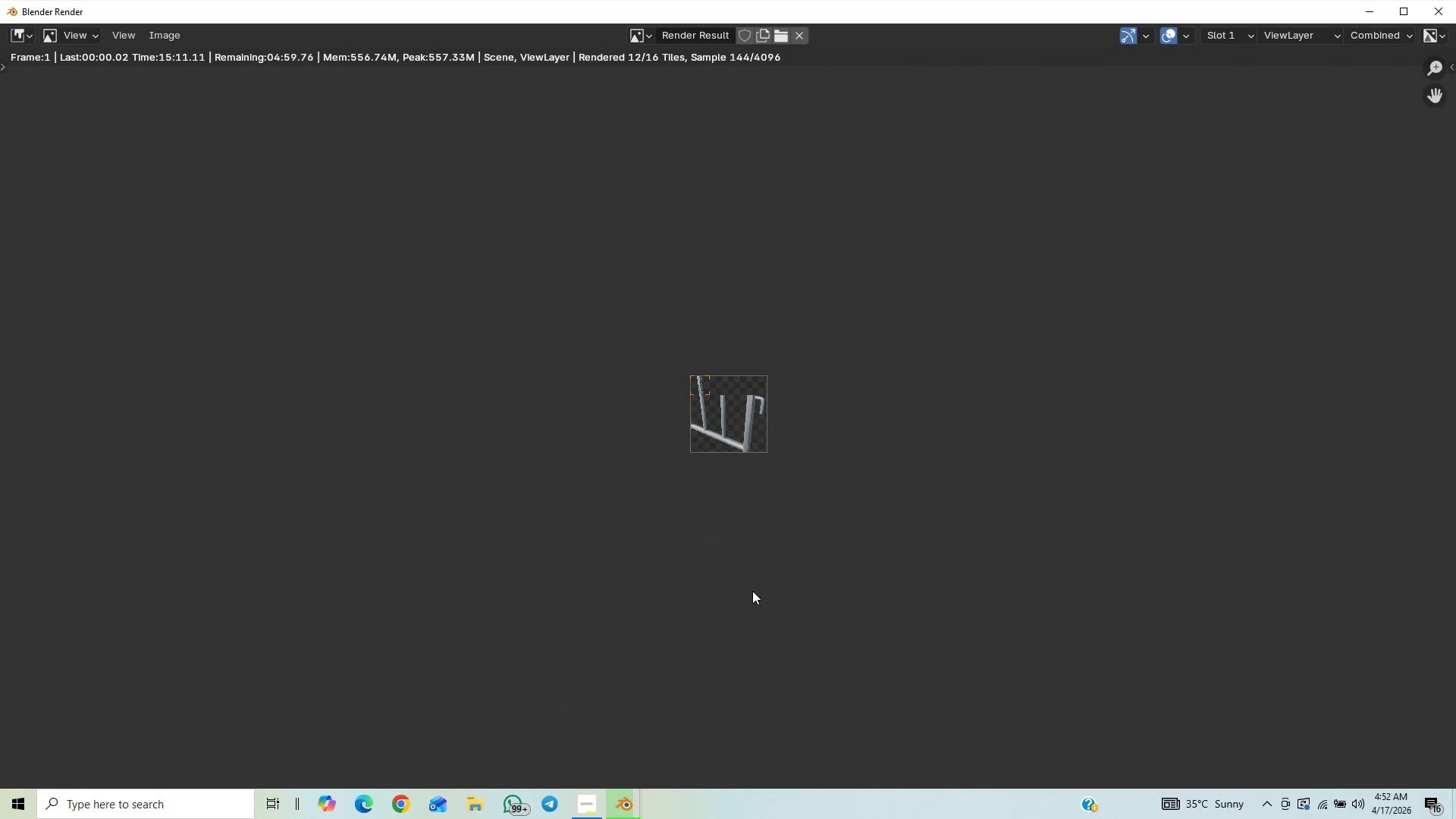 
scroll: coordinate [752, 591], scroll_direction: up, amount: 1.0
 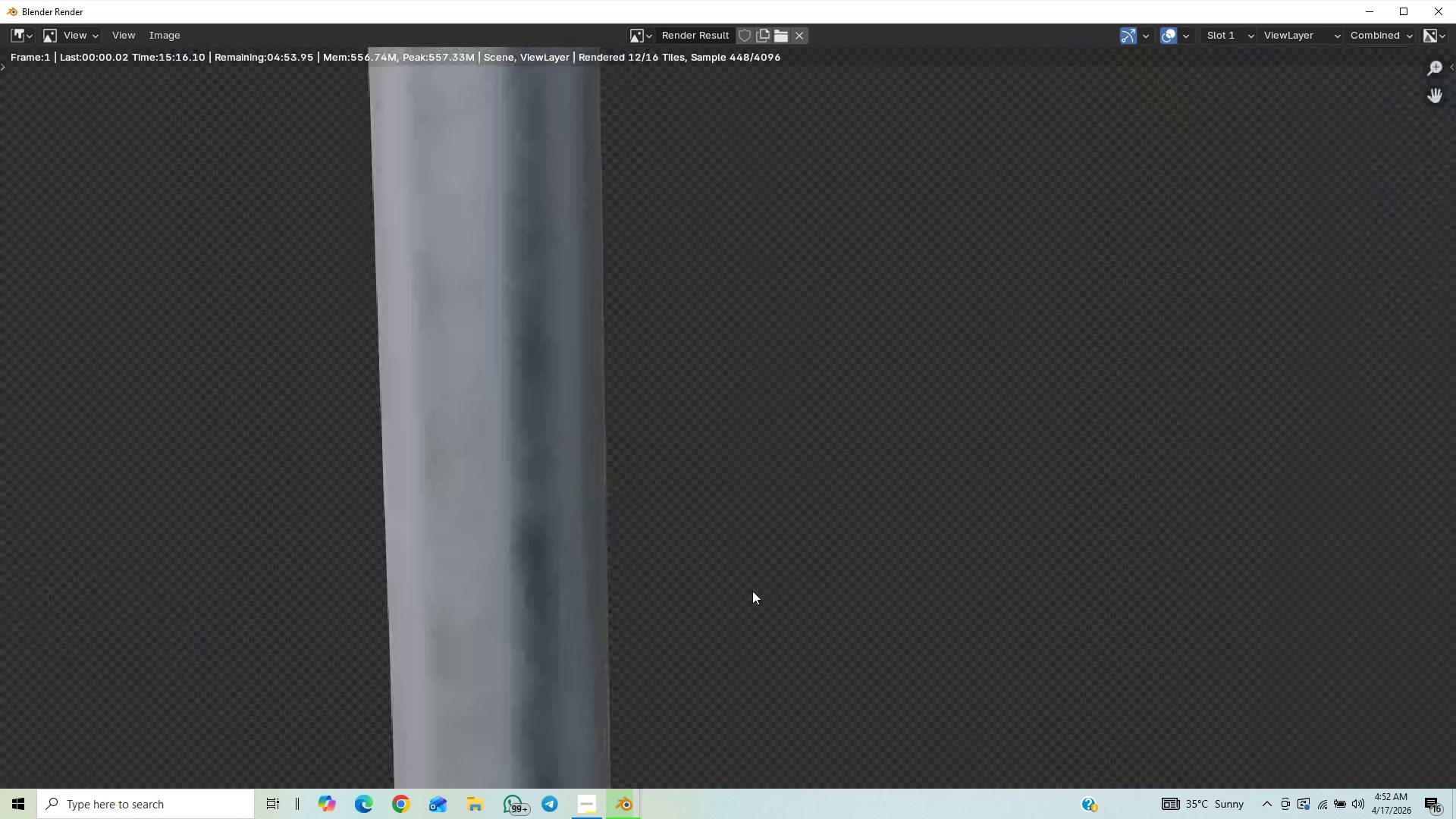 
scroll: coordinate [752, 591], scroll_direction: down, amount: 18.0
 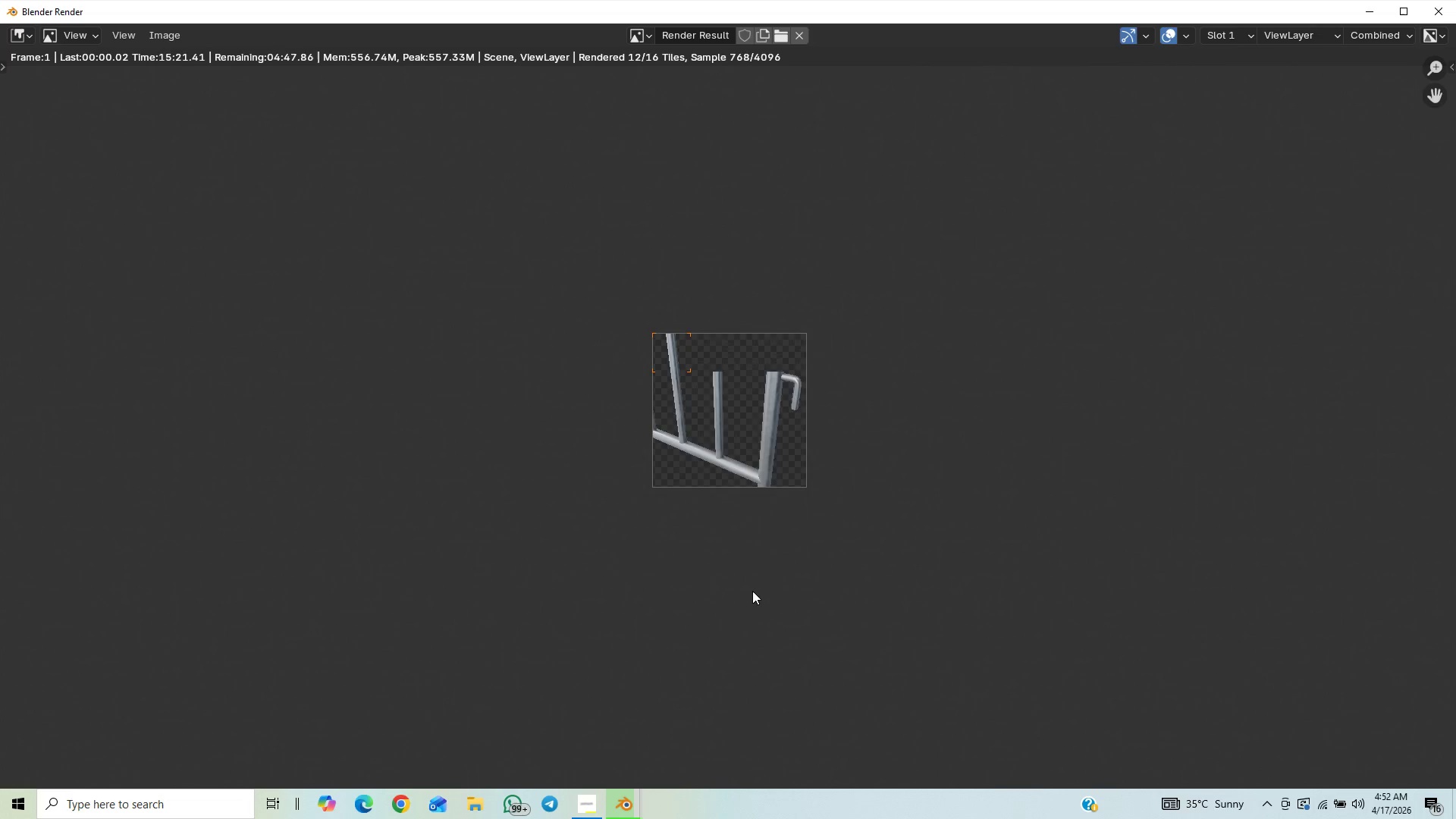 
scroll: coordinate [752, 591], scroll_direction: up, amount: 5.0
 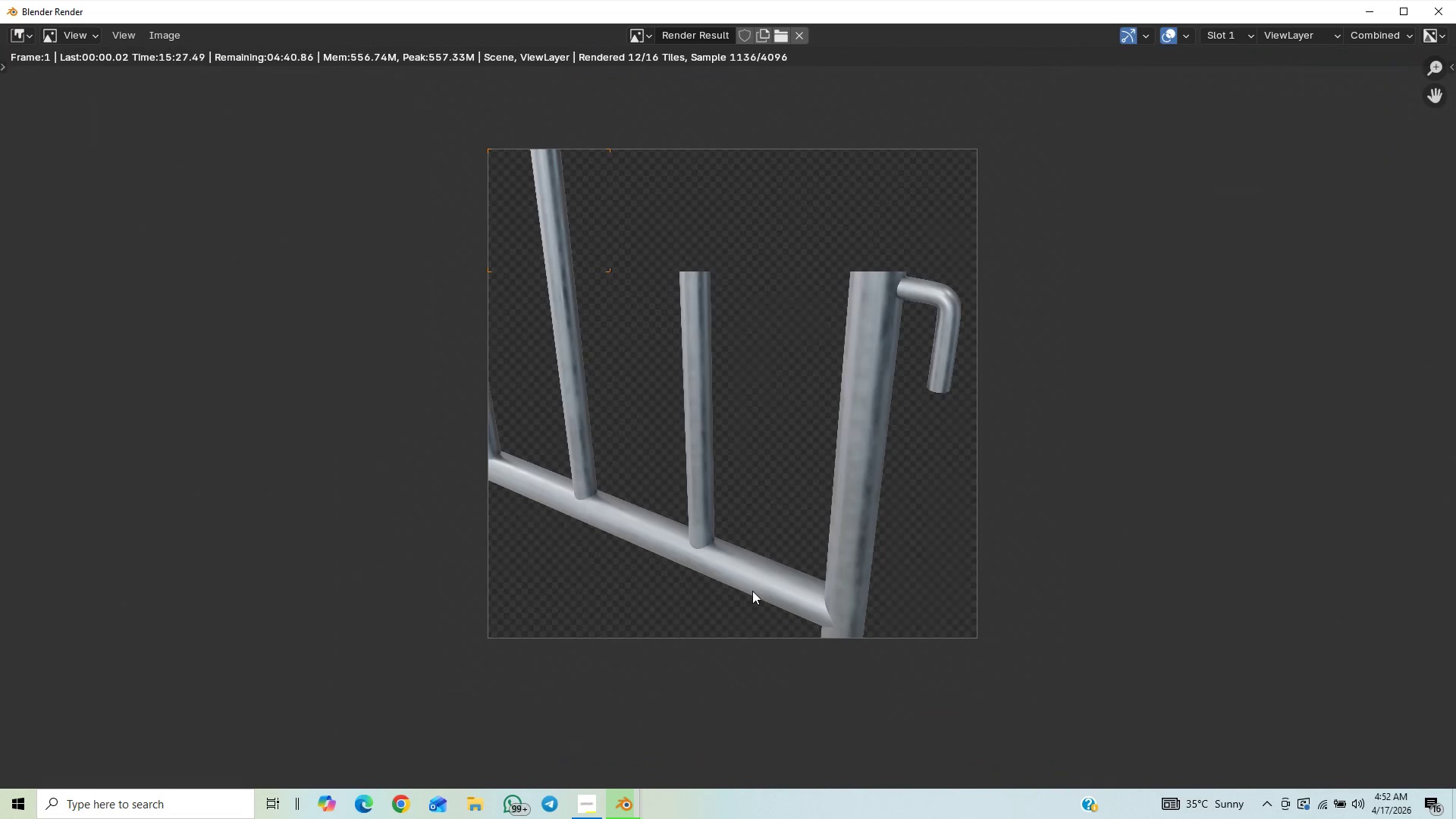 
scroll: coordinate [752, 591], scroll_direction: down, amount: 7.0
 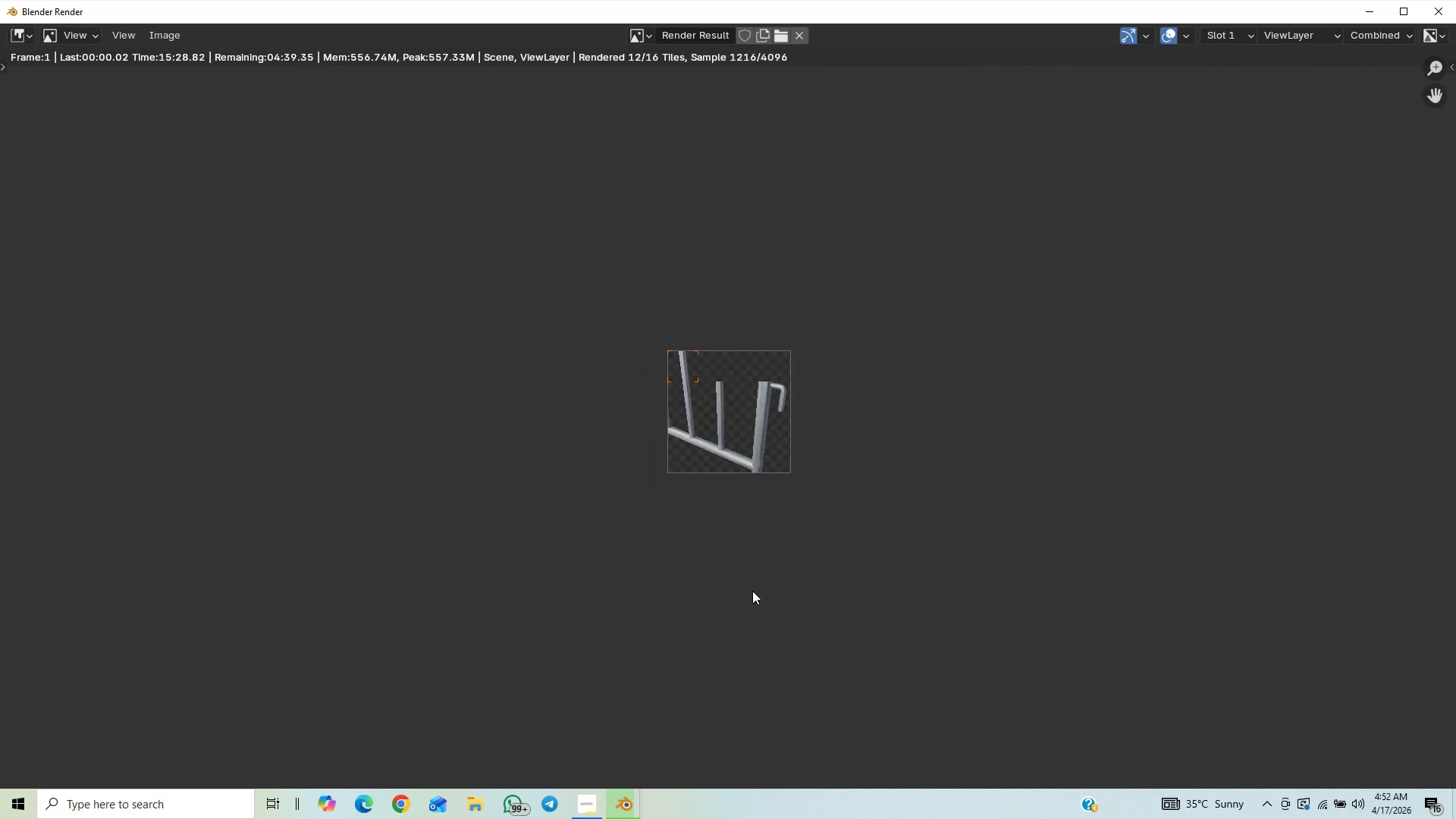 
scroll: coordinate [752, 591], scroll_direction: up, amount: 5.0
 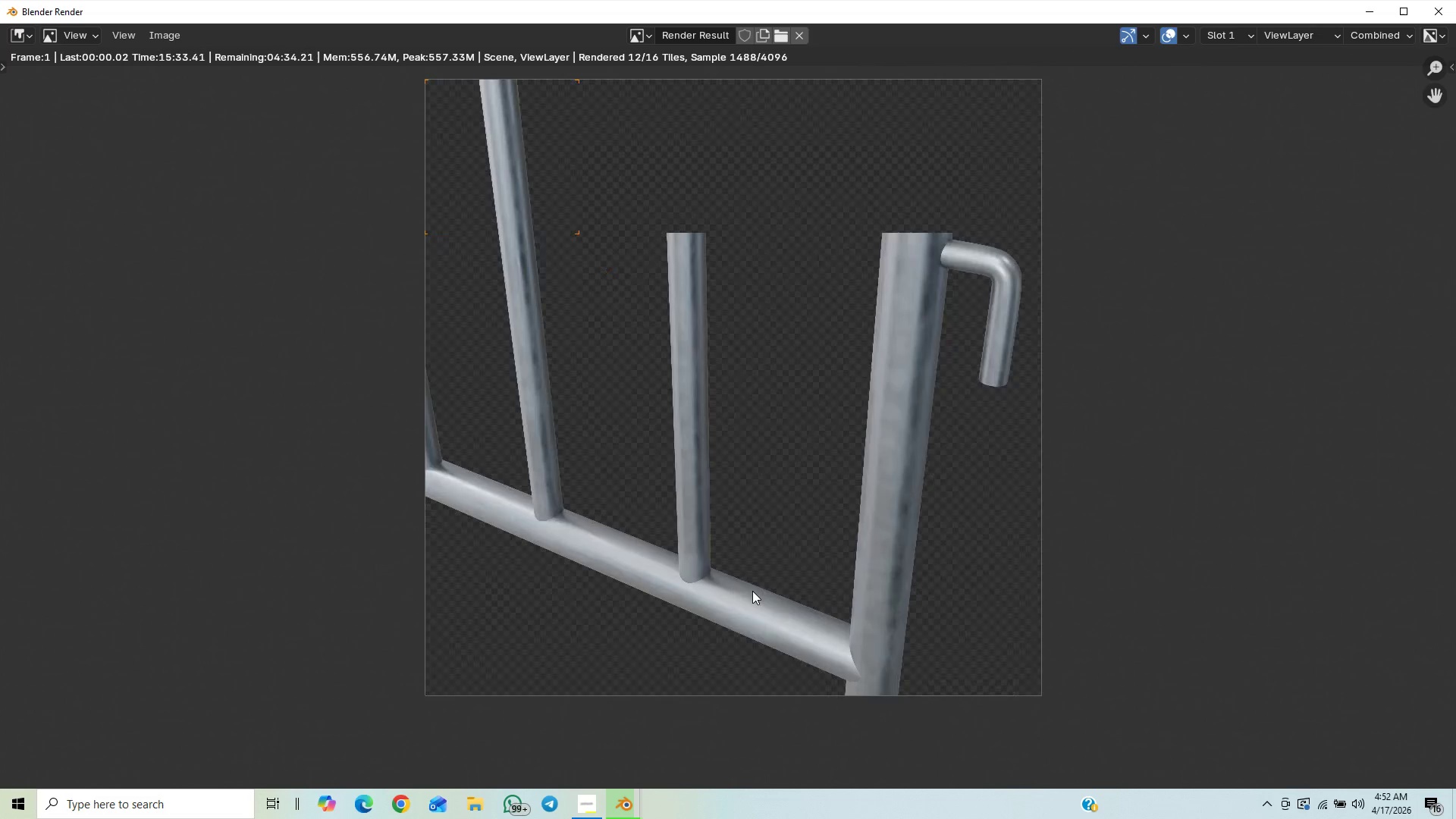 
scroll: coordinate [752, 591], scroll_direction: down, amount: 4.0
 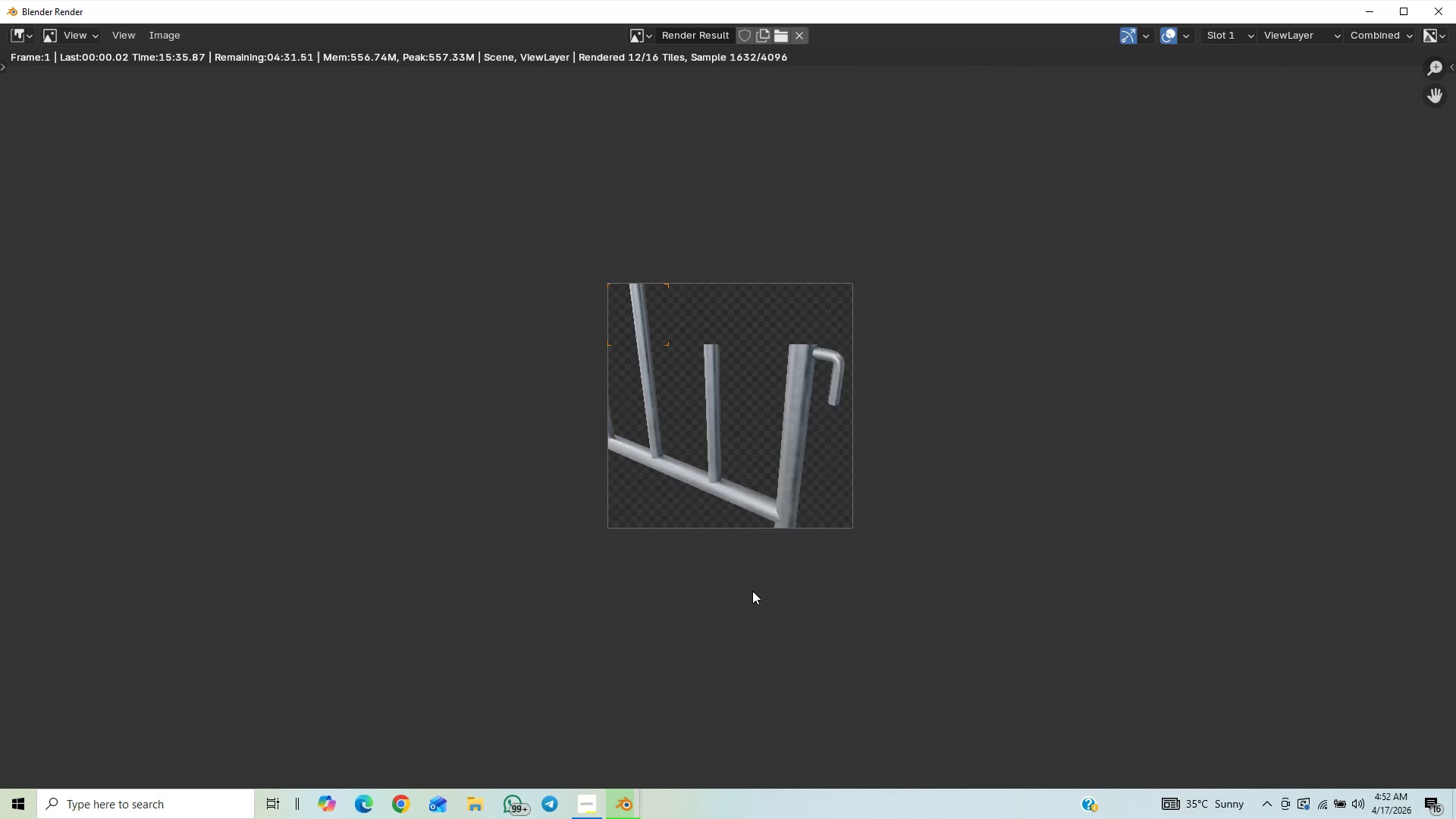 
scroll: coordinate [752, 591], scroll_direction: up, amount: 2.0
 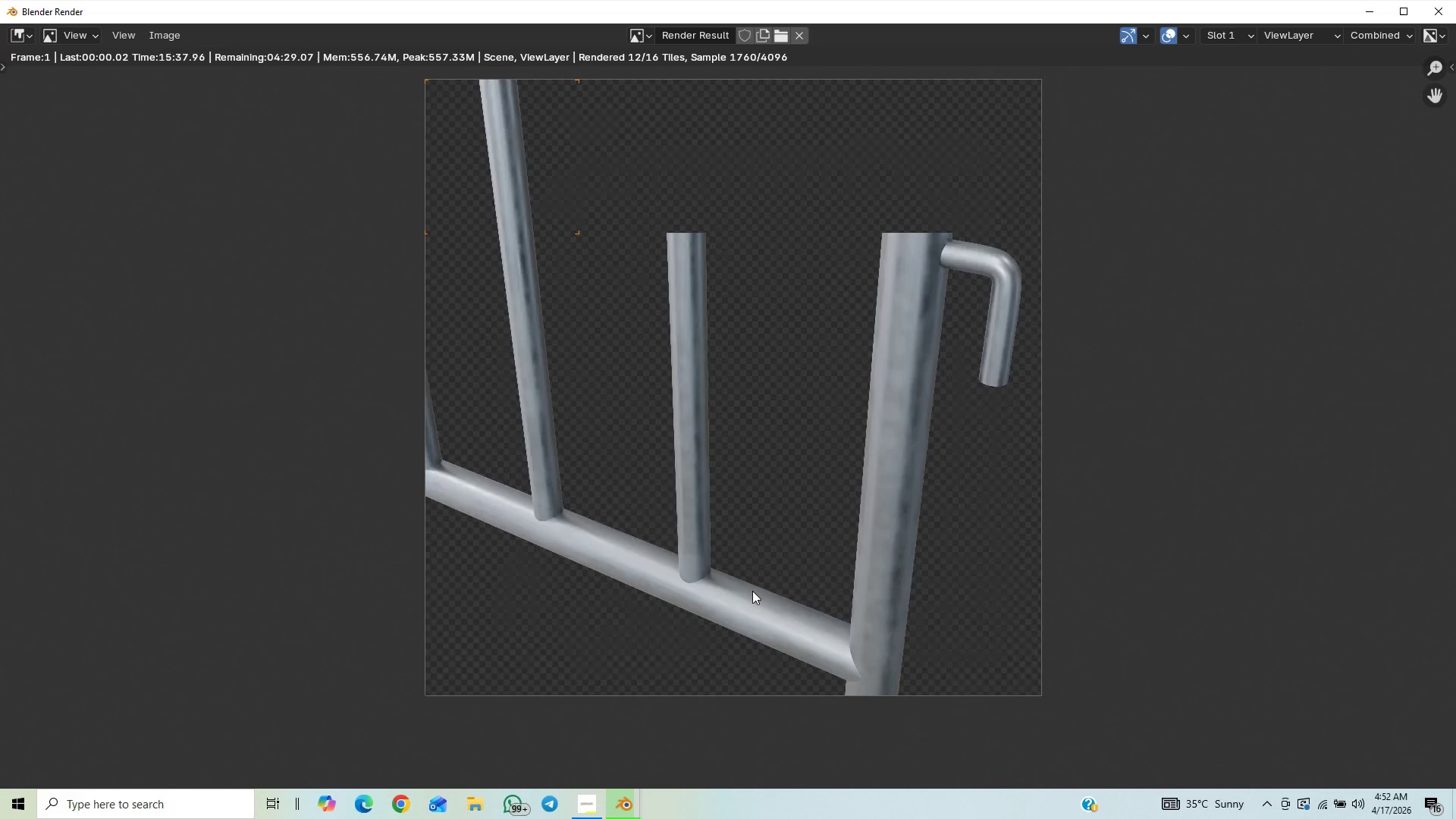 
scroll: coordinate [752, 591], scroll_direction: down, amount: 4.0
 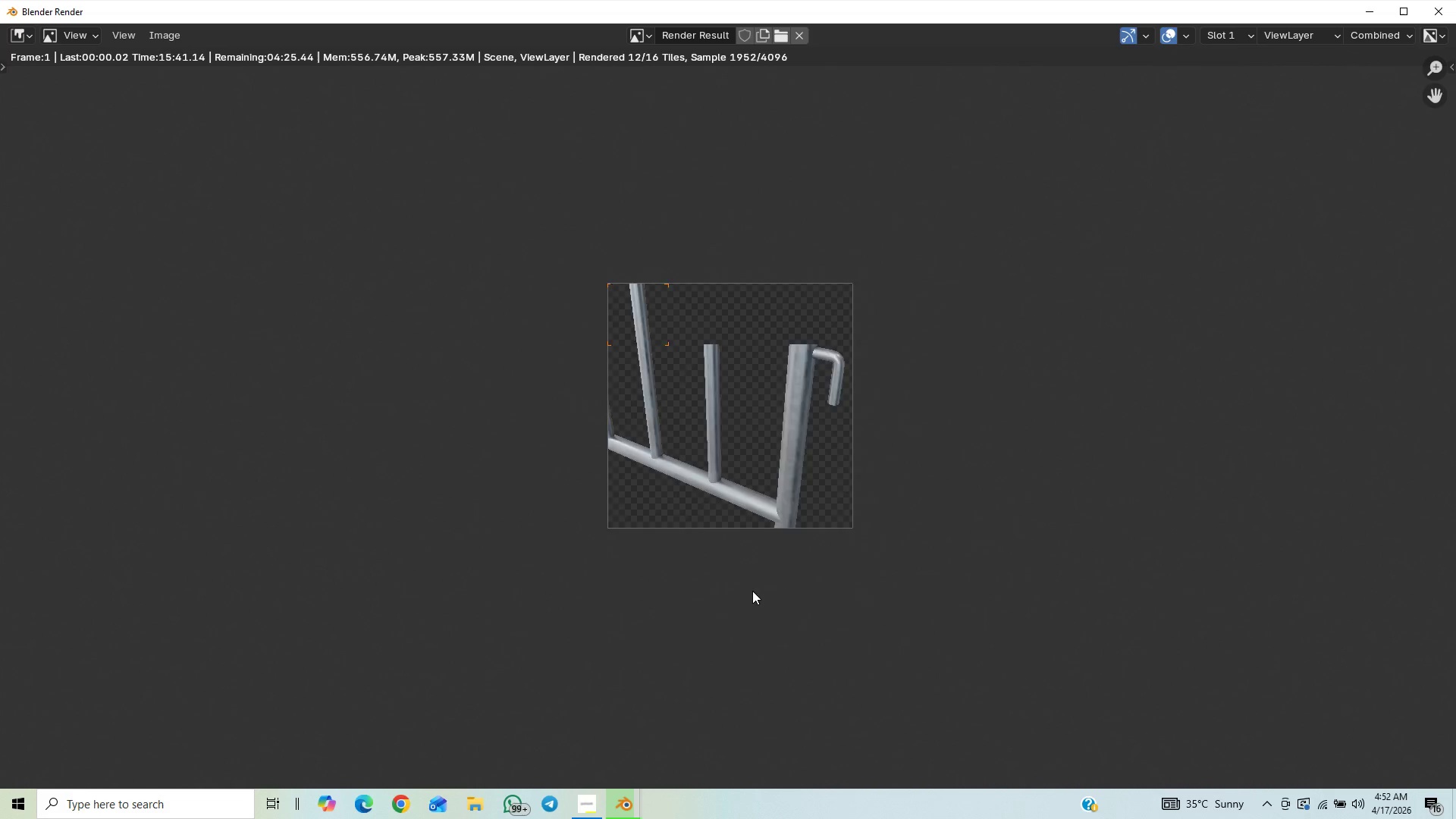 
scroll: coordinate [752, 591], scroll_direction: up, amount: 4.0
 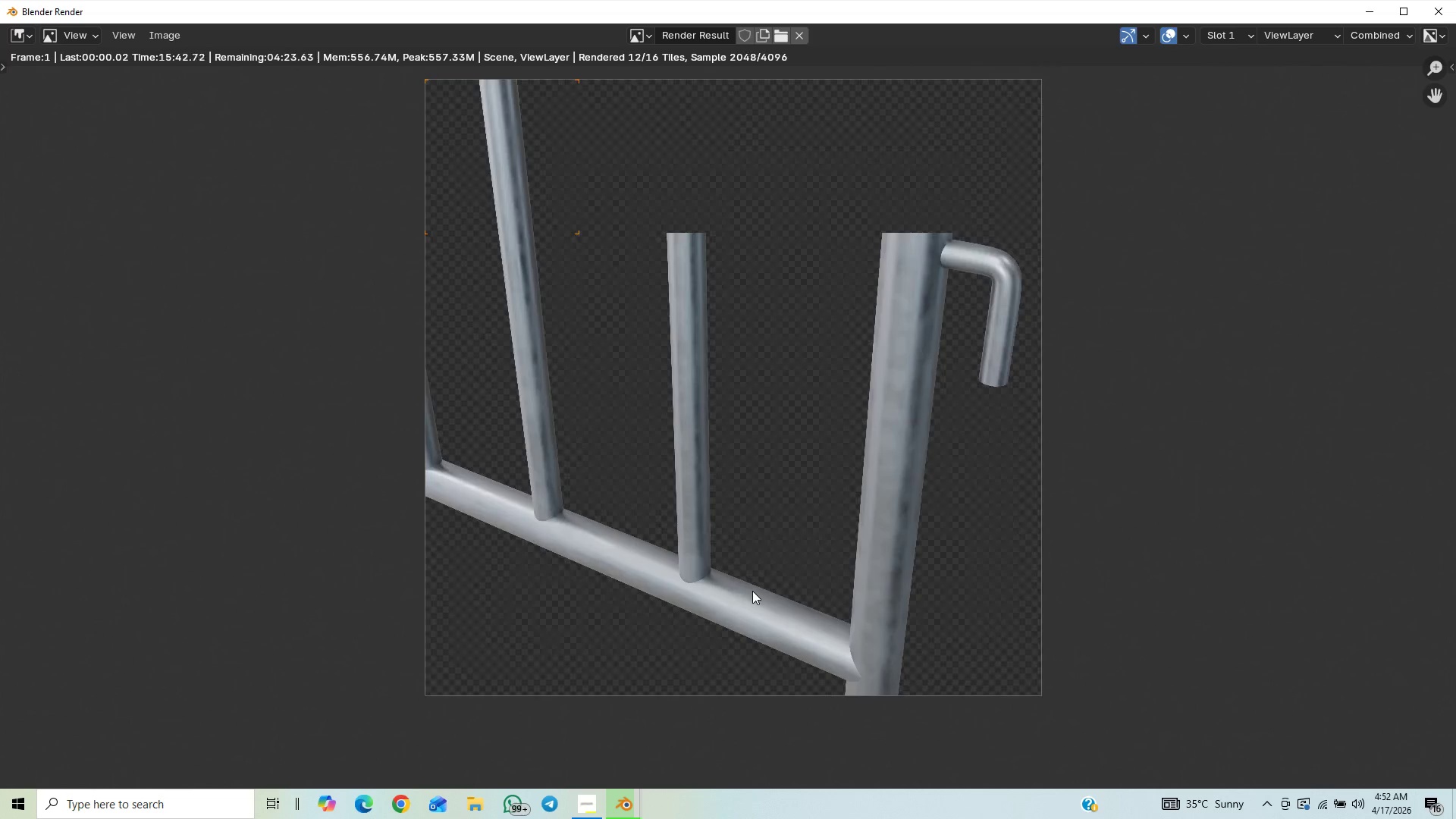 
scroll: coordinate [752, 591], scroll_direction: down, amount: 2.0
 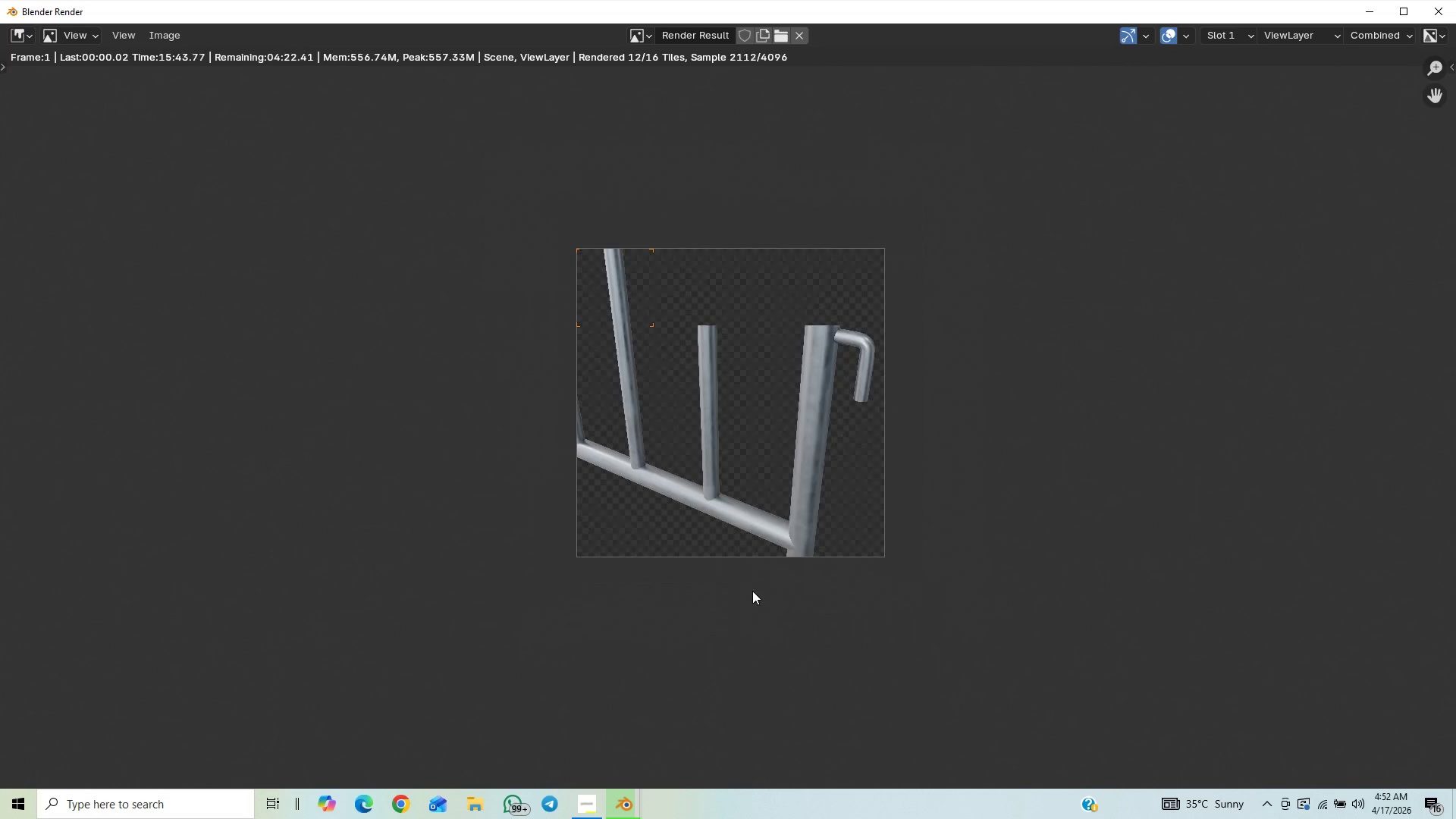 
scroll: coordinate [752, 591], scroll_direction: up, amount: 3.0
 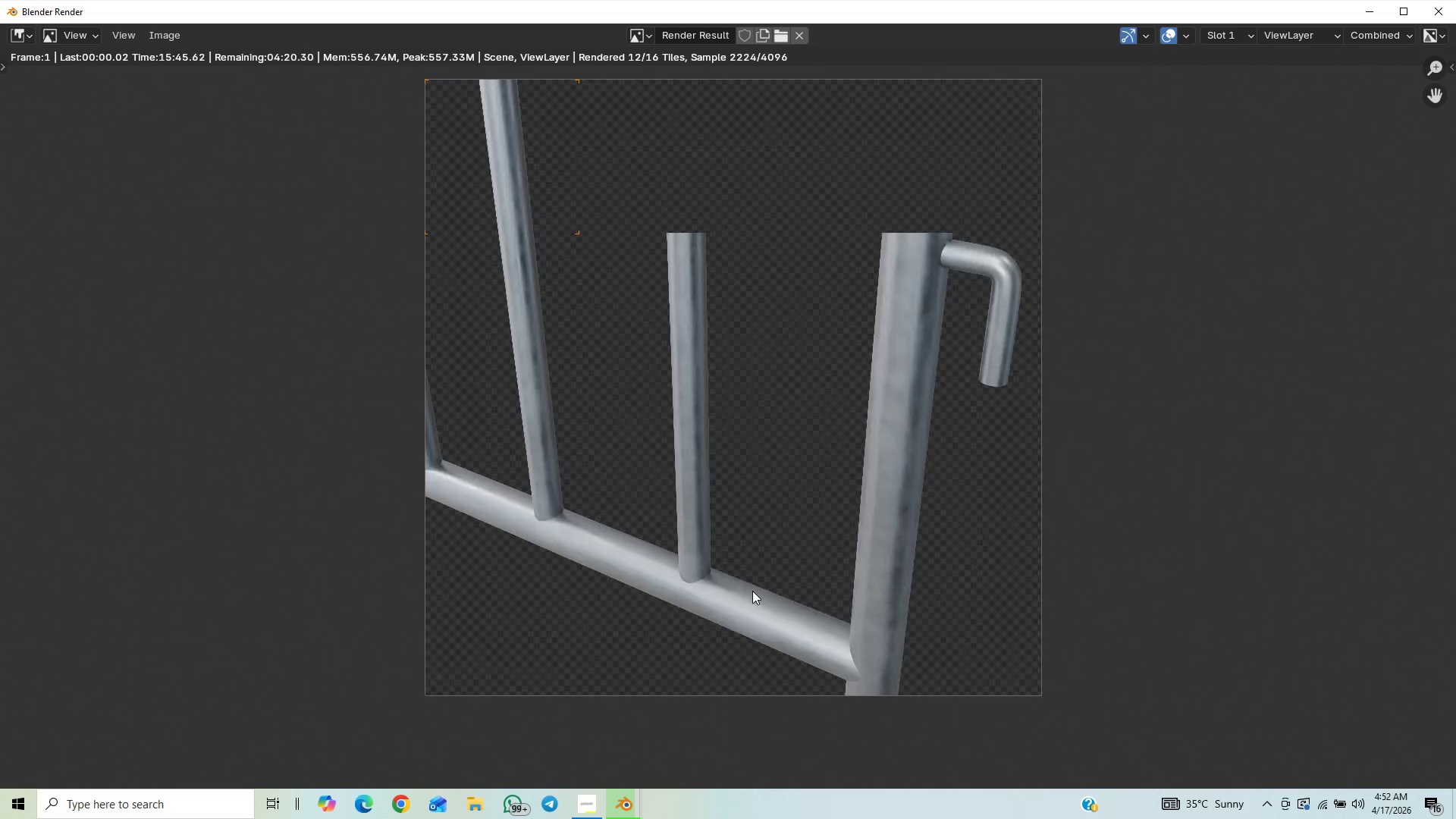 
scroll: coordinate [752, 591], scroll_direction: down, amount: 5.0
 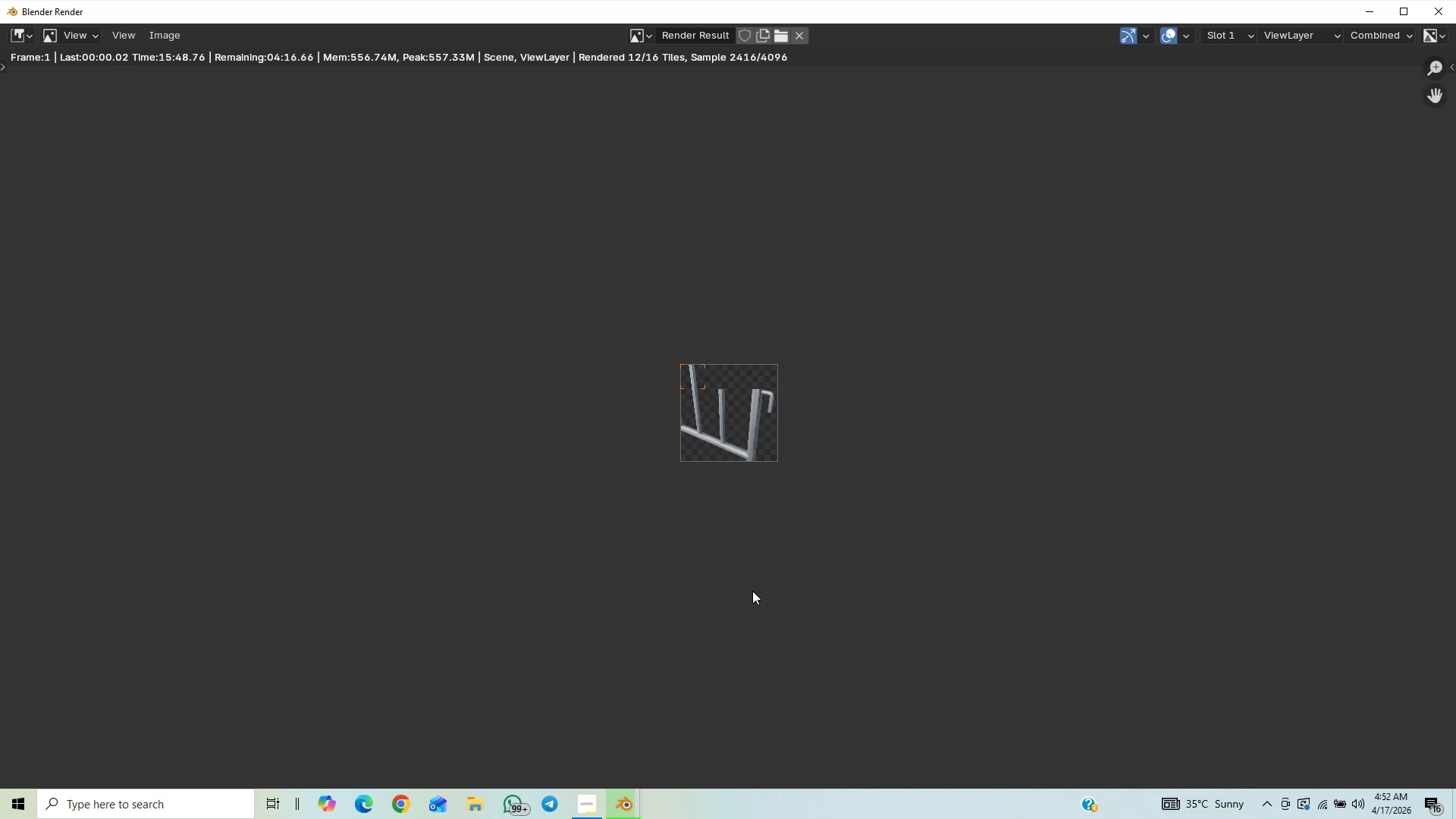 
scroll: coordinate [752, 591], scroll_direction: up, amount: 2.0
 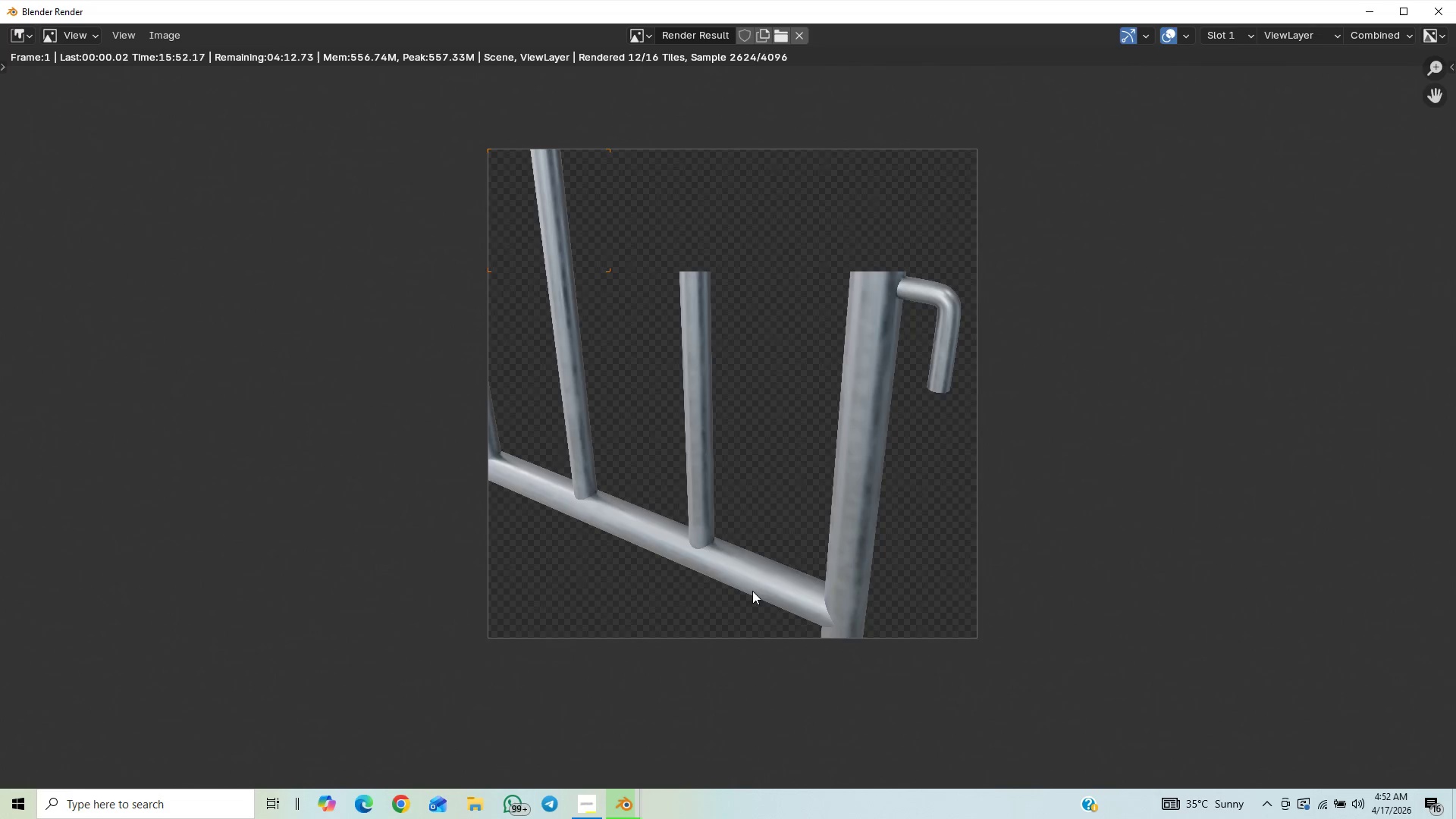 
scroll: coordinate [752, 591], scroll_direction: down, amount: 8.0
 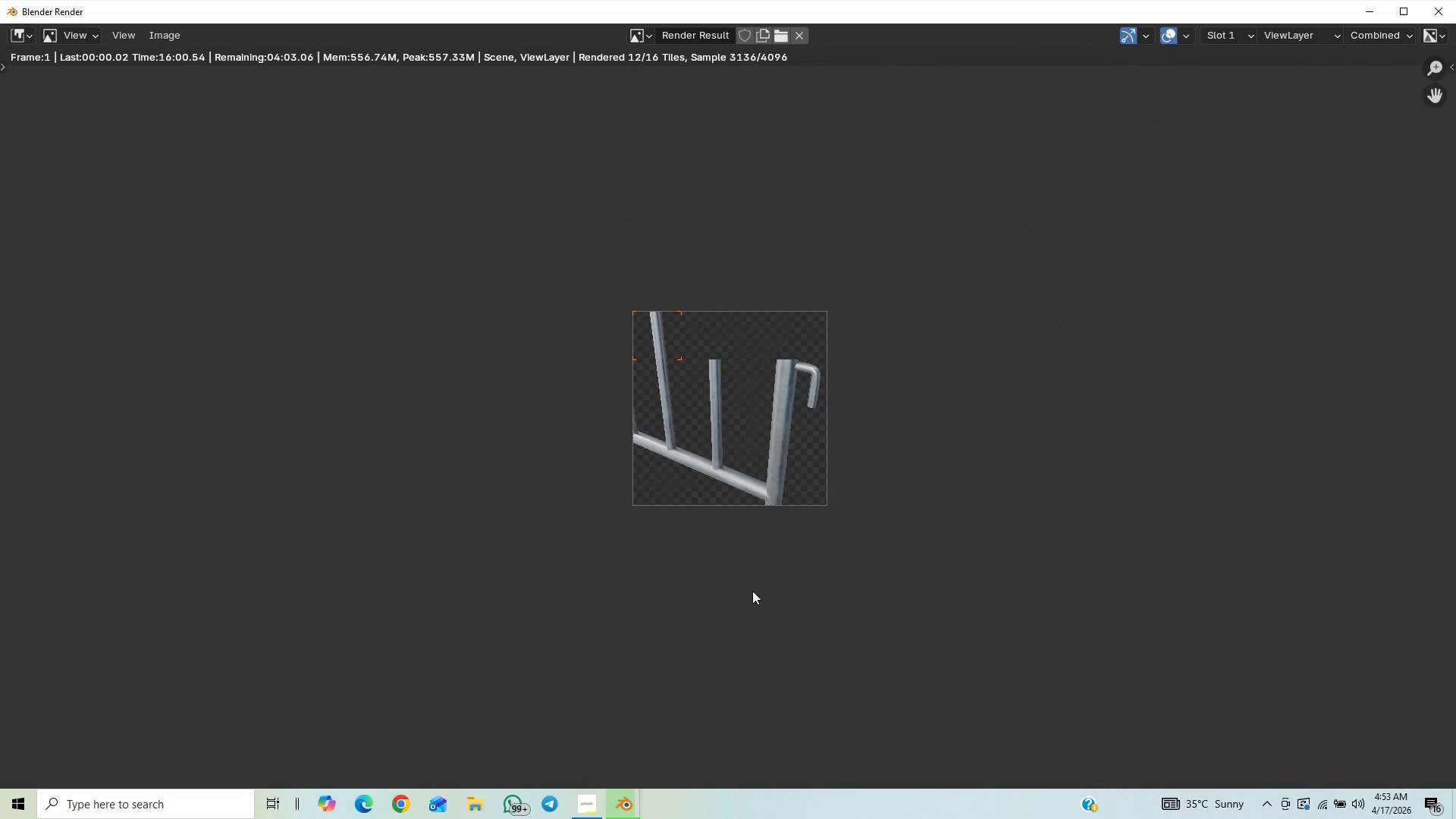 
scroll: coordinate [752, 591], scroll_direction: up, amount: 7.0
 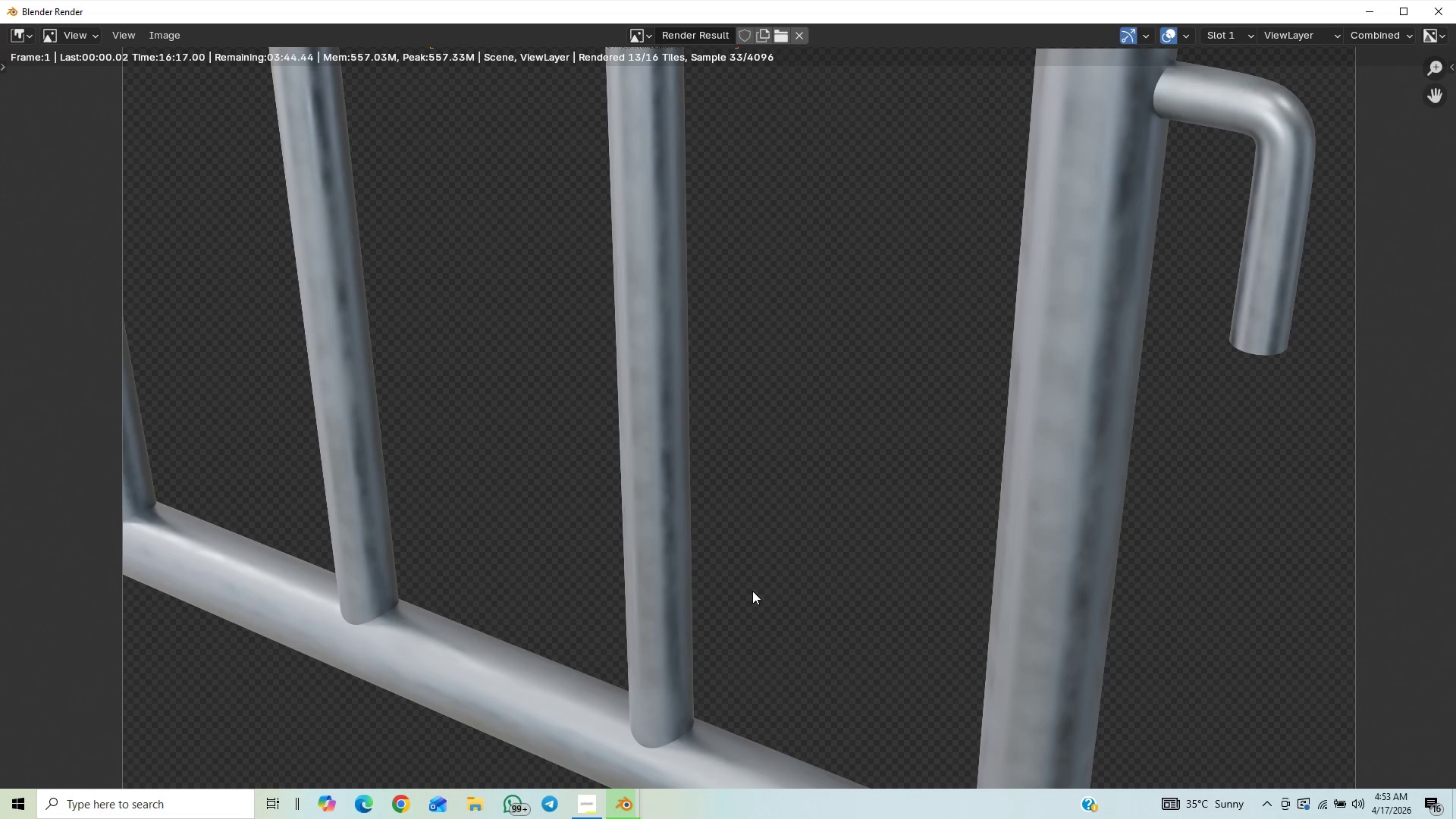 
wait(15.77)
 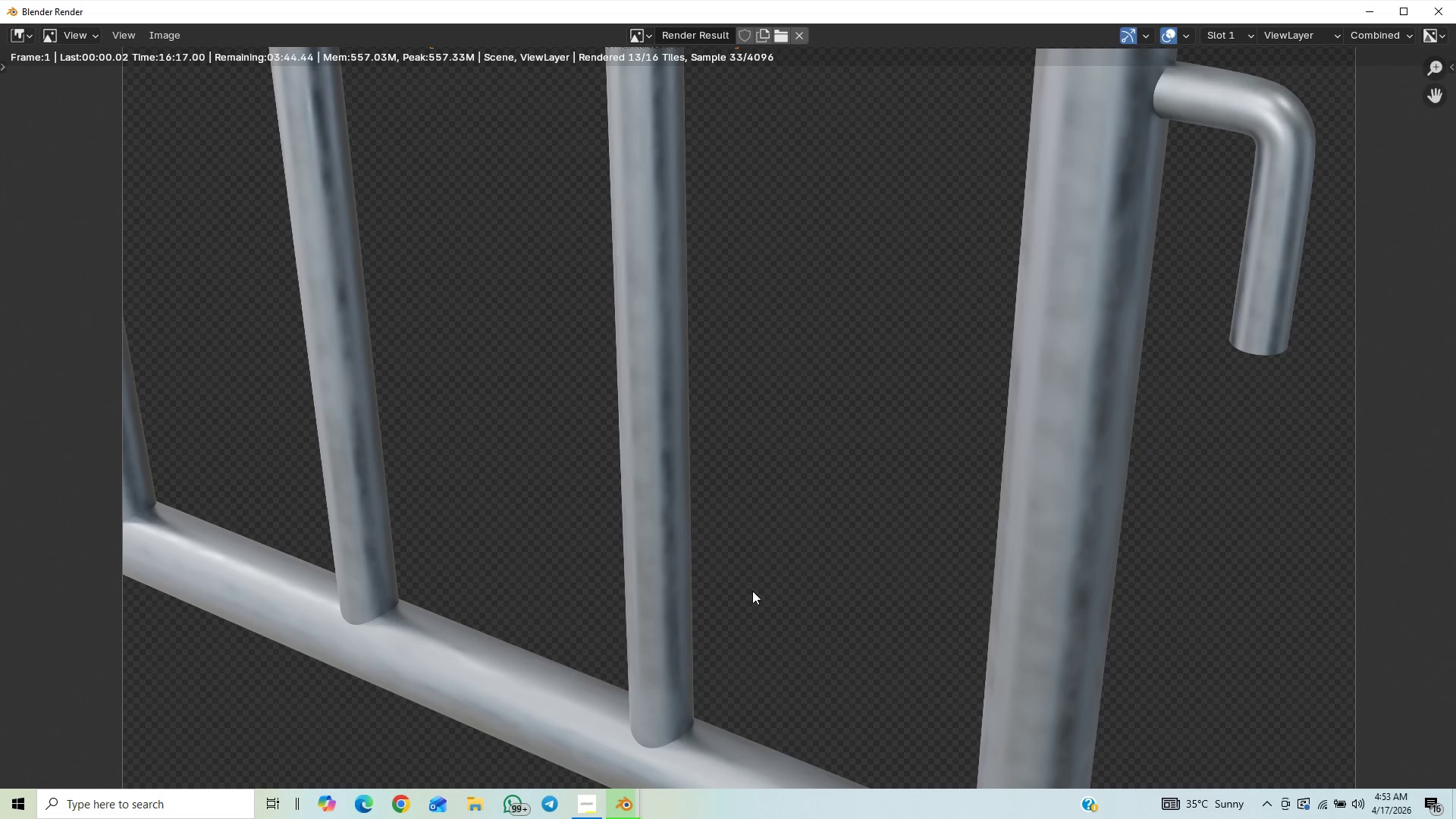 
scroll: coordinate [752, 591], scroll_direction: down, amount: 11.0
 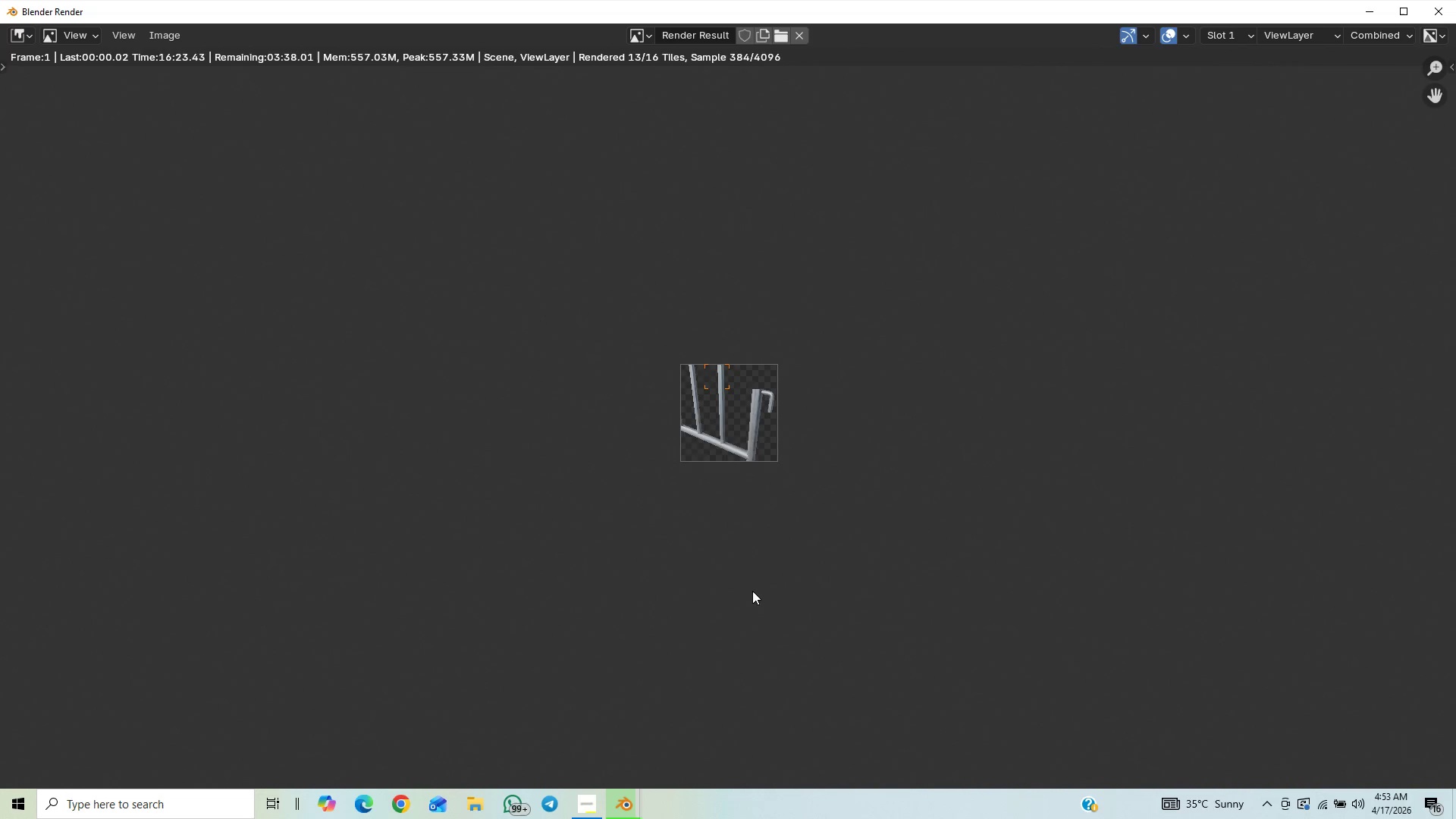 
scroll: coordinate [752, 591], scroll_direction: up, amount: 5.0
 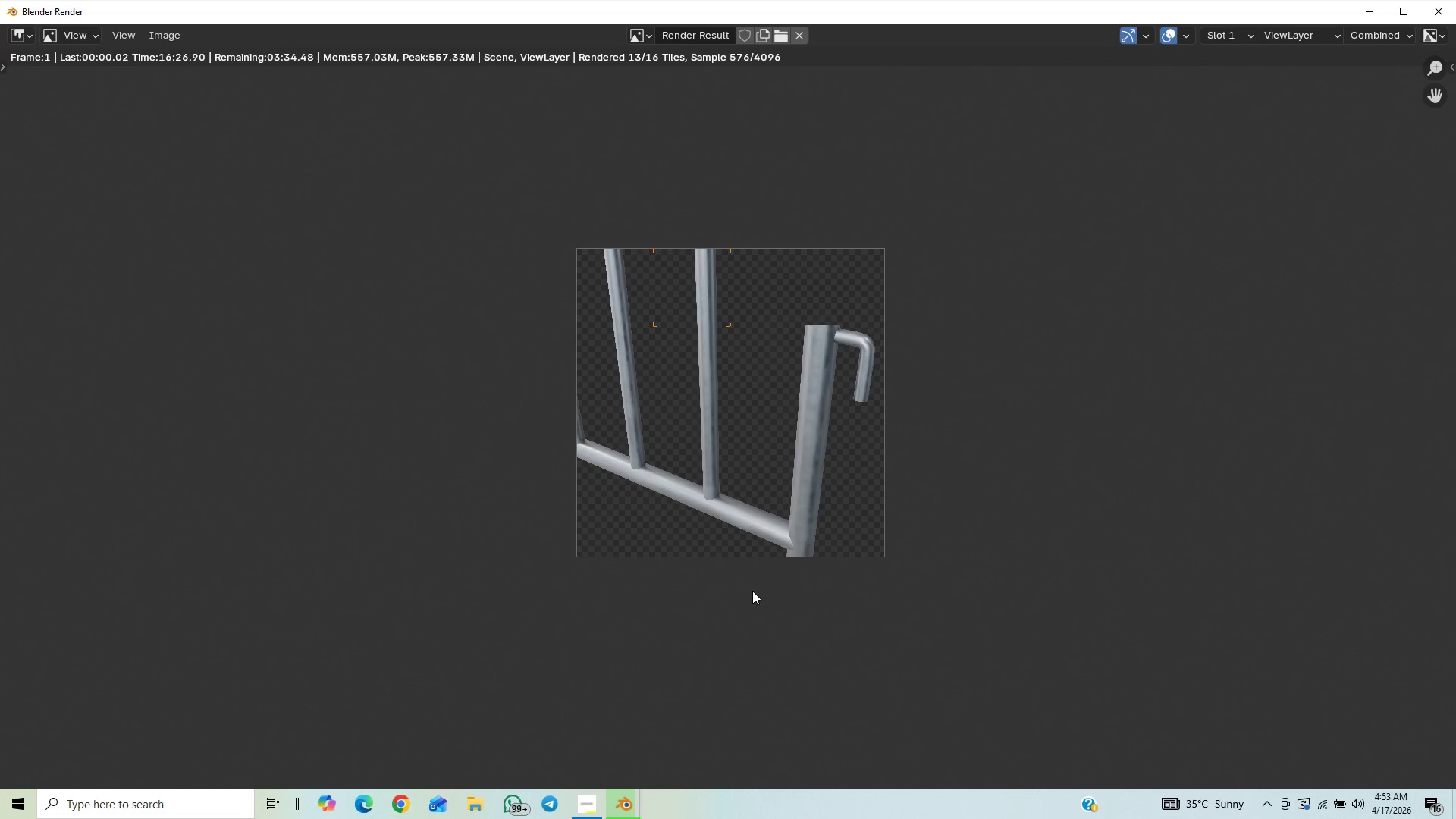 
scroll: coordinate [752, 591], scroll_direction: down, amount: 1.0
 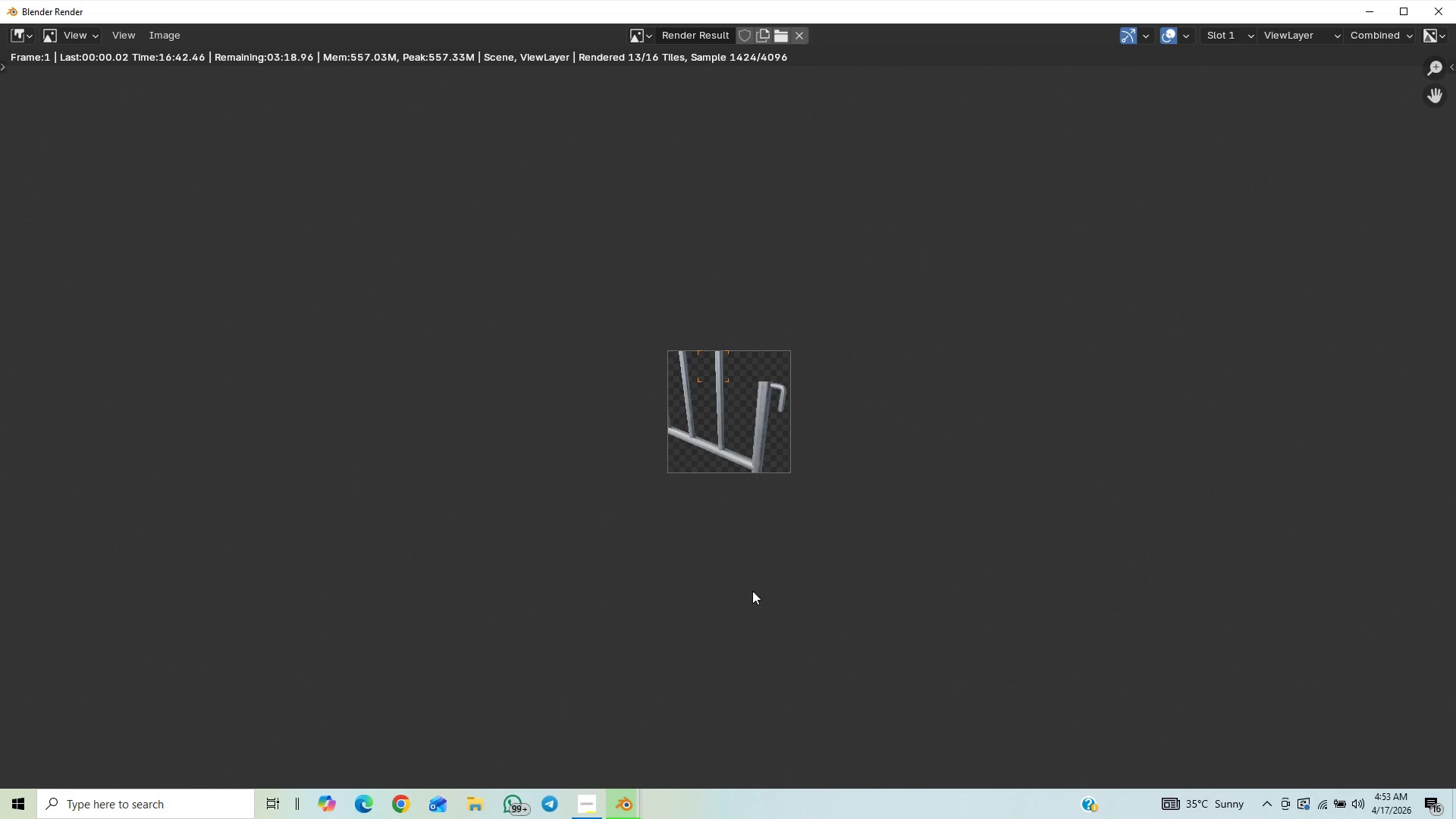 
wait(18.75)
 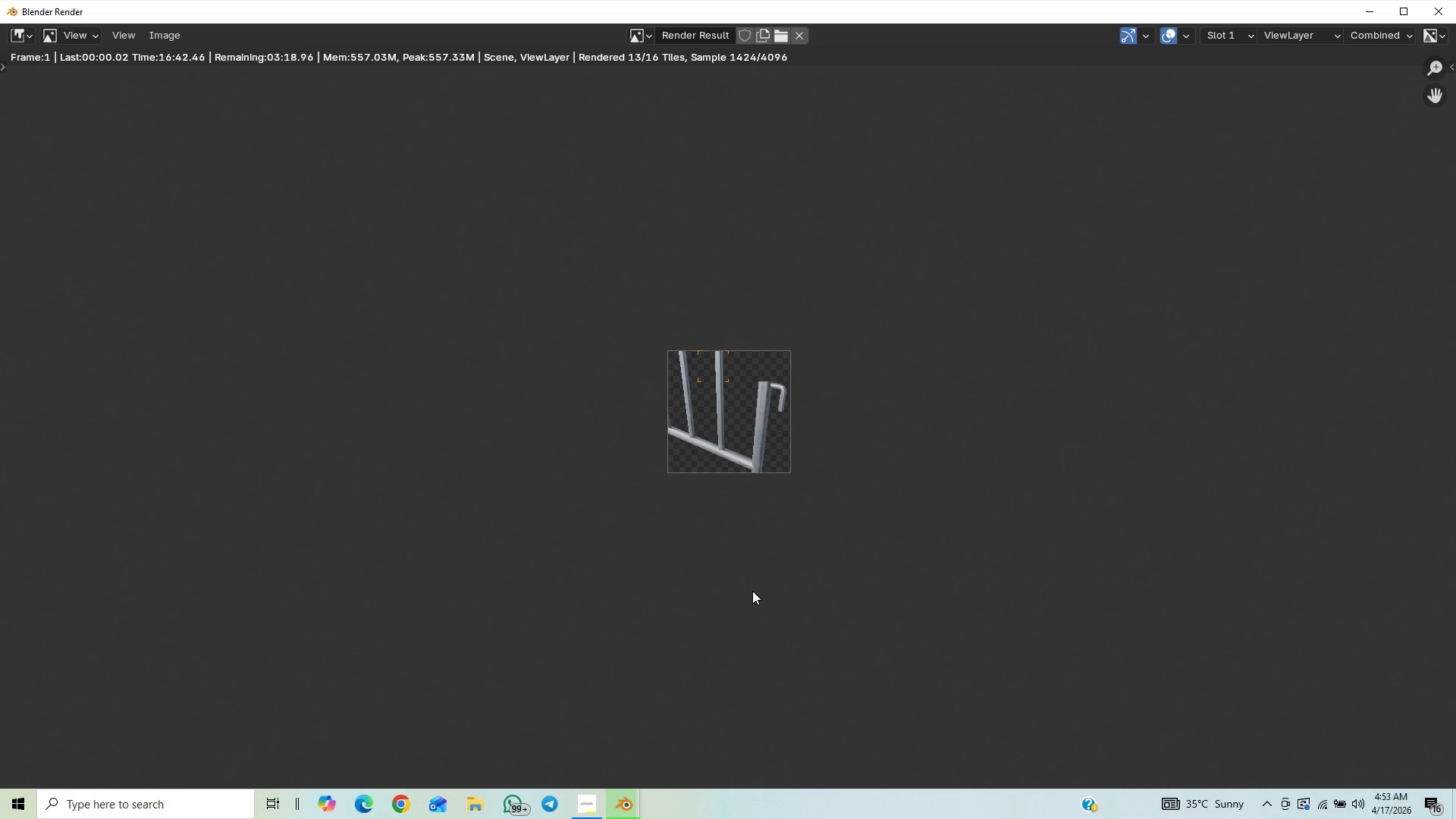 
scroll: coordinate [752, 591], scroll_direction: down, amount: 1.0
 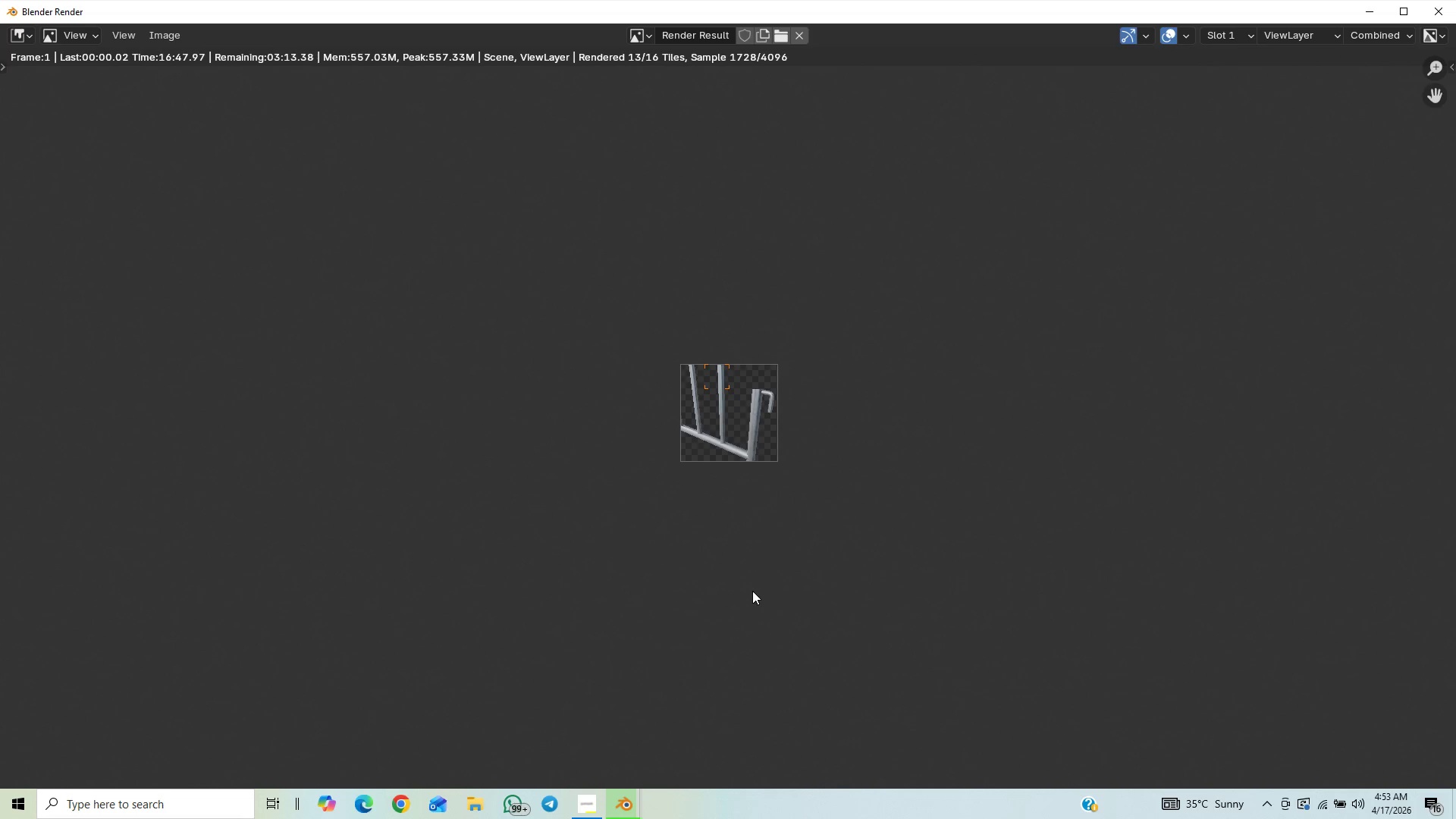 
scroll: coordinate [752, 591], scroll_direction: up, amount: 2.0
 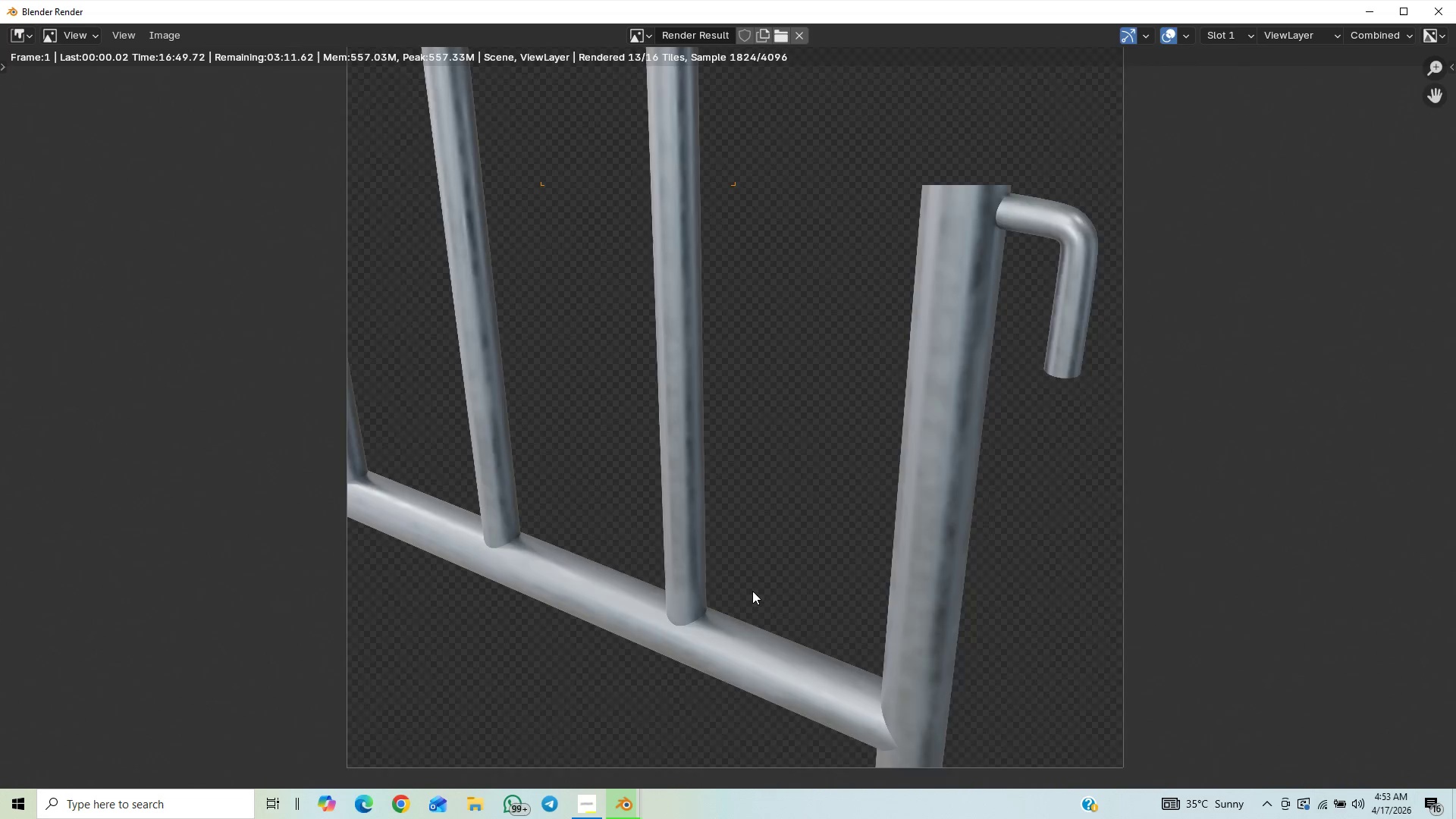 
scroll: coordinate [768, 476], scroll_direction: down, amount: 25.0
 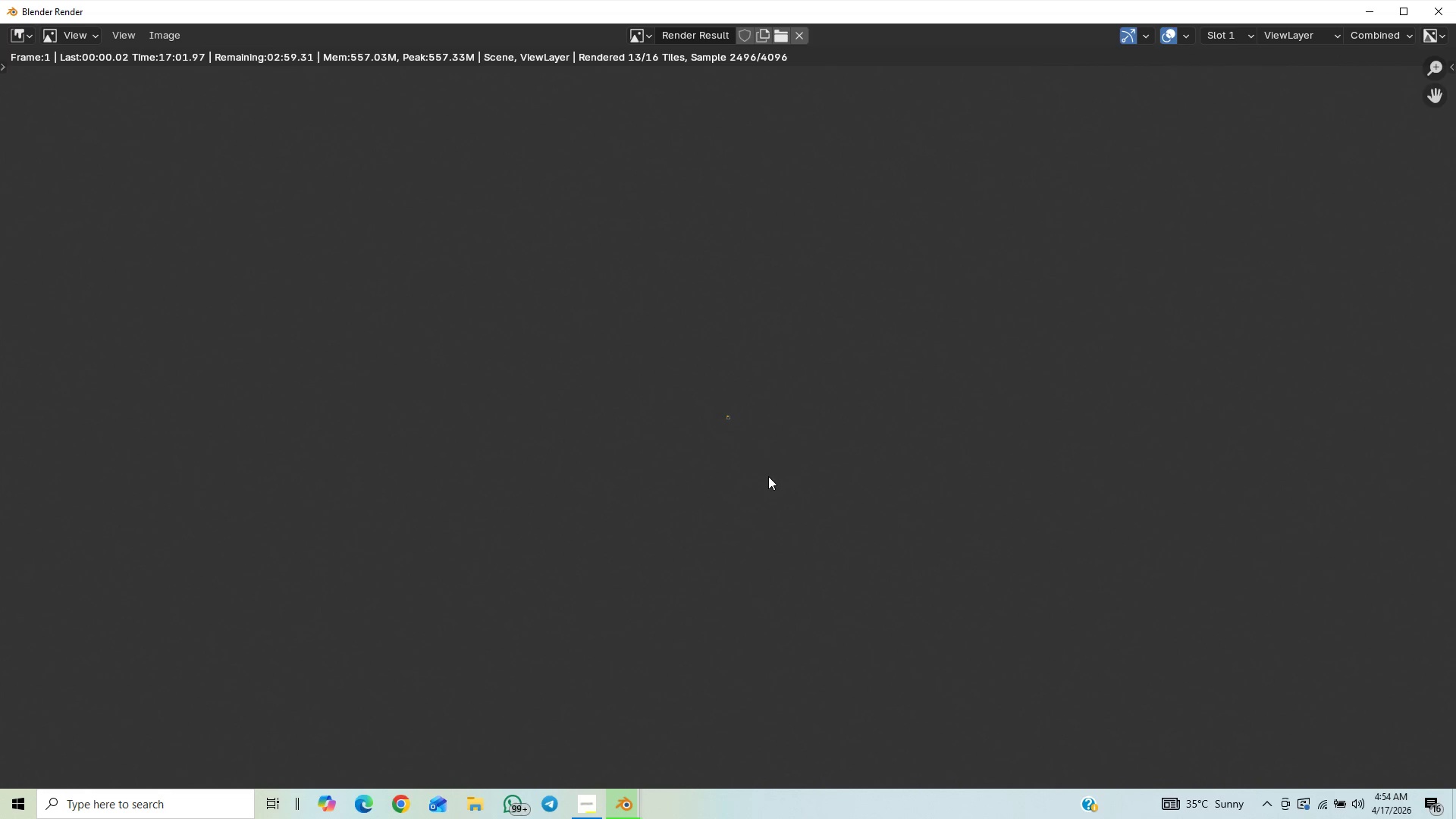 
scroll: coordinate [766, 482], scroll_direction: up, amount: 24.0
 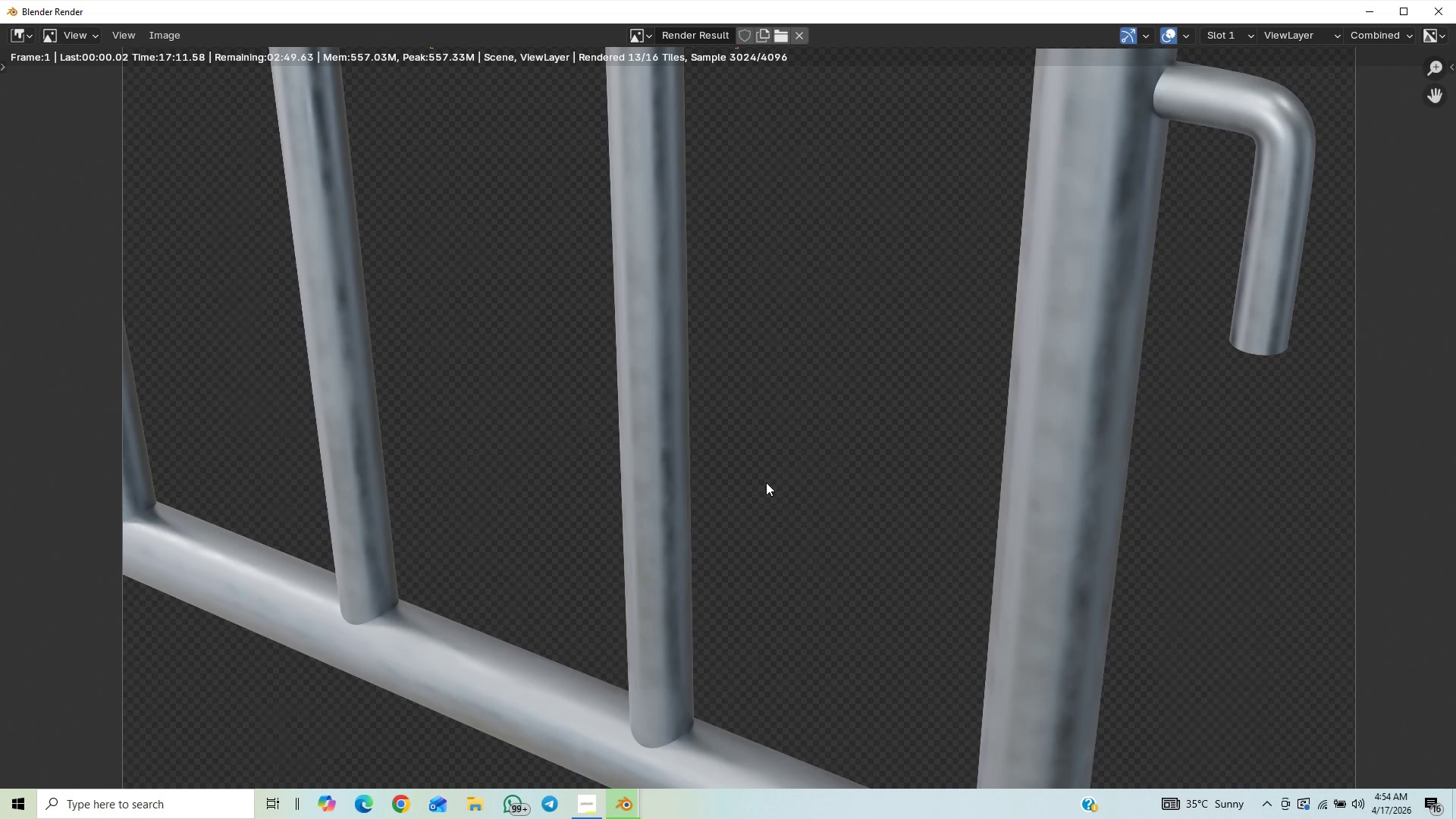 
scroll: coordinate [766, 482], scroll_direction: down, amount: 2.0
 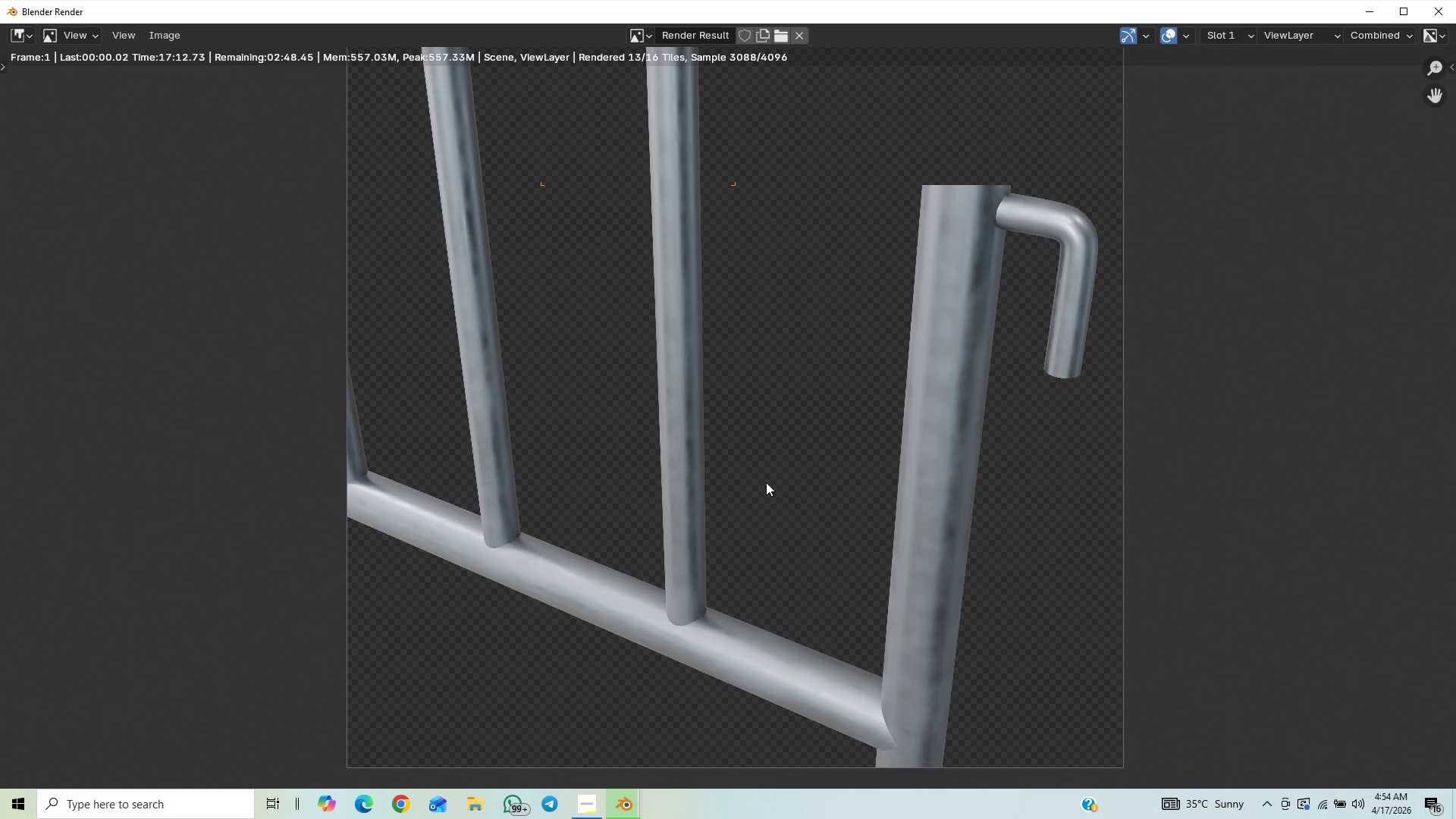 
scroll: coordinate [766, 482], scroll_direction: up, amount: 6.0
 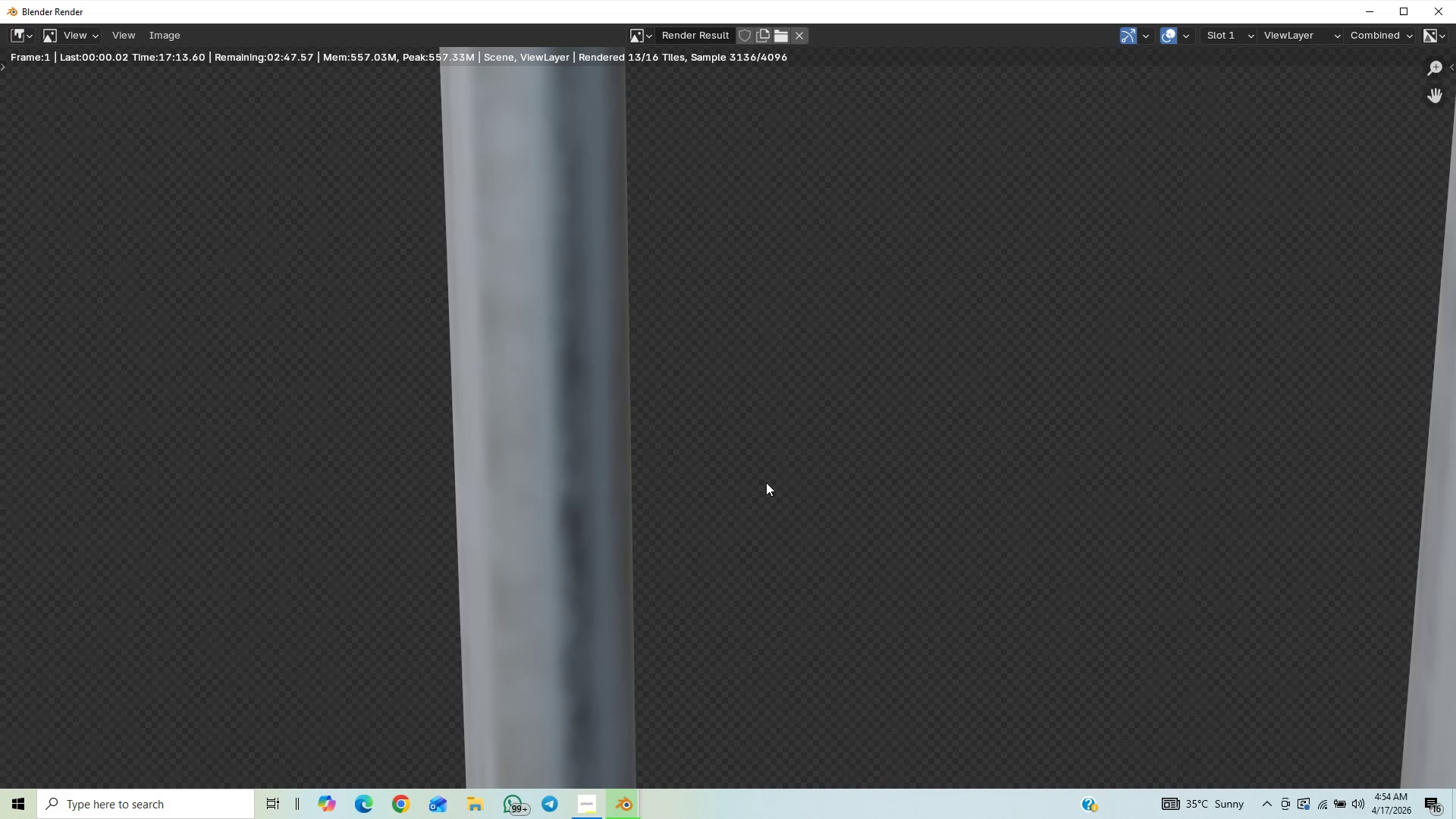 
scroll: coordinate [766, 482], scroll_direction: down, amount: 12.0
 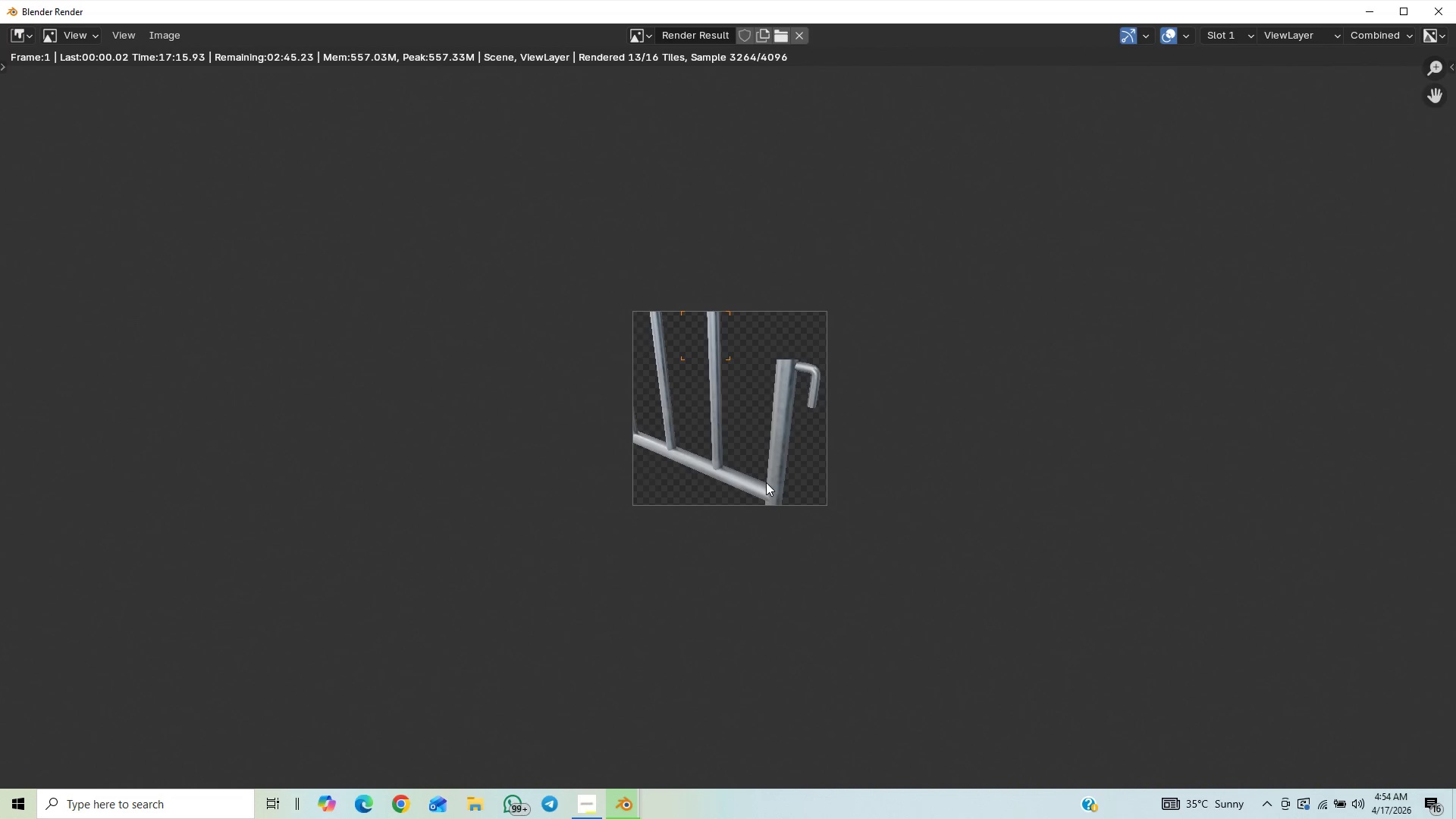 
scroll: coordinate [766, 482], scroll_direction: up, amount: 10.0
 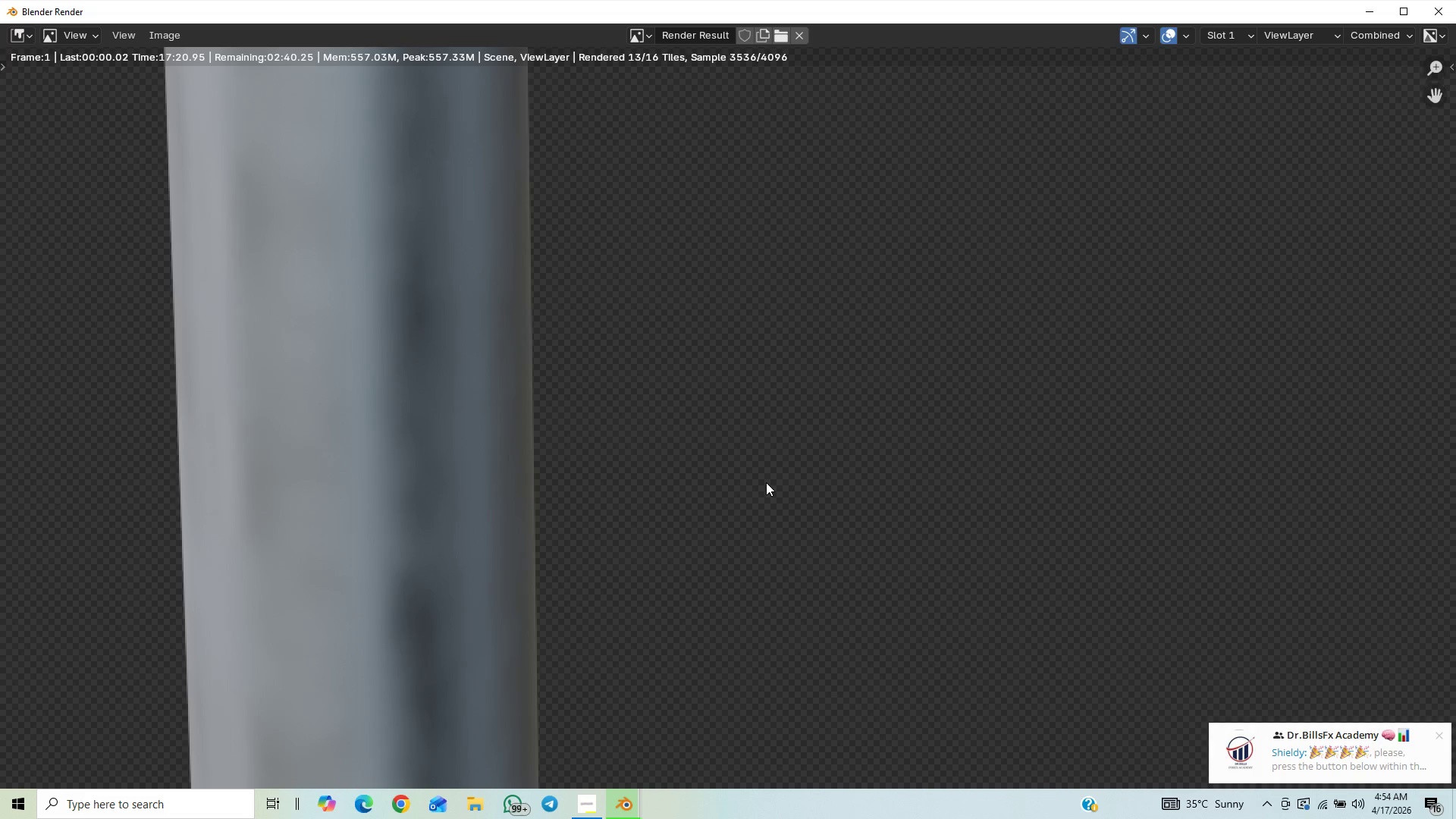 
scroll: coordinate [766, 482], scroll_direction: down, amount: 17.0
 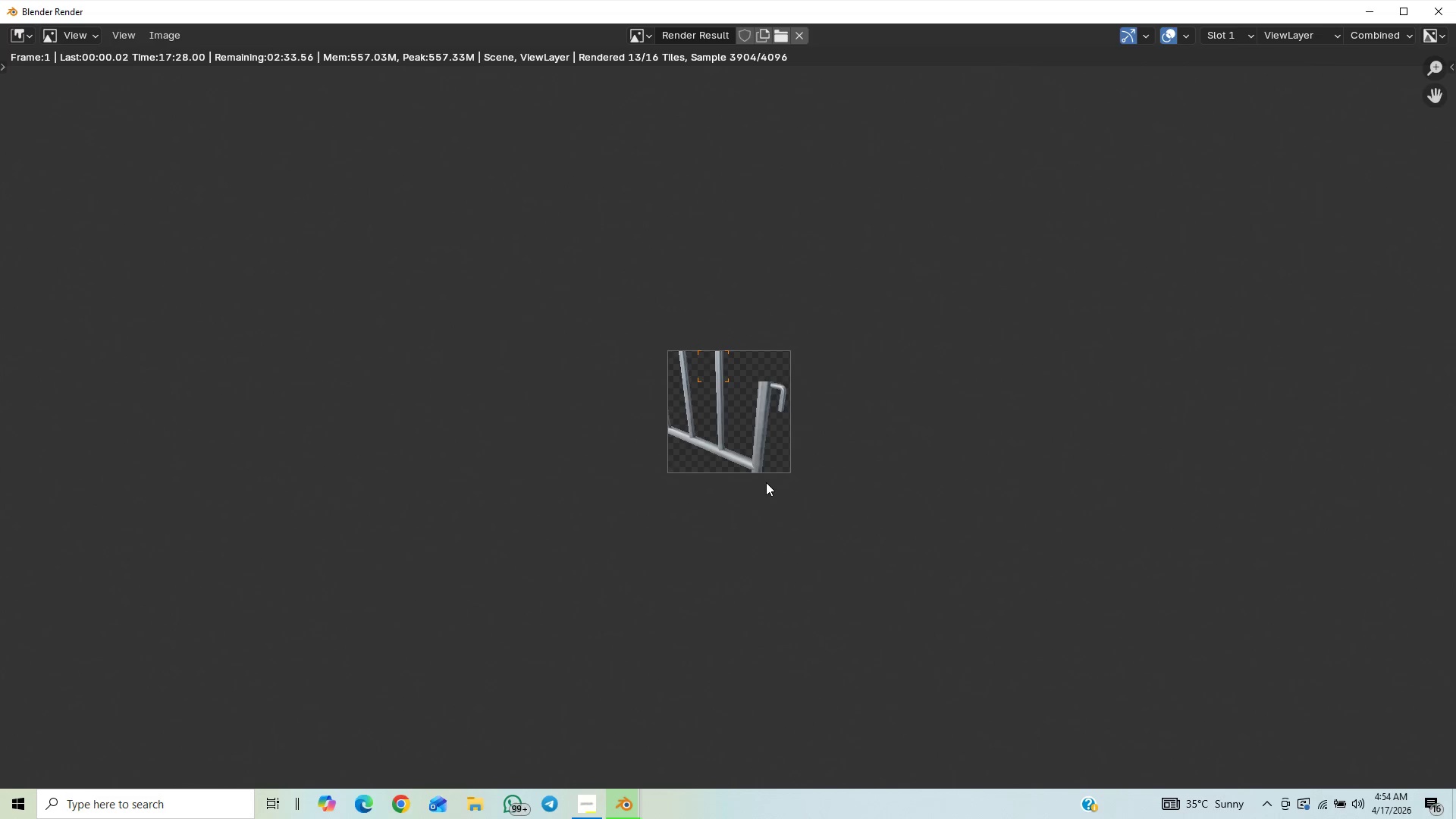 
wait(5.38)
 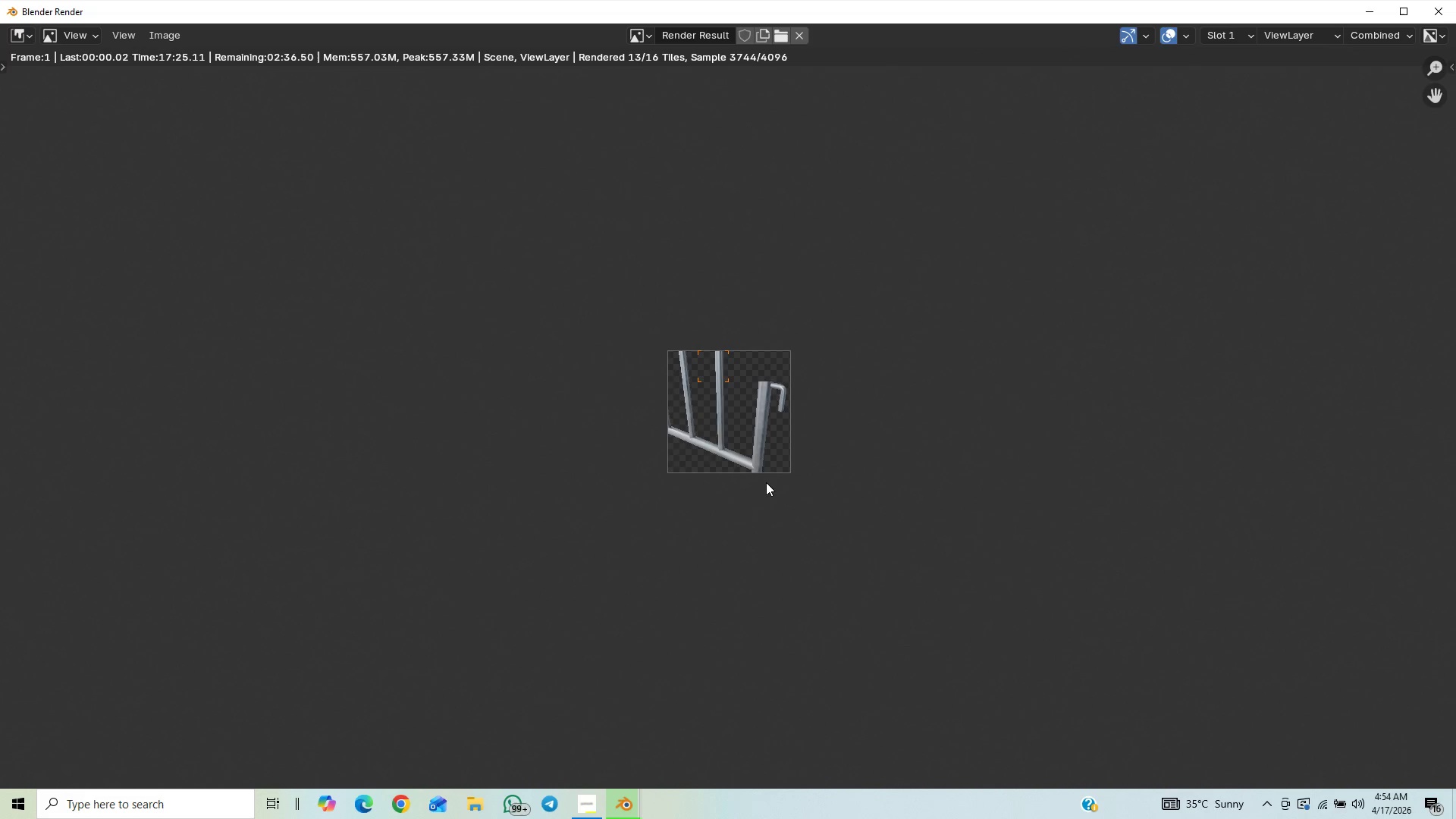 
scroll: coordinate [766, 482], scroll_direction: down, amount: 4.0
 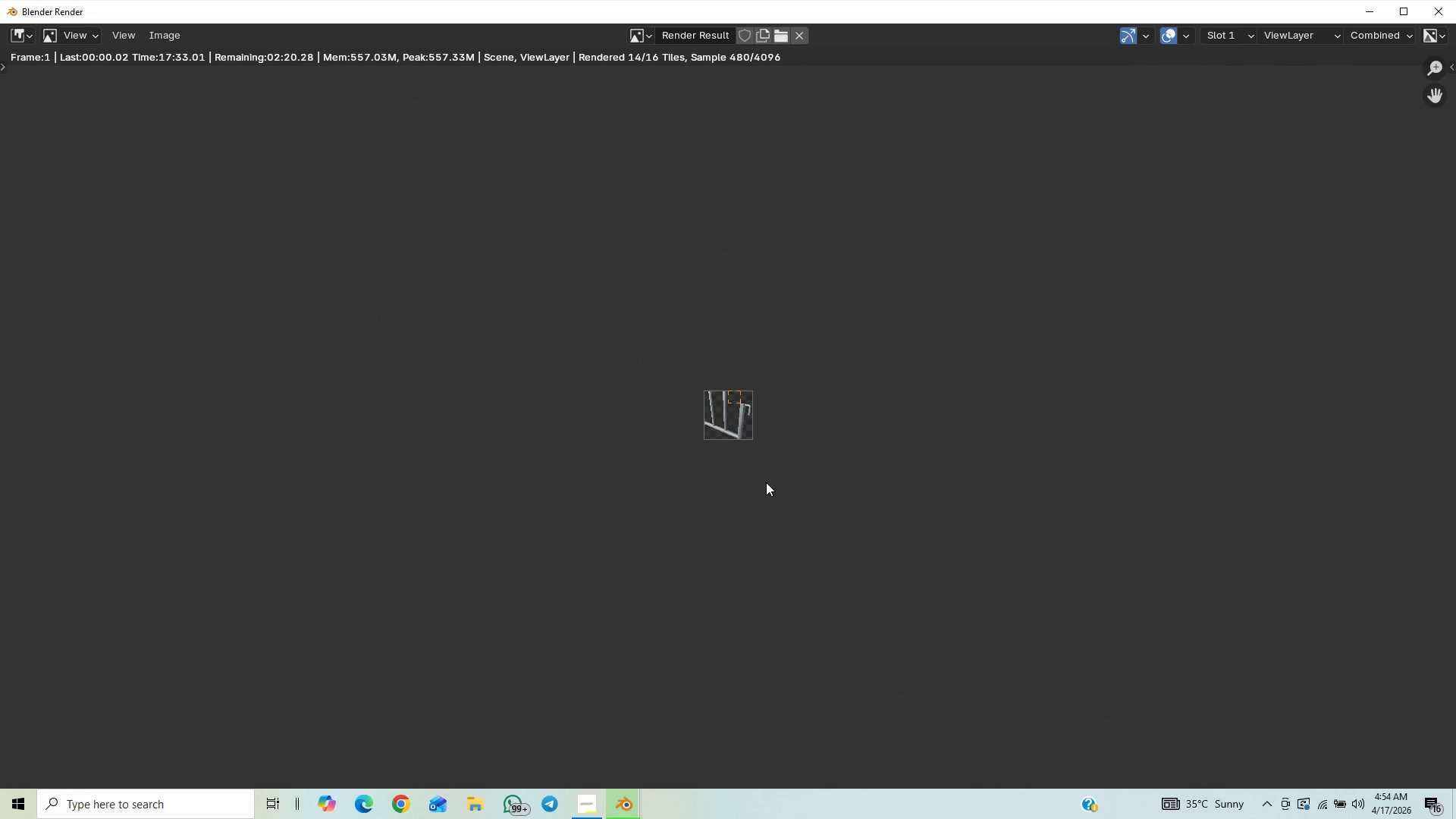 
scroll: coordinate [766, 482], scroll_direction: up, amount: 12.0
 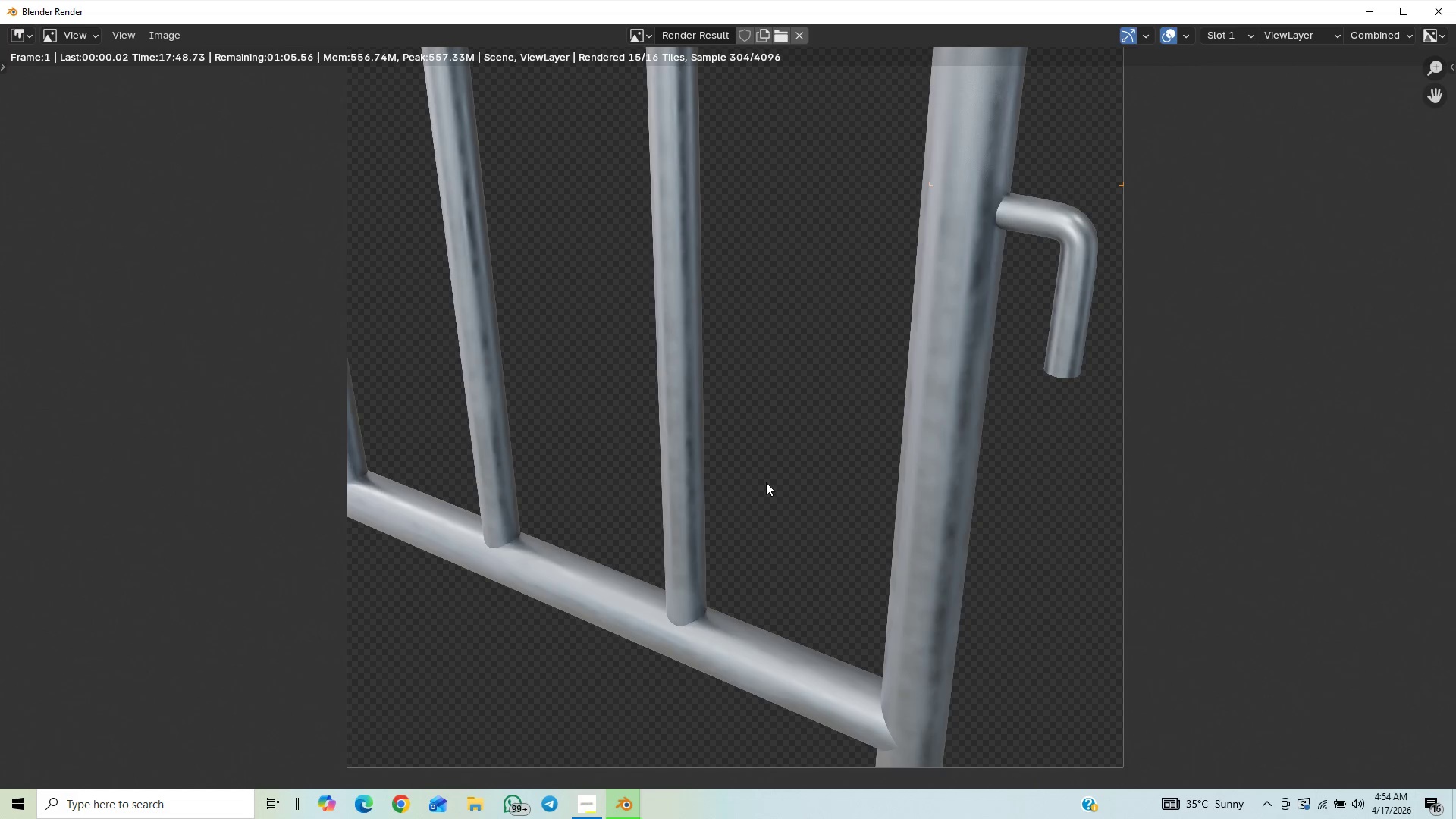 
wait(16.96)
 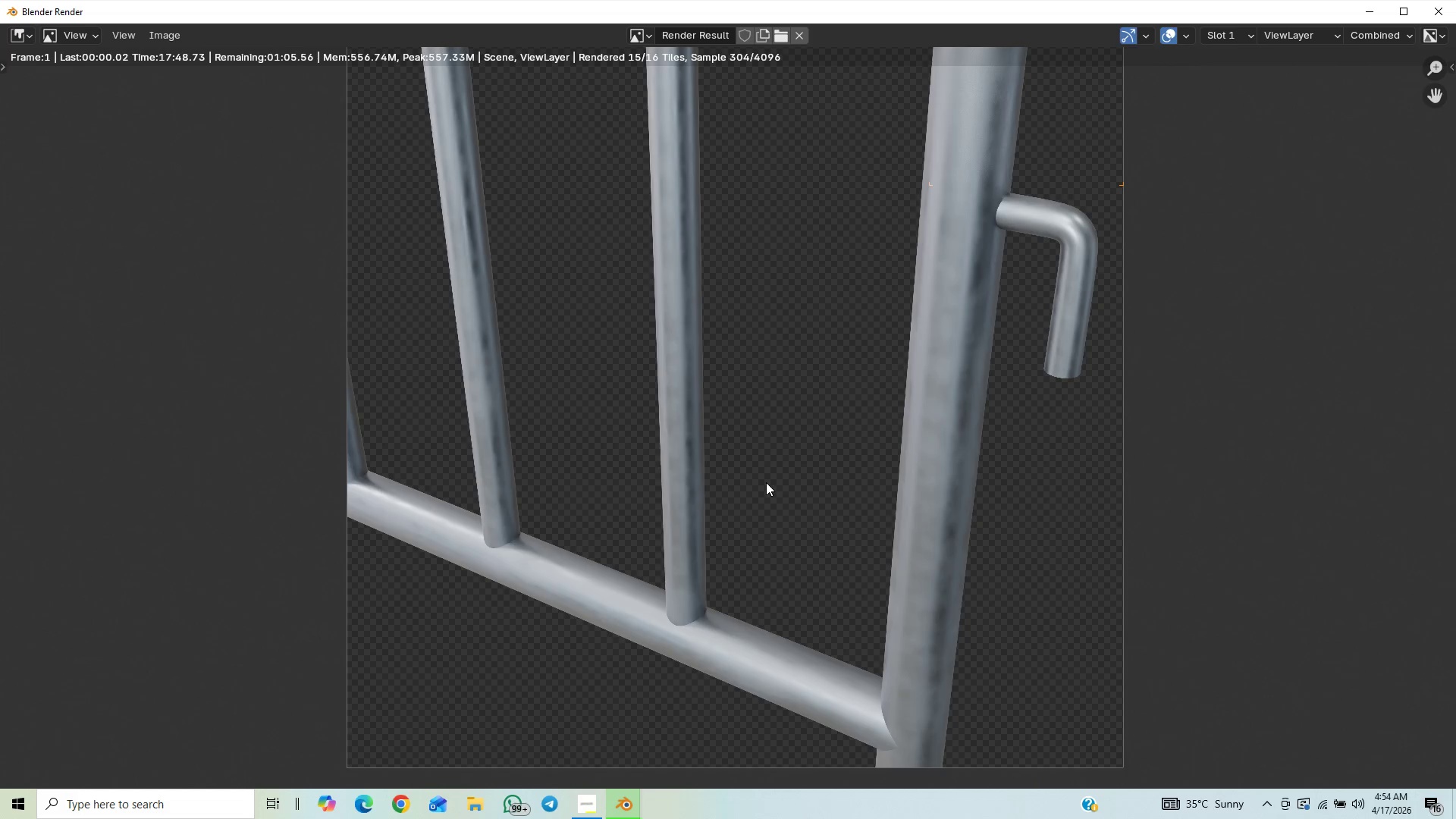 
scroll: coordinate [1007, 550], scroll_direction: down, amount: 16.0
 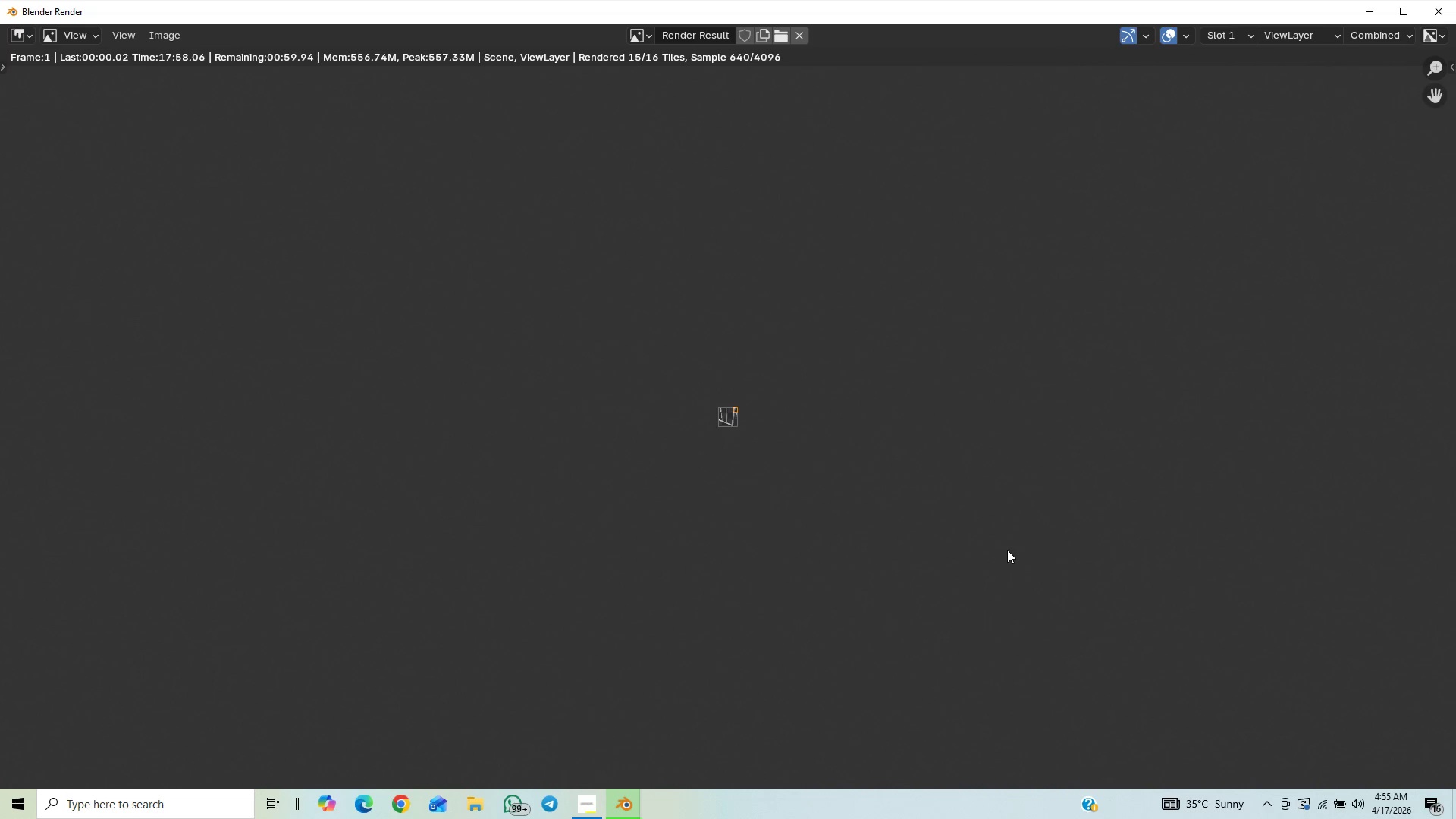 
scroll: coordinate [1019, 534], scroll_direction: up, amount: 17.0
 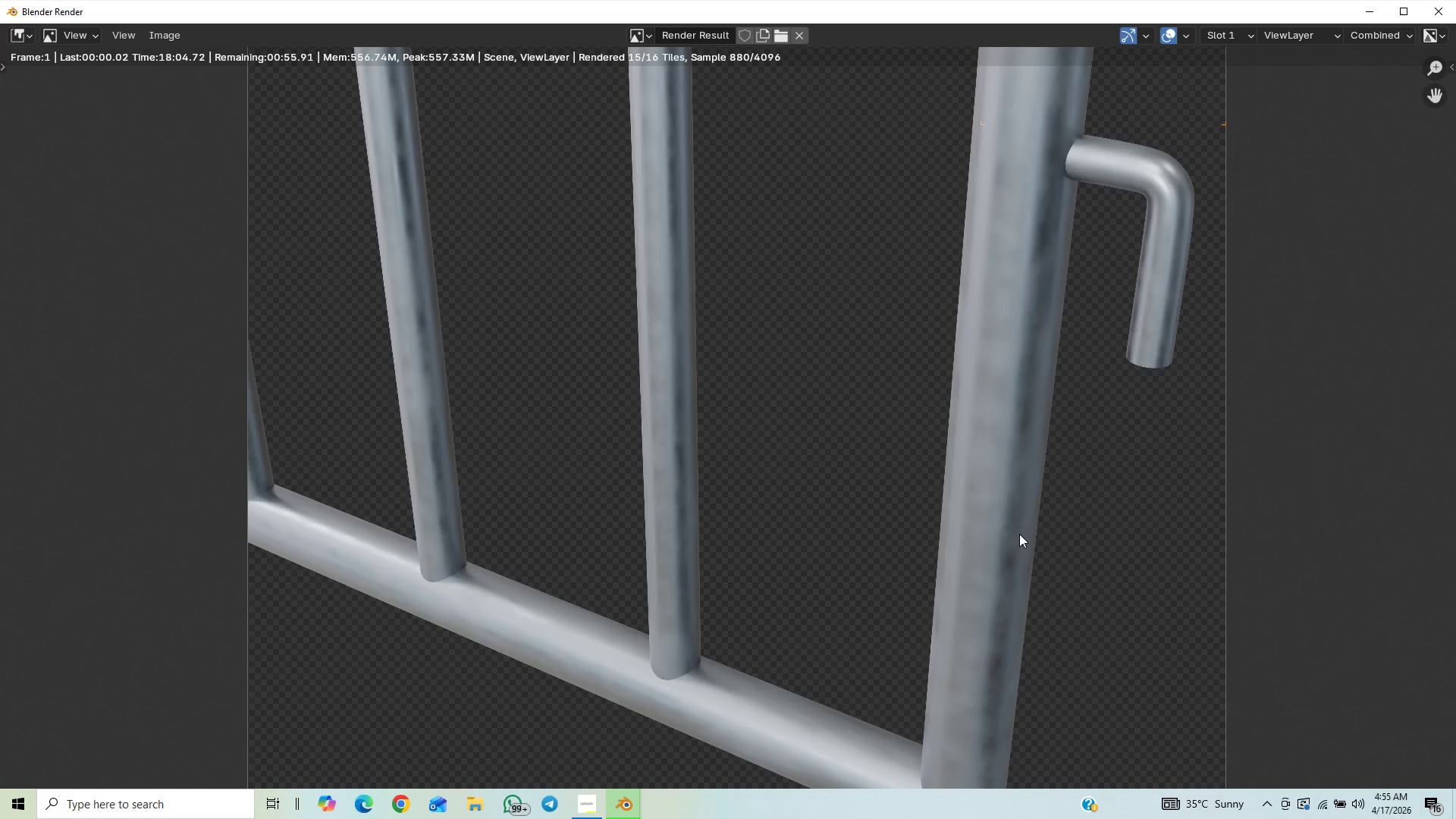 
scroll: coordinate [1019, 534], scroll_direction: down, amount: 1.0
 